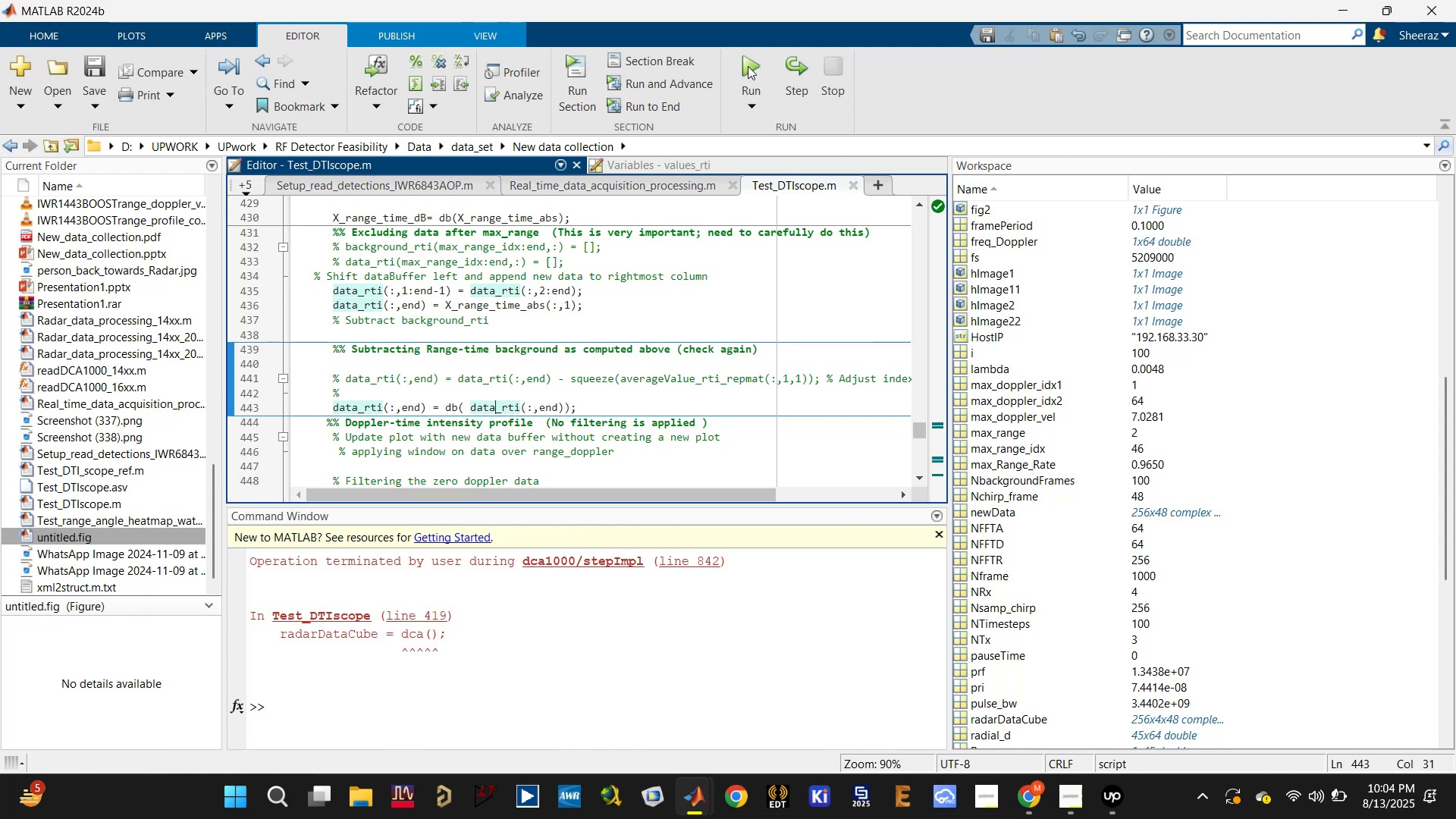 
left_click([748, 66])
 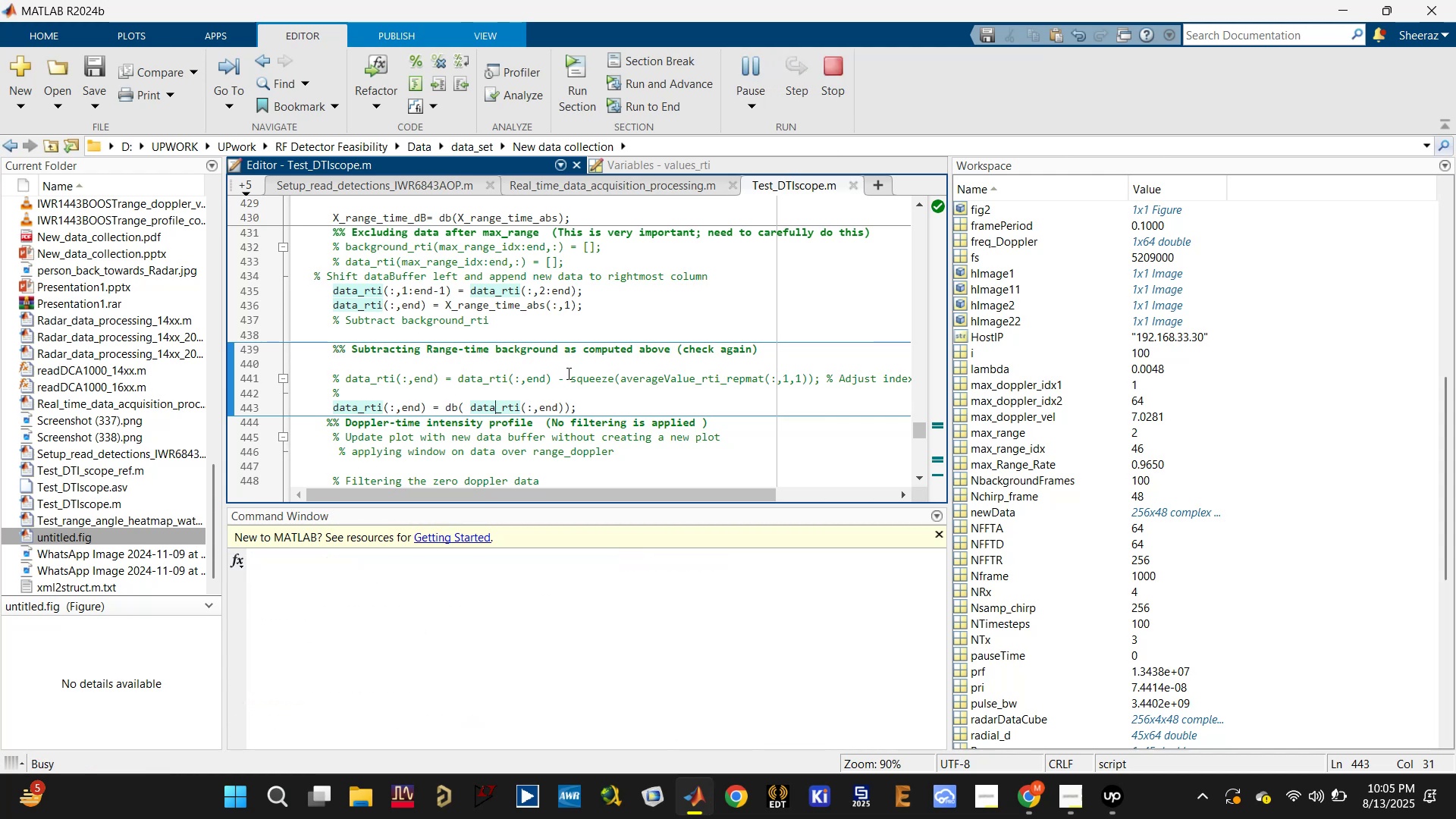 
wait(8.27)
 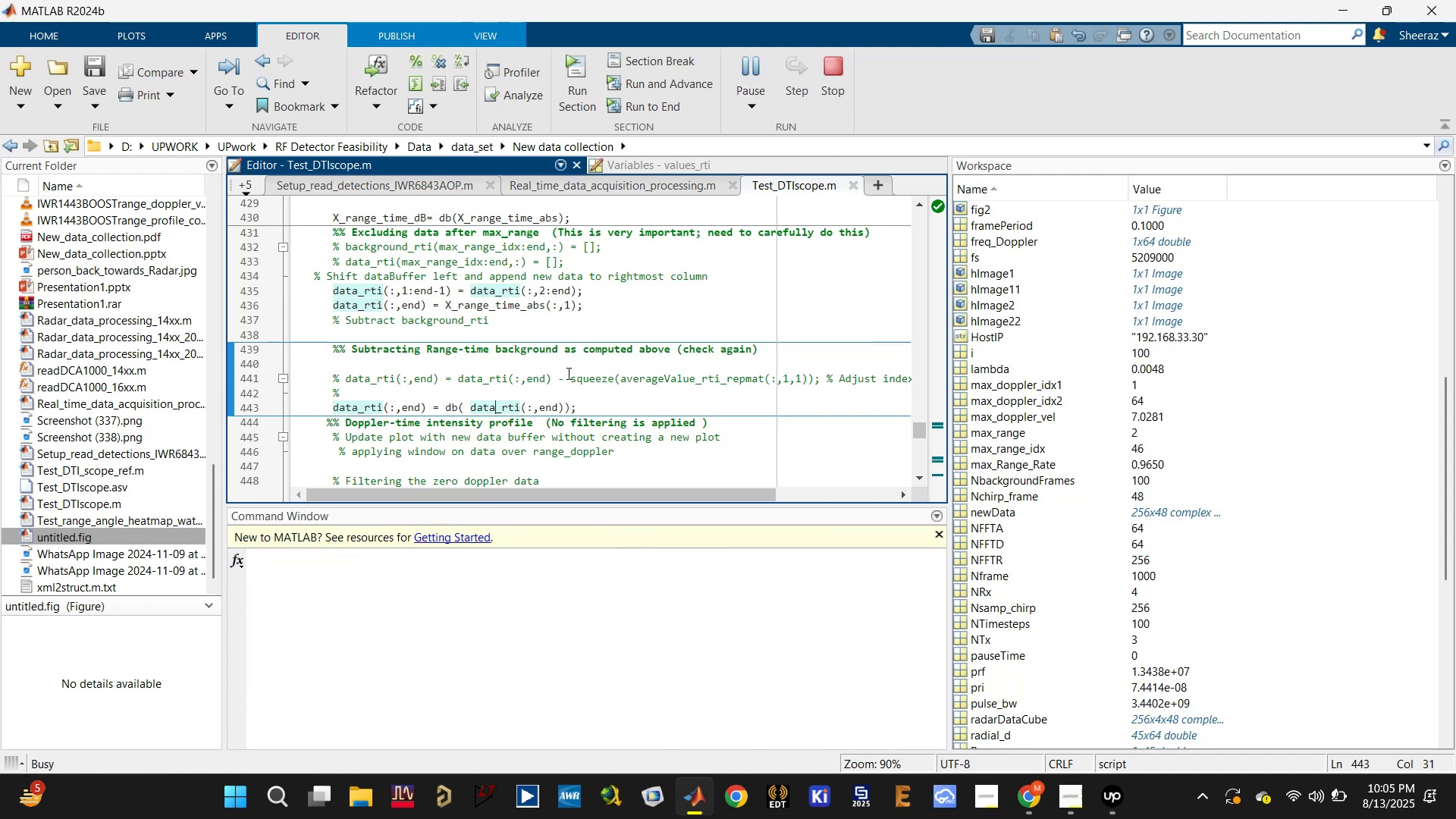 
left_click([1114, 802])
 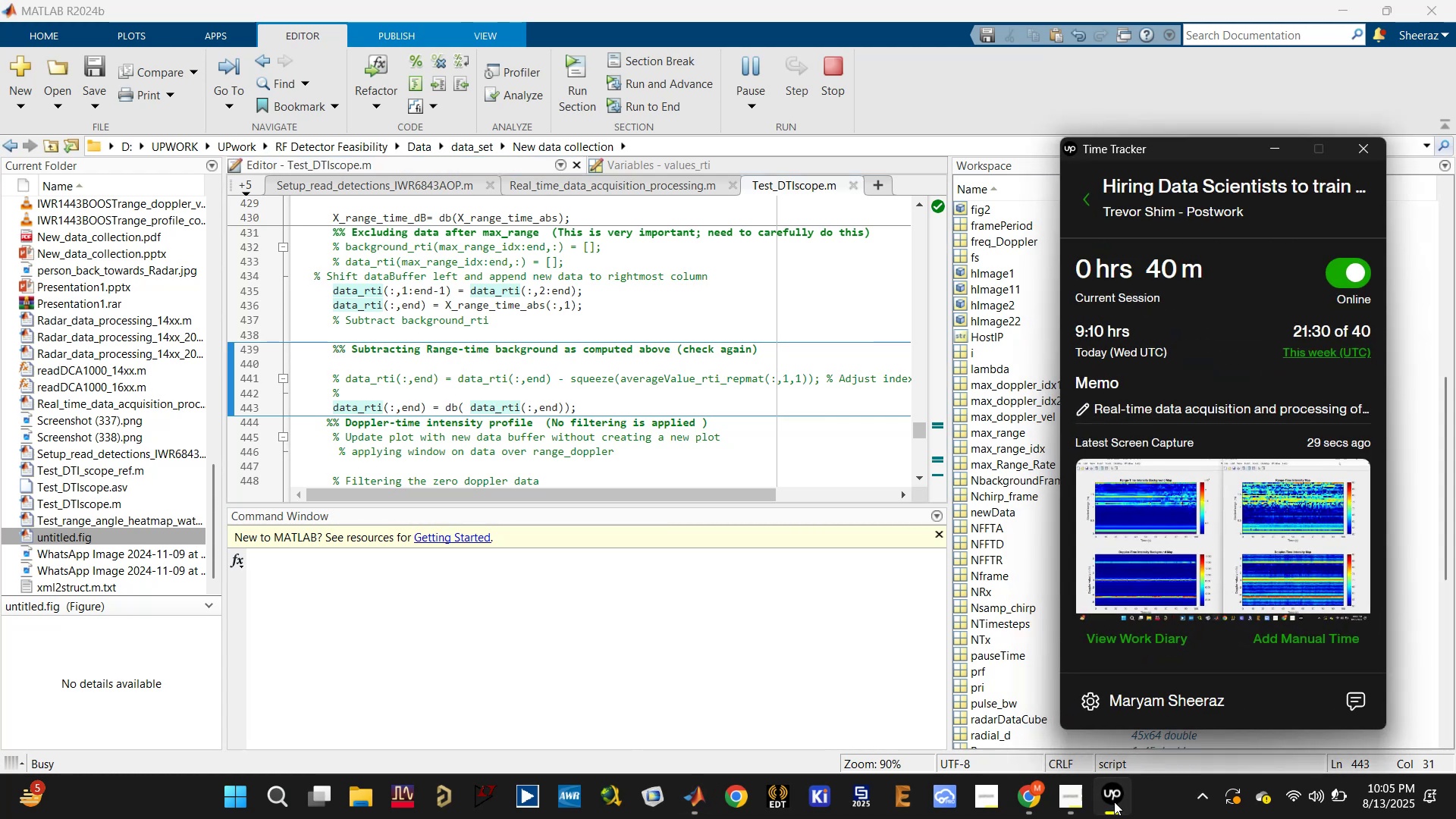 
left_click([1114, 802])
 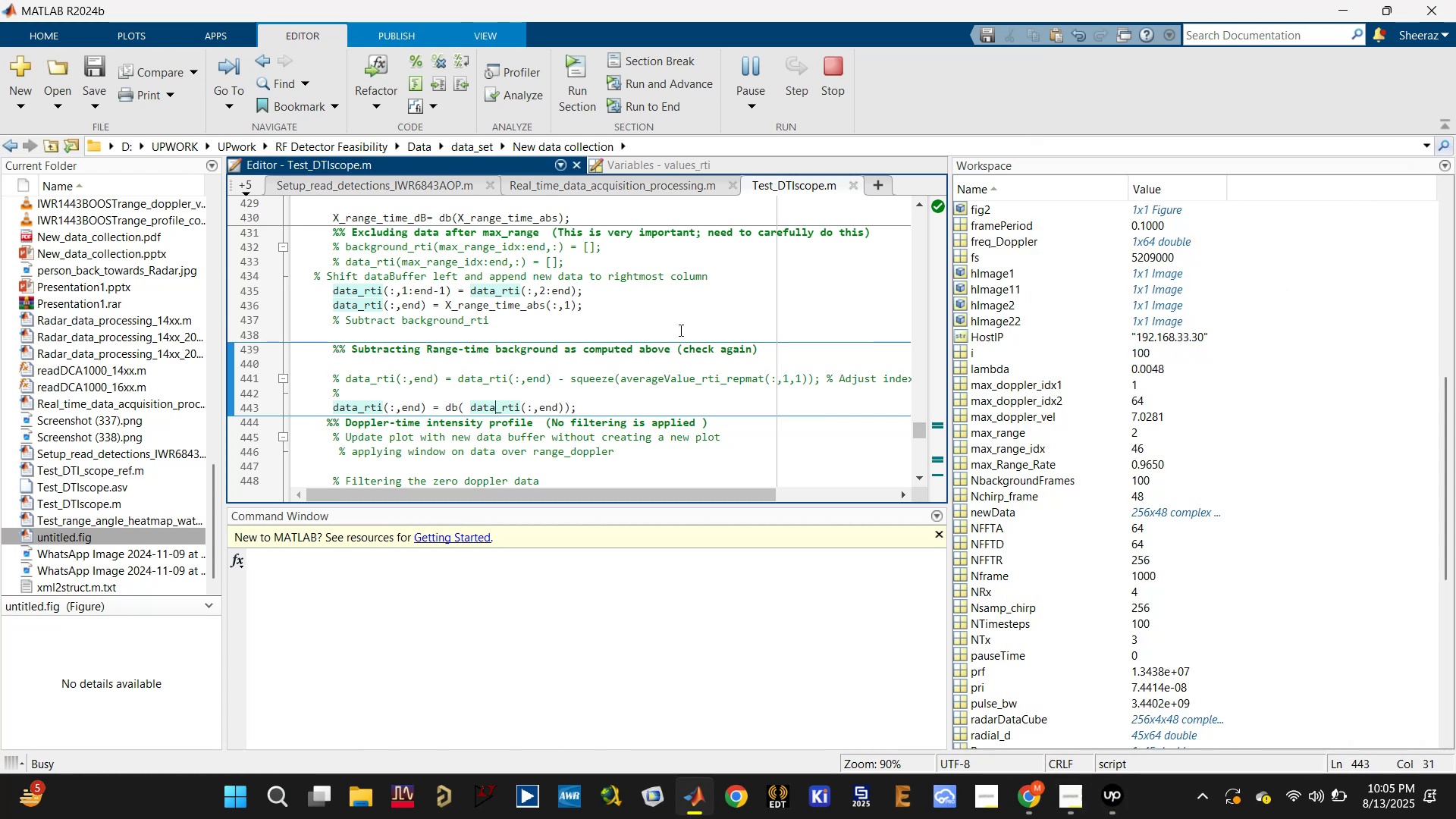 
left_click([680, 298])
 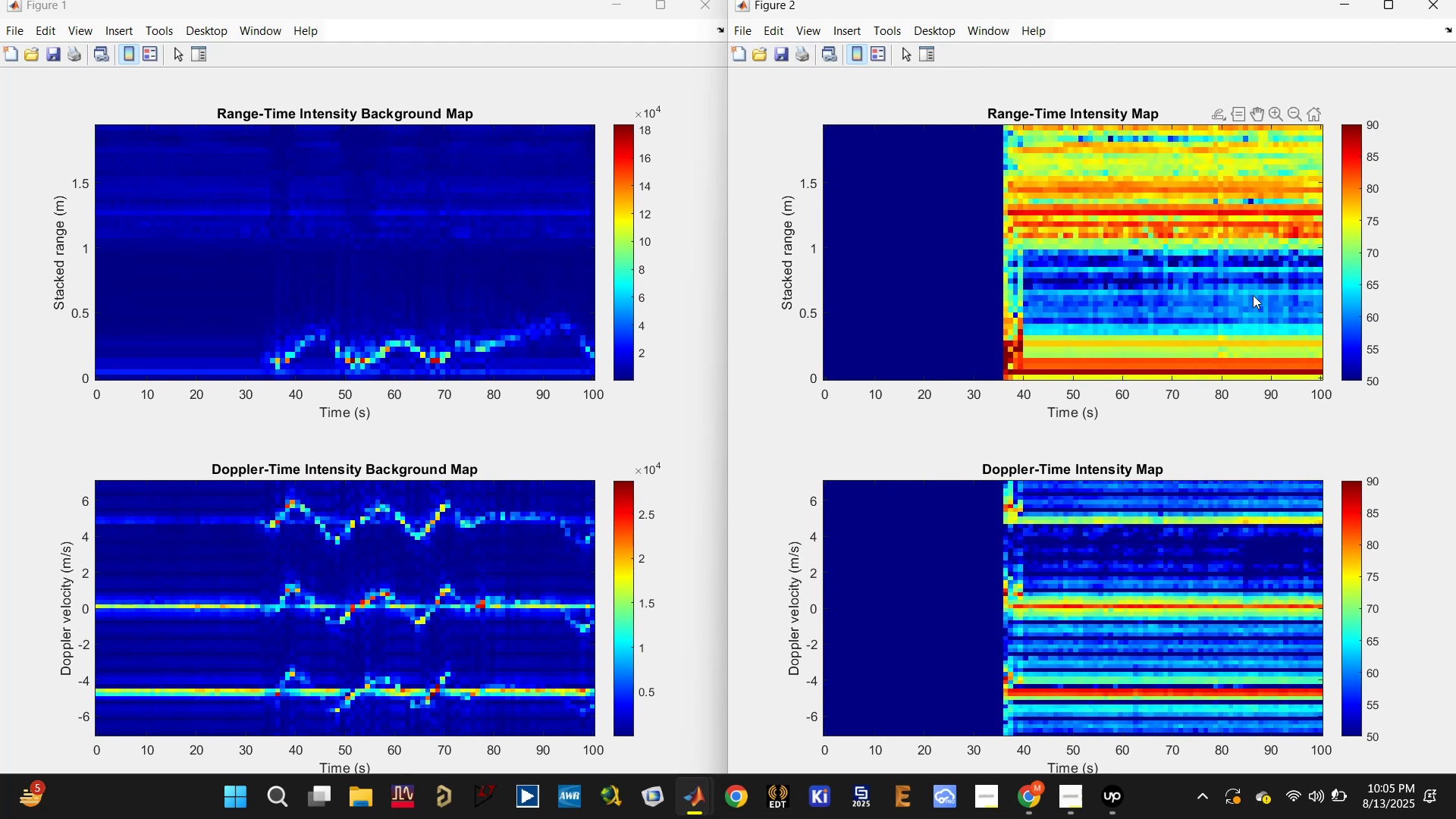 
wait(28.22)
 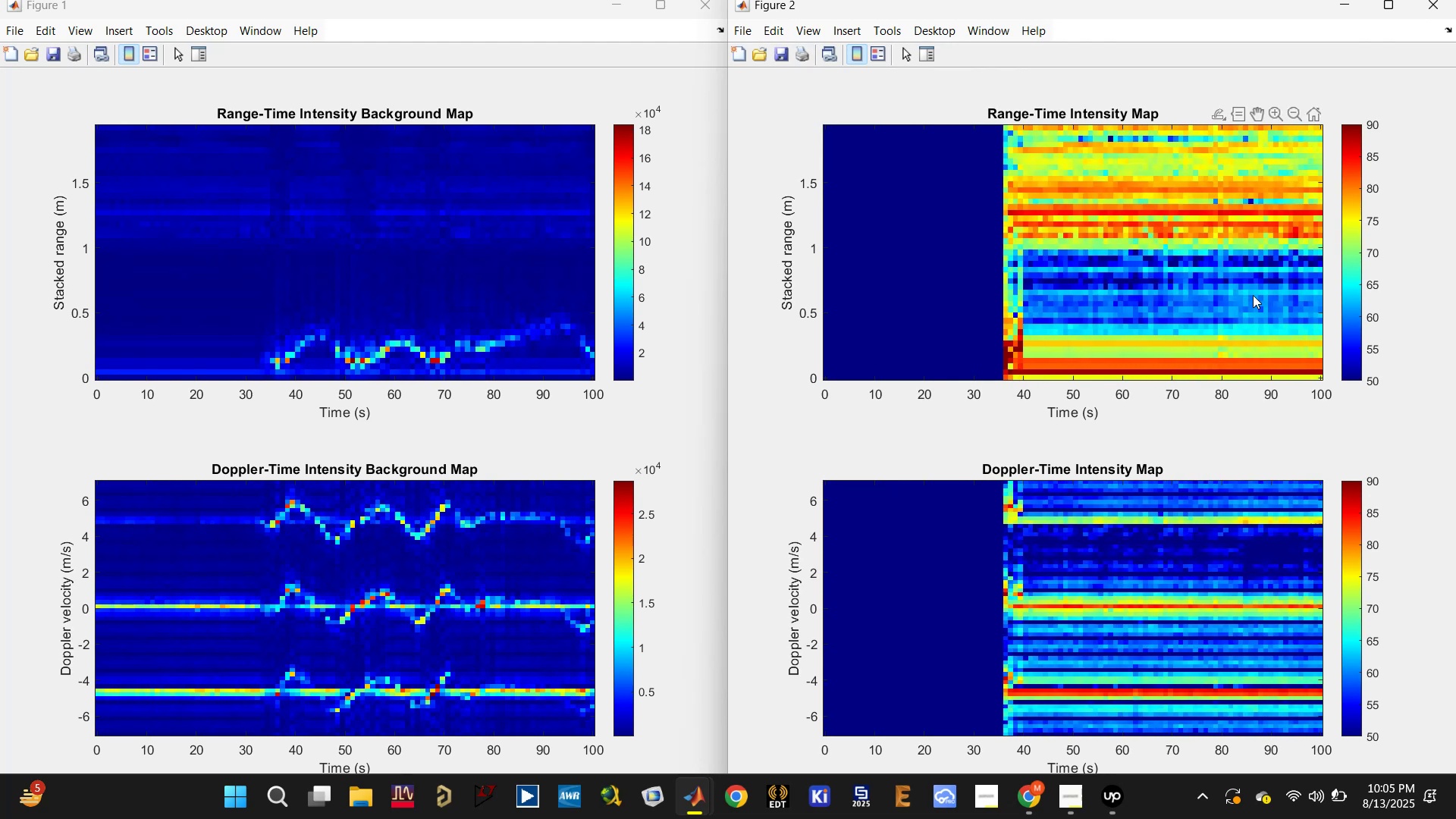 
left_click([1340, 5])
 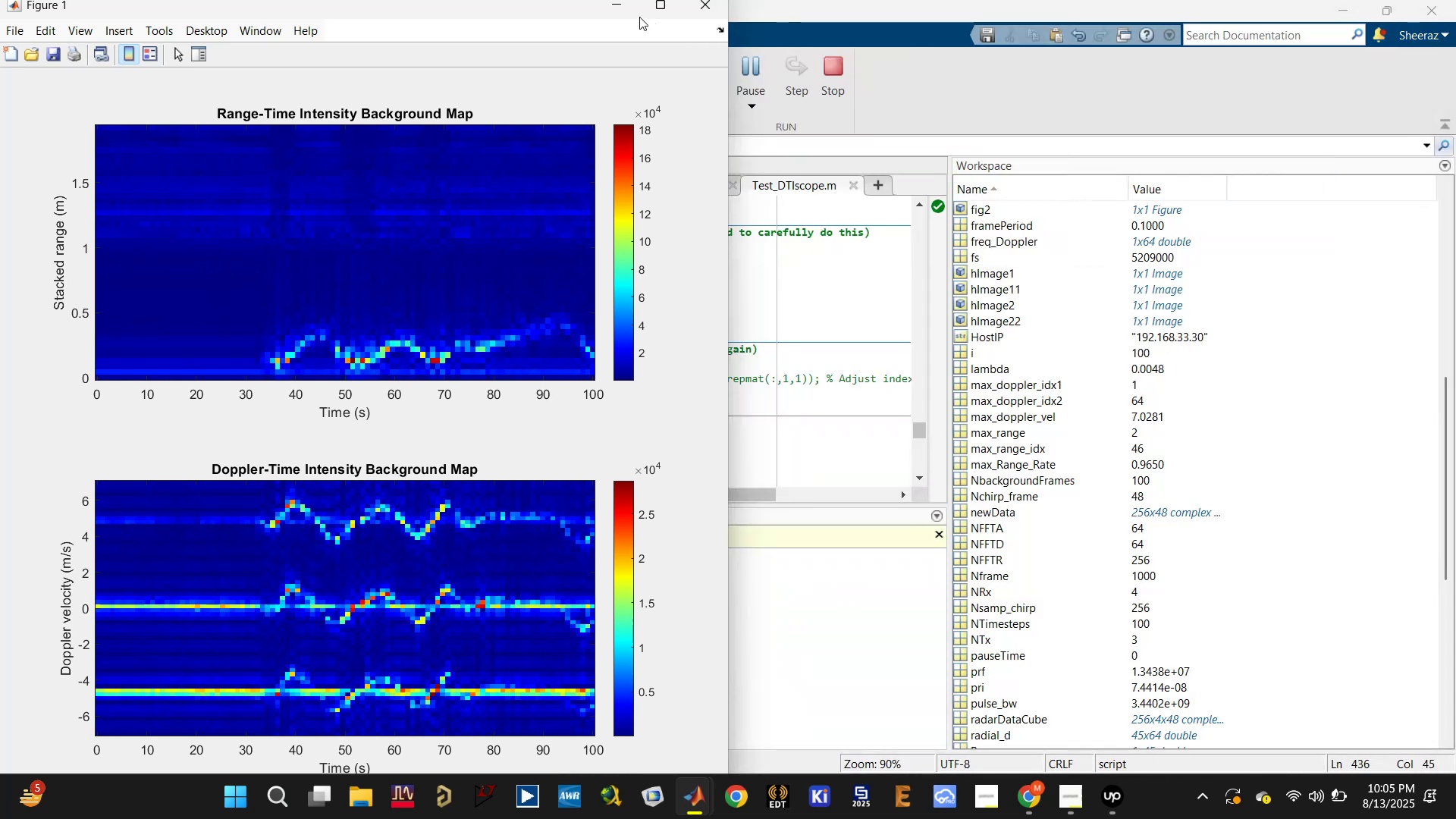 
left_click([616, 5])
 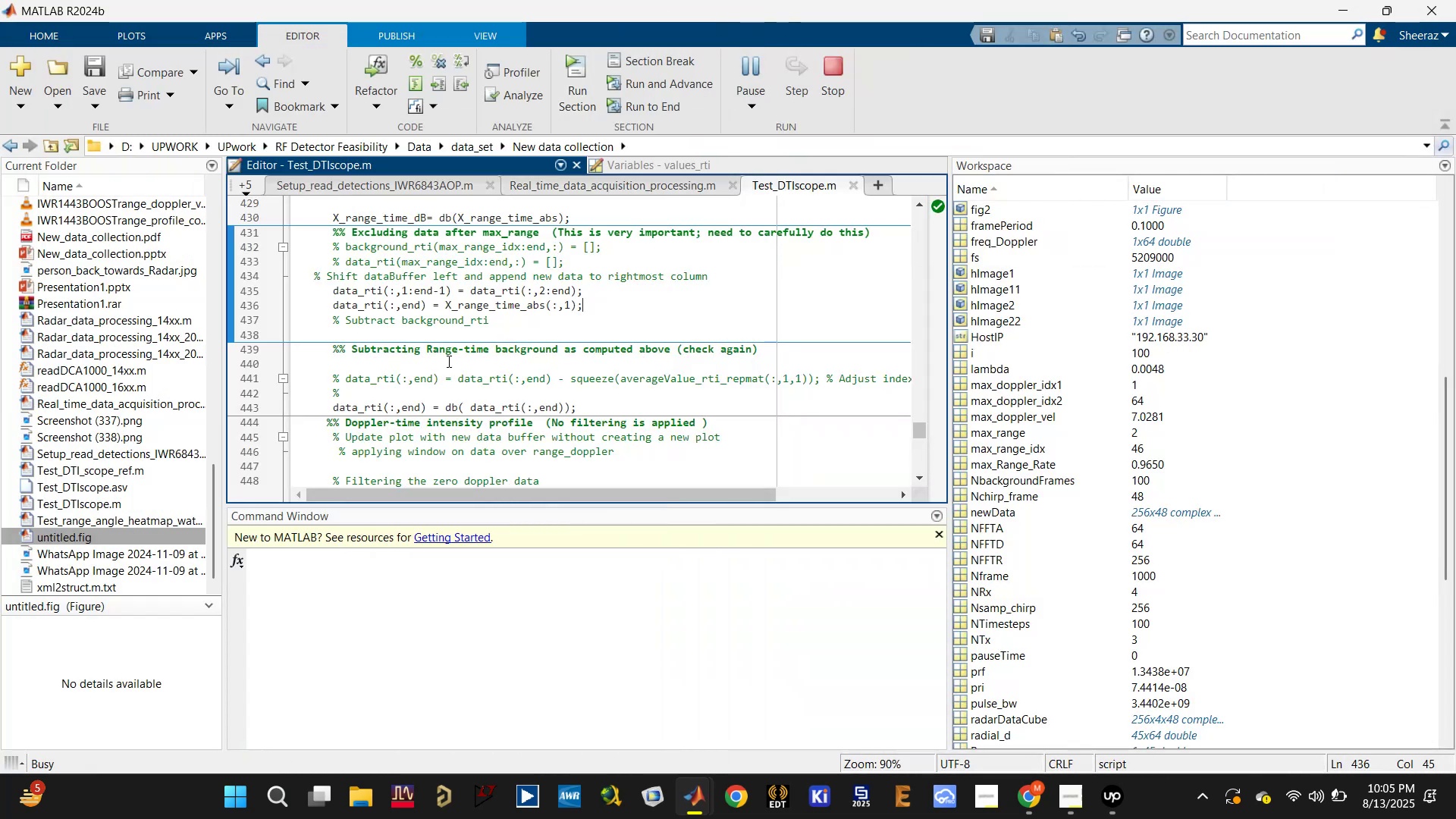 
left_click([440, 356])
 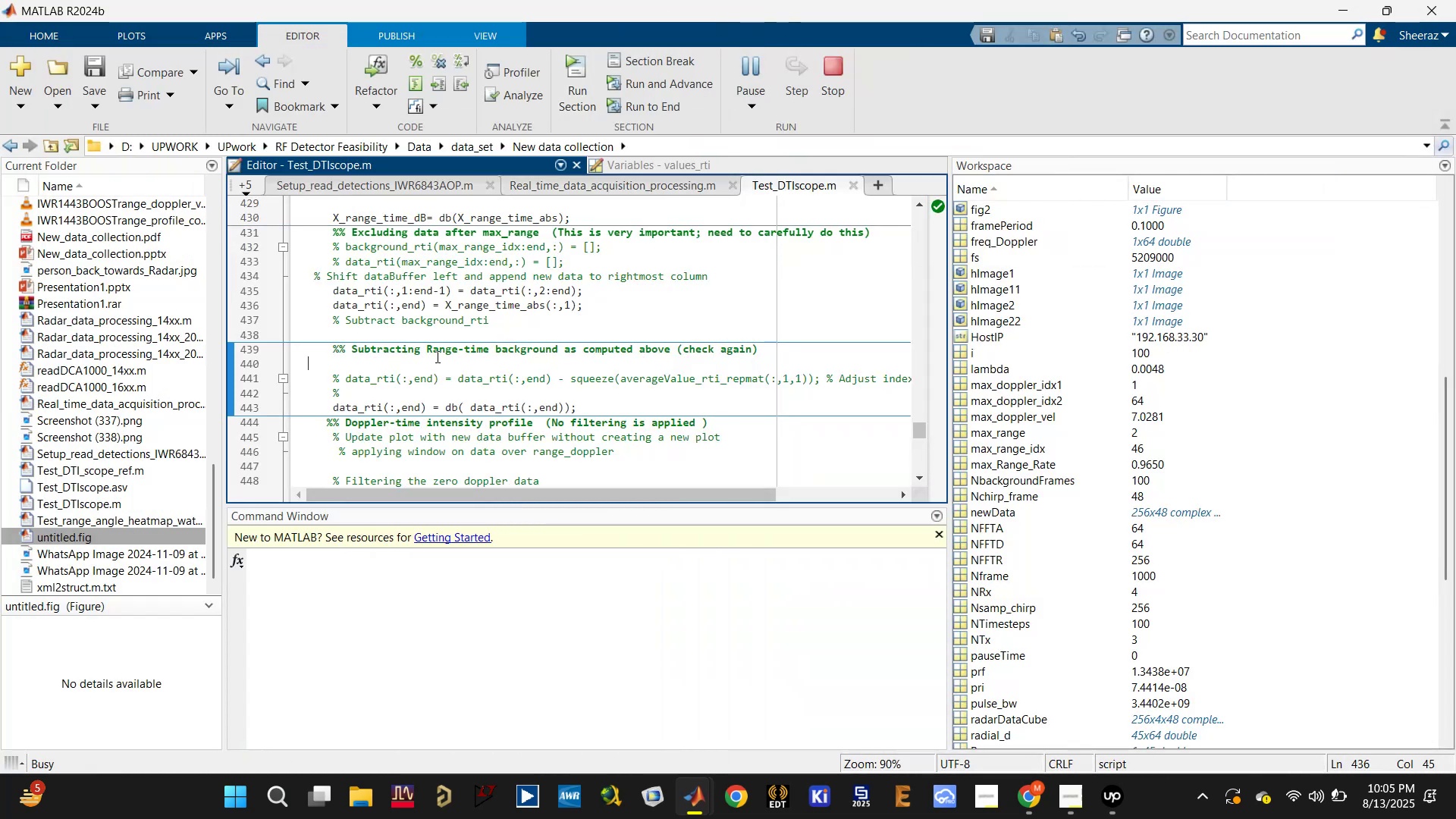 
scroll: coordinate [363, 362], scroll_direction: up, amount: 9.0
 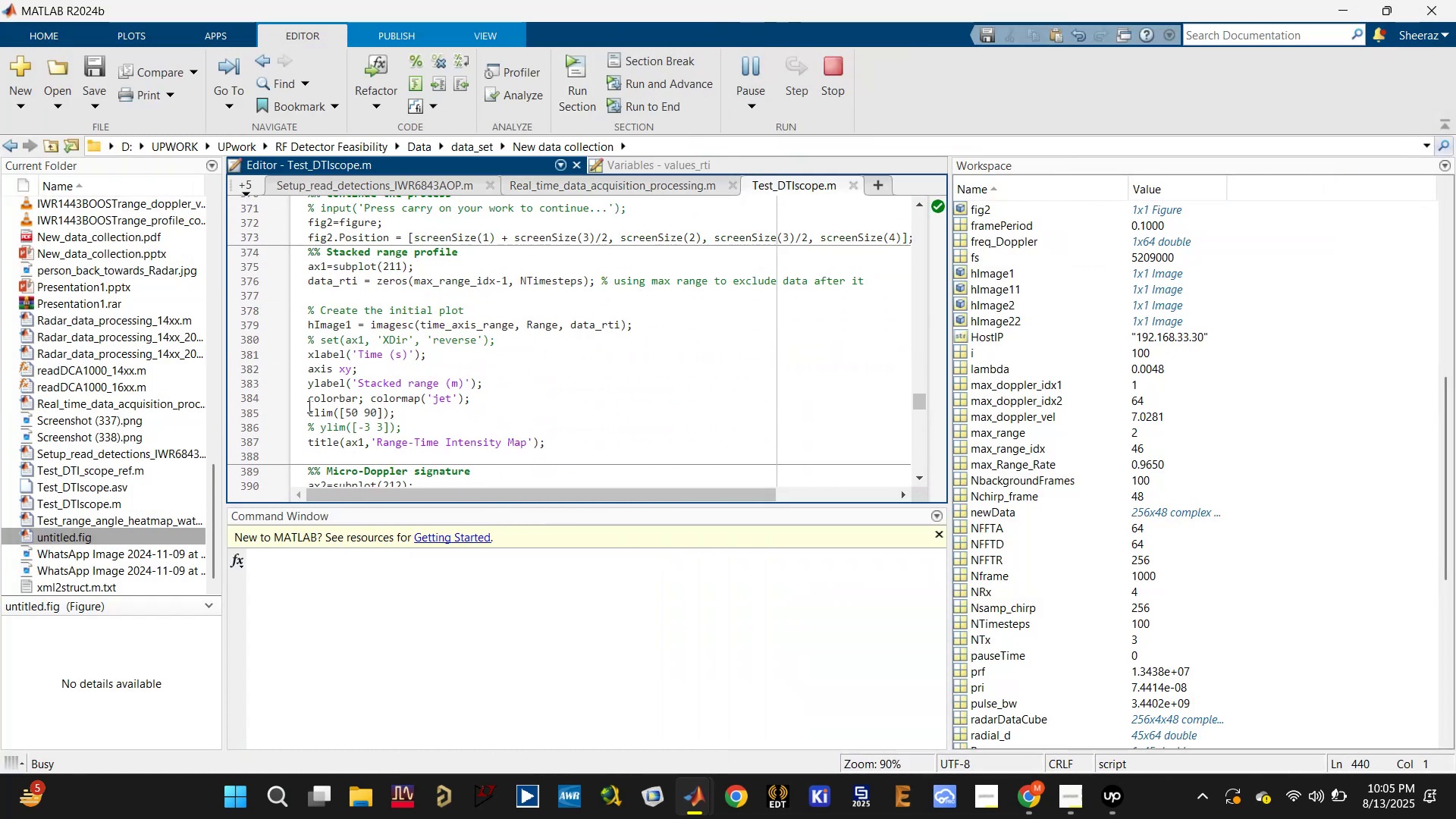 
left_click([307, 411])
 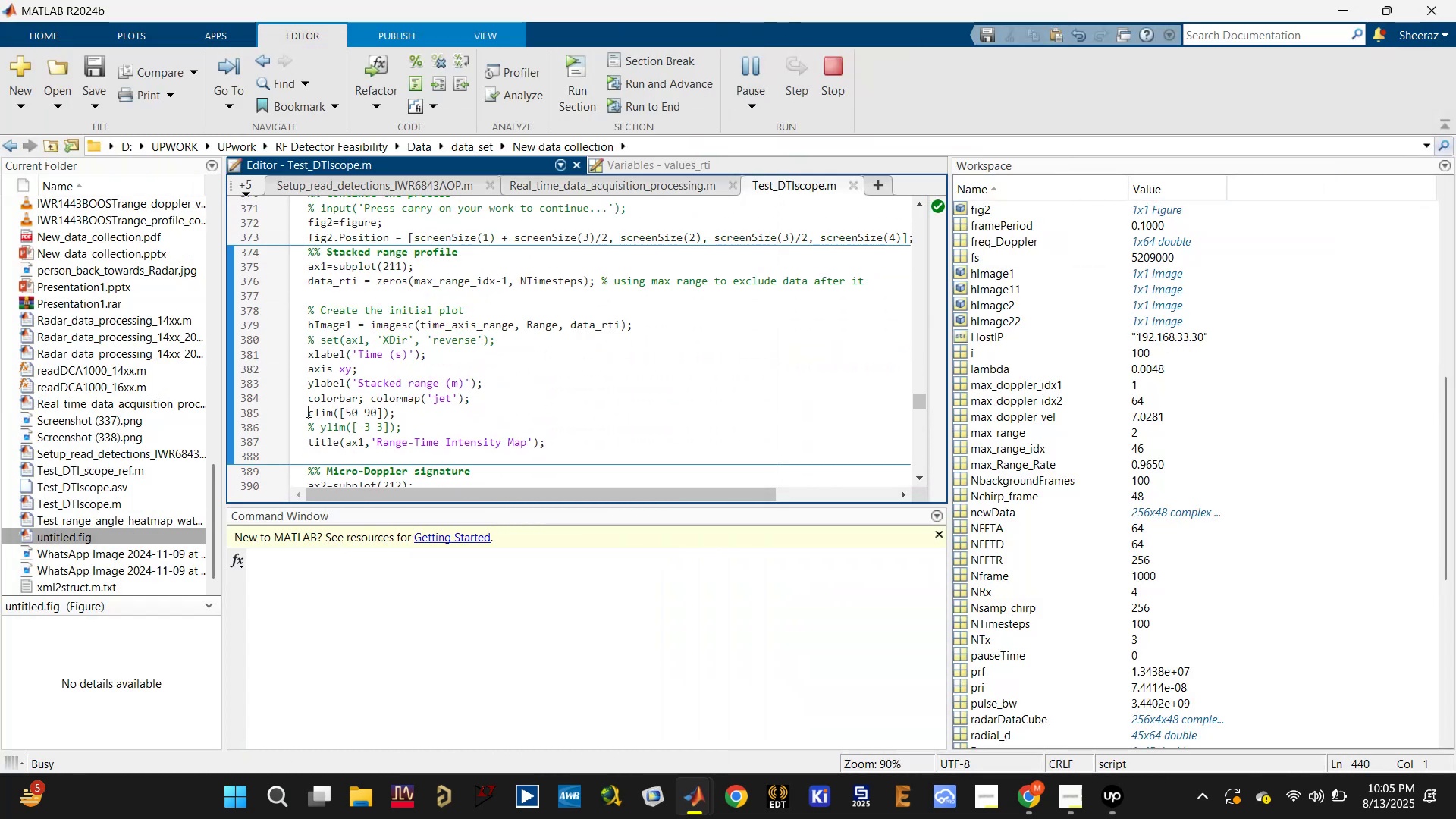 
key(Control+R)
 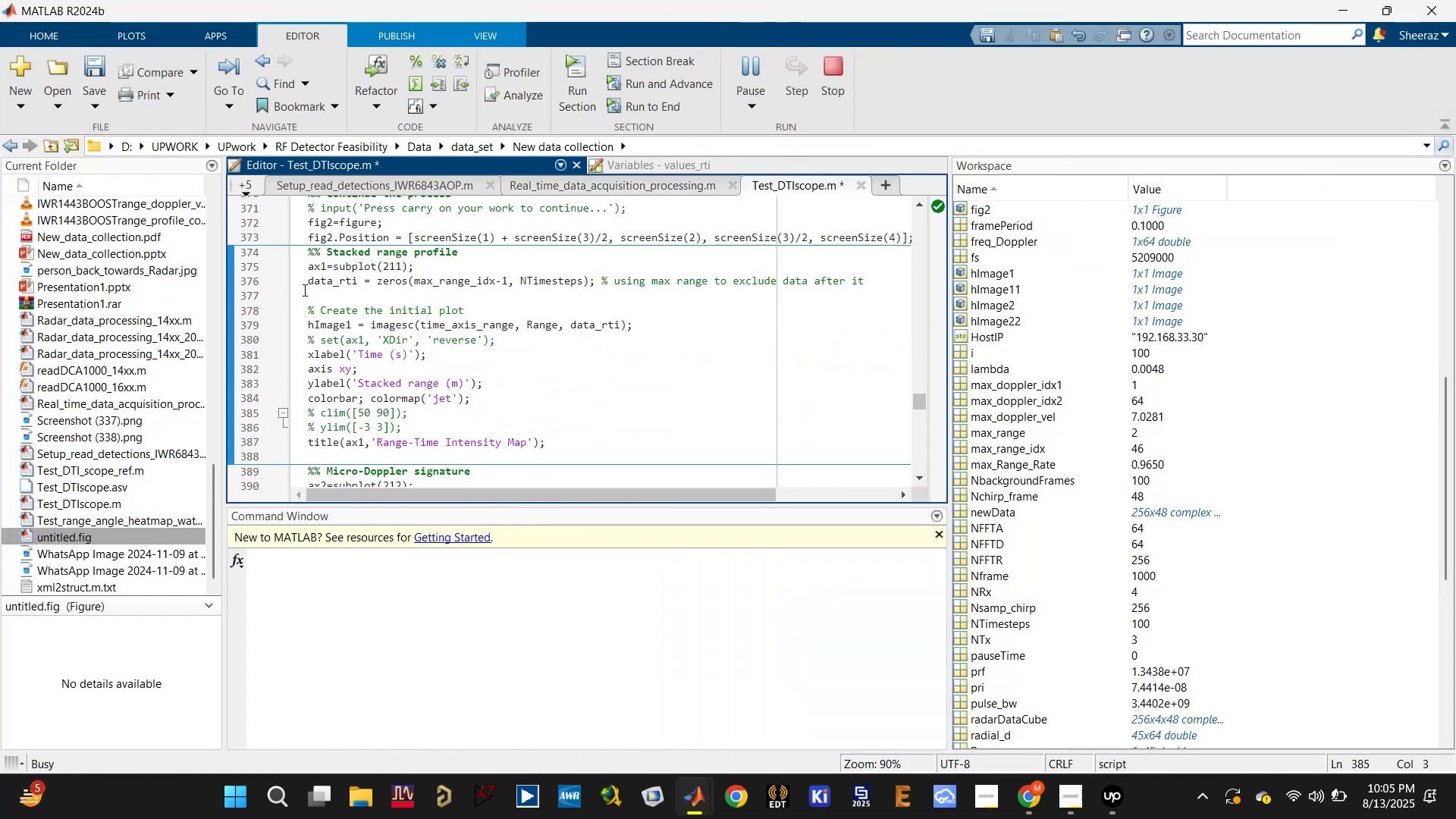 
scroll: coordinate [312, 386], scroll_direction: down, amount: 2.0
 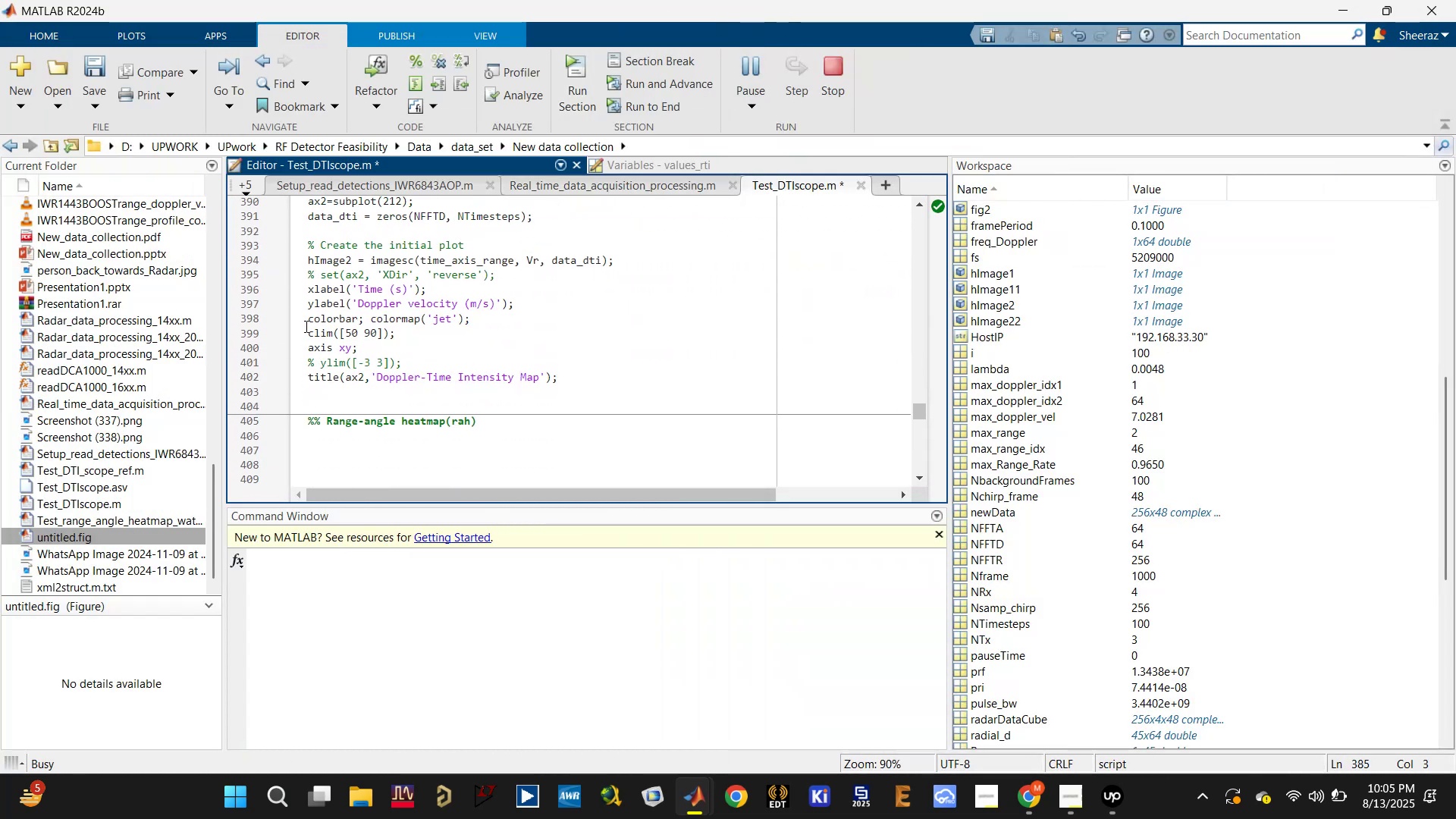 
left_click([306, 332])
 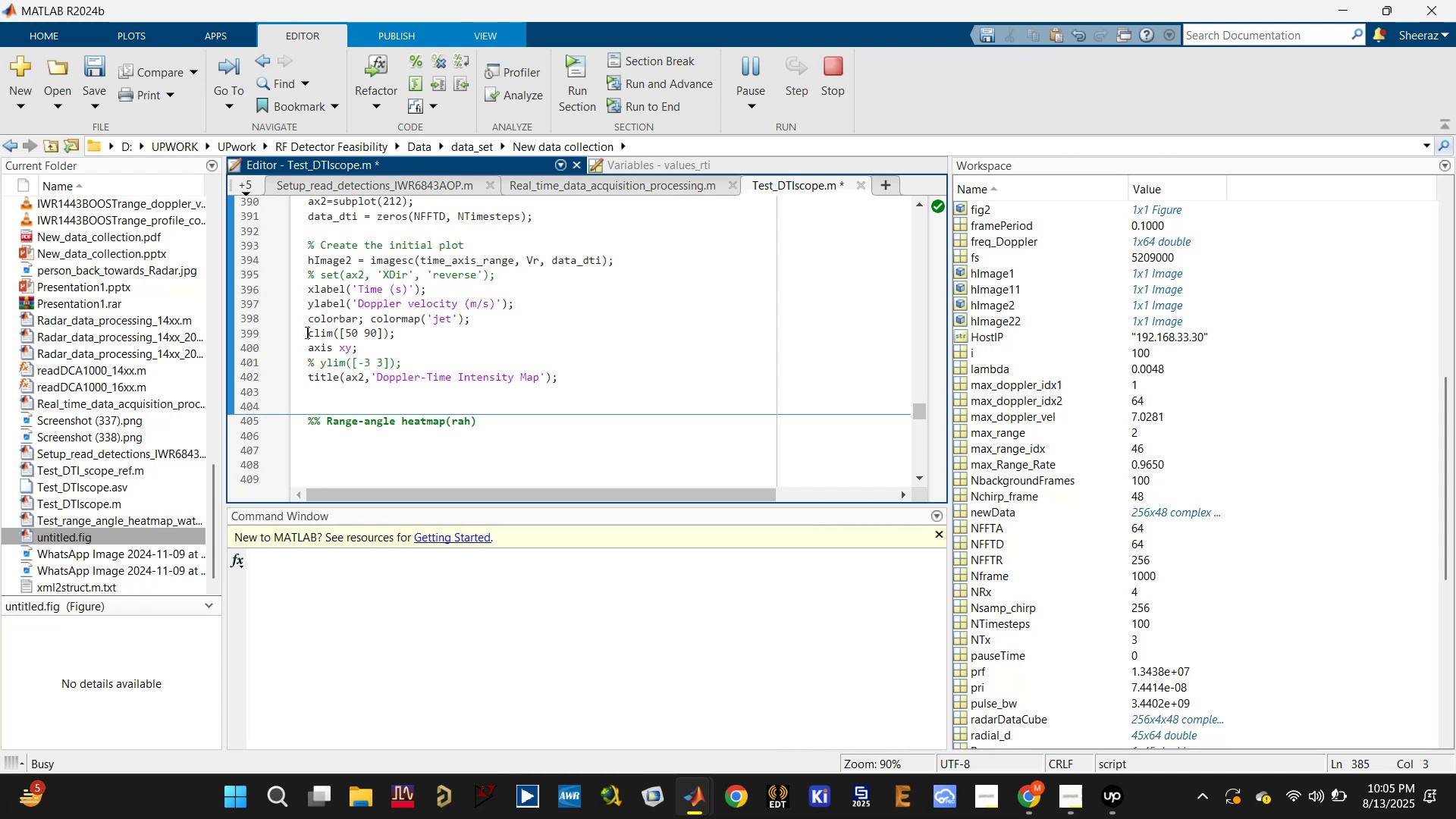 
key(Control+R)
 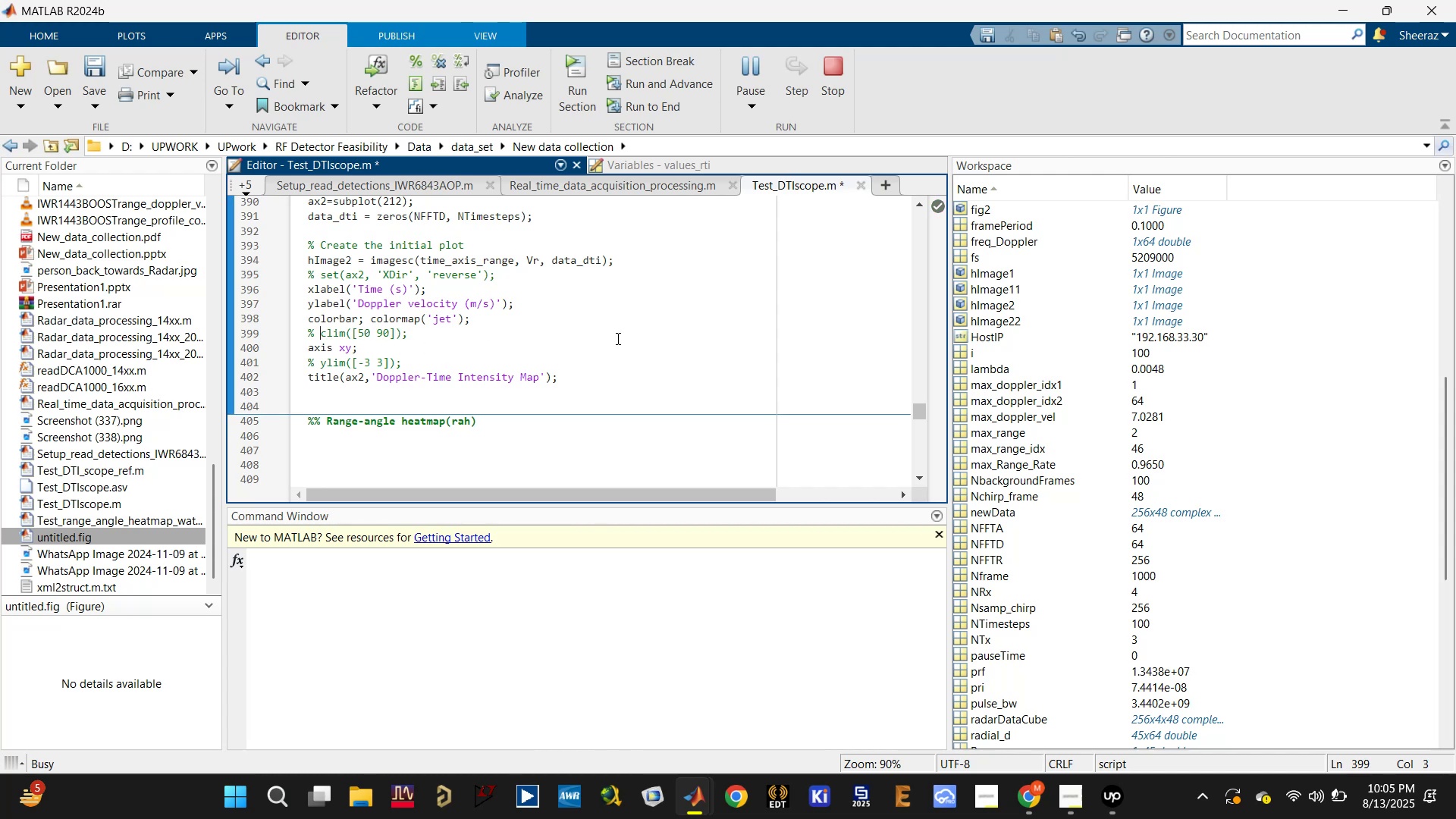 
key(Control+S)
 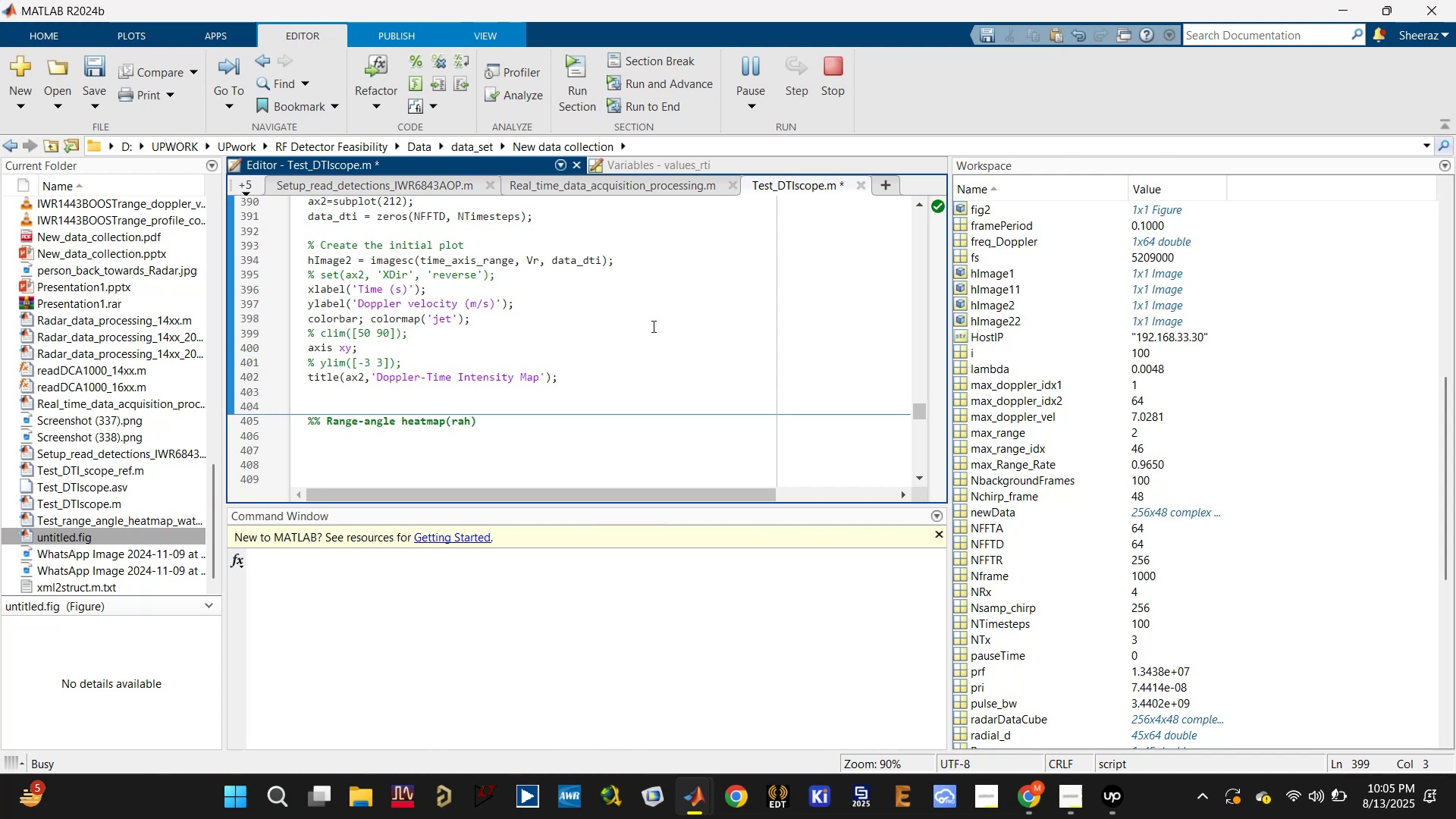 
key(Control+S)
 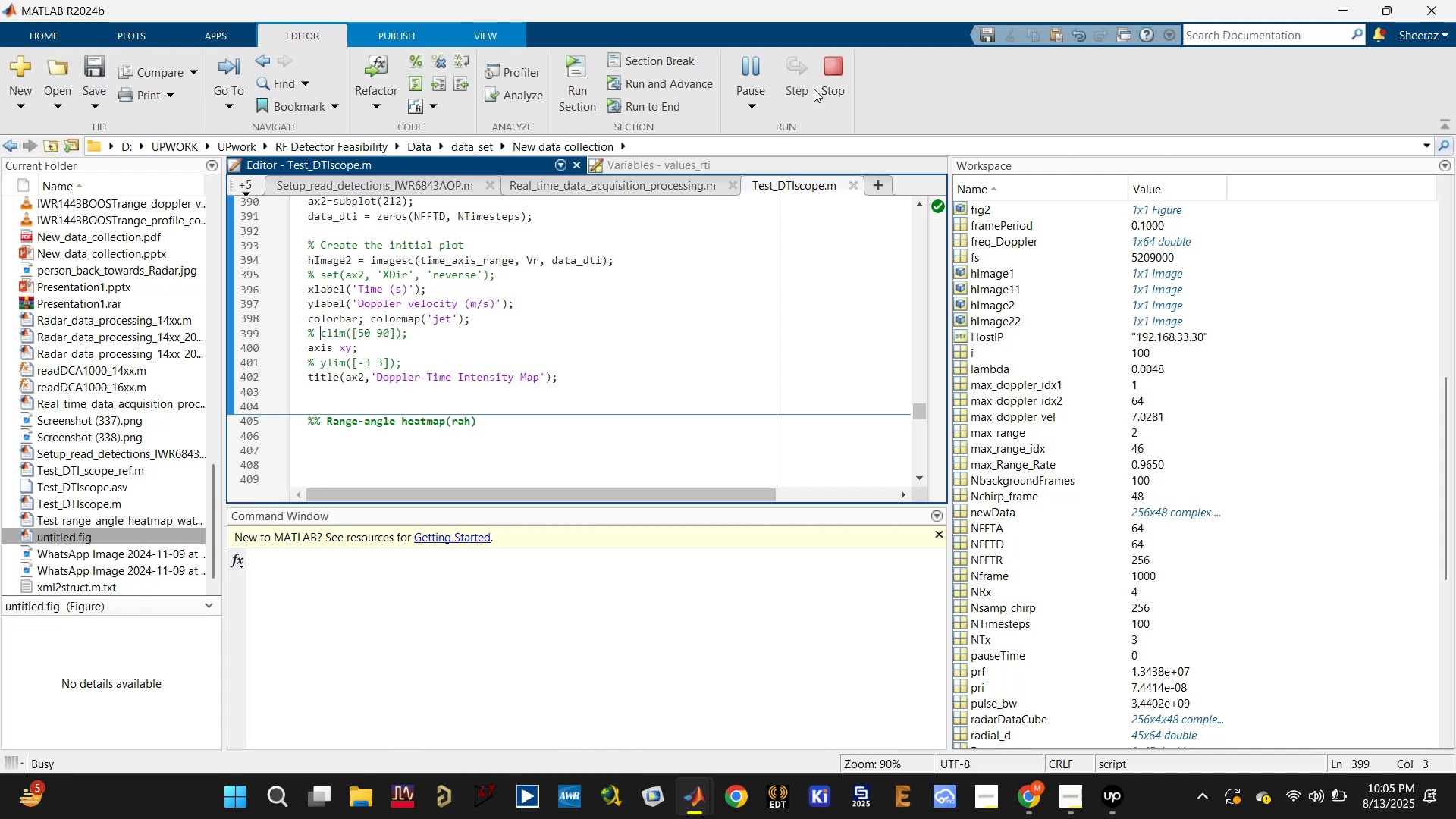 
left_click([827, 74])
 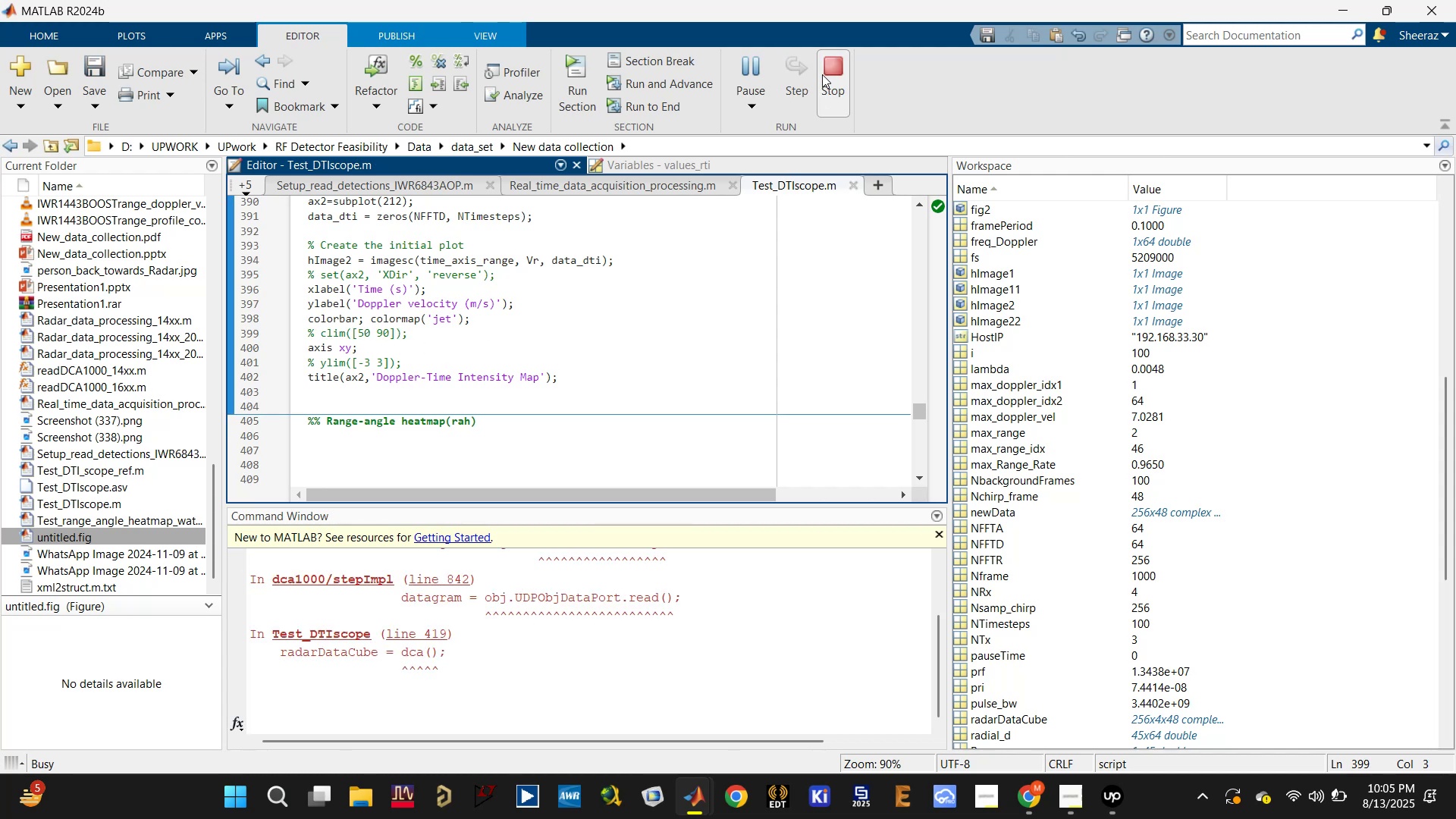 
left_click([825, 74])
 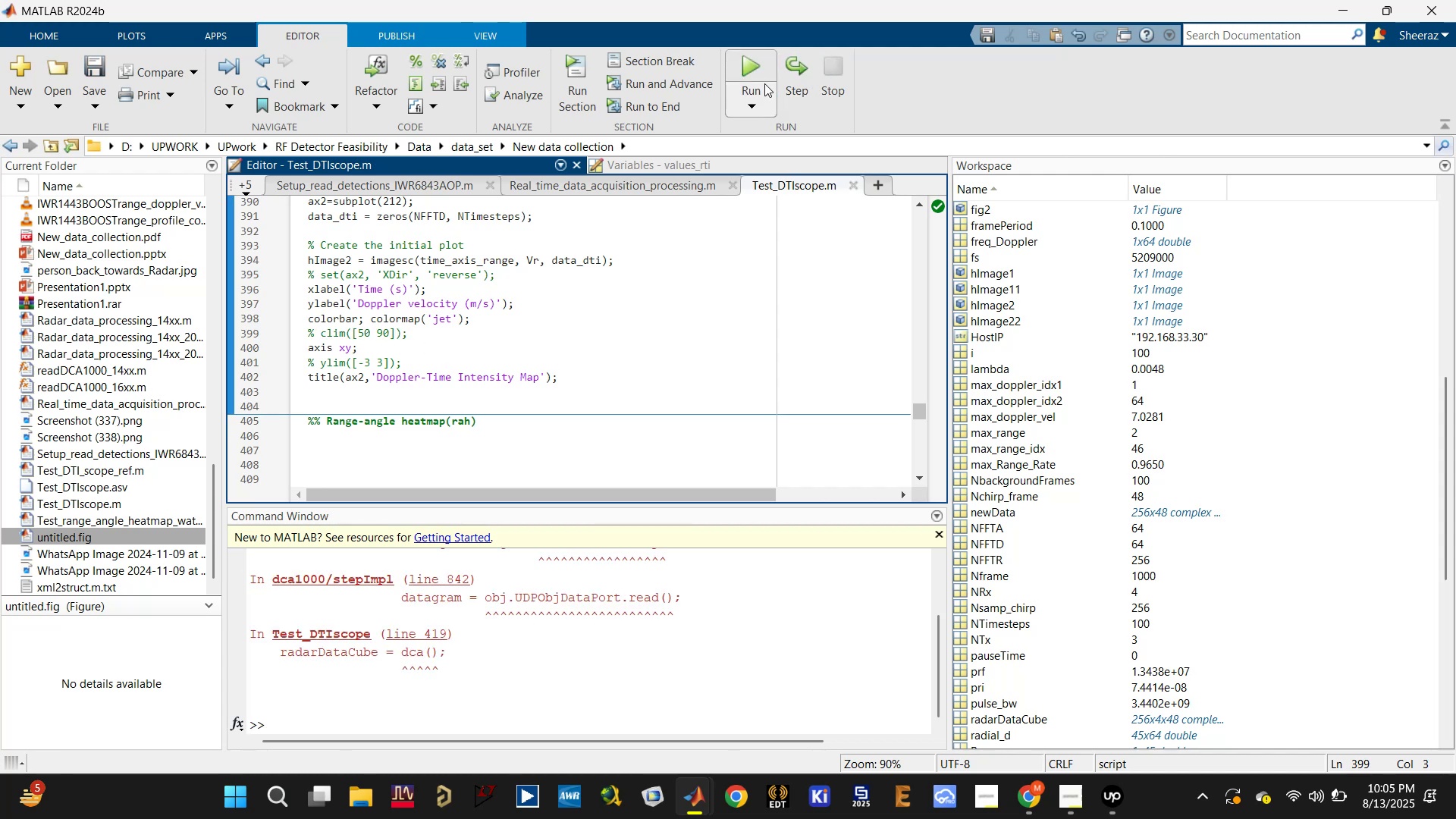 
left_click([748, 65])
 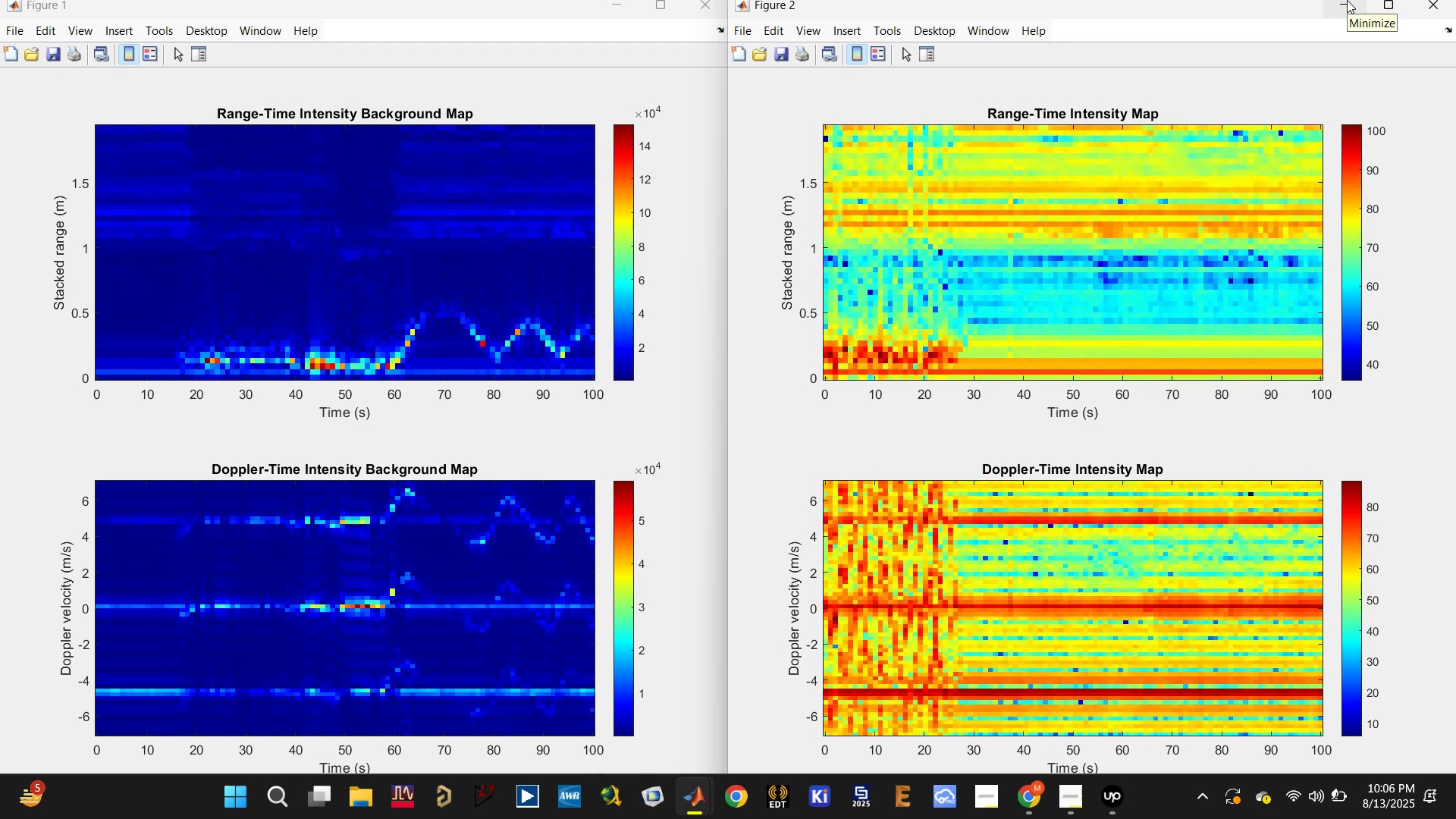 
wait(52.7)
 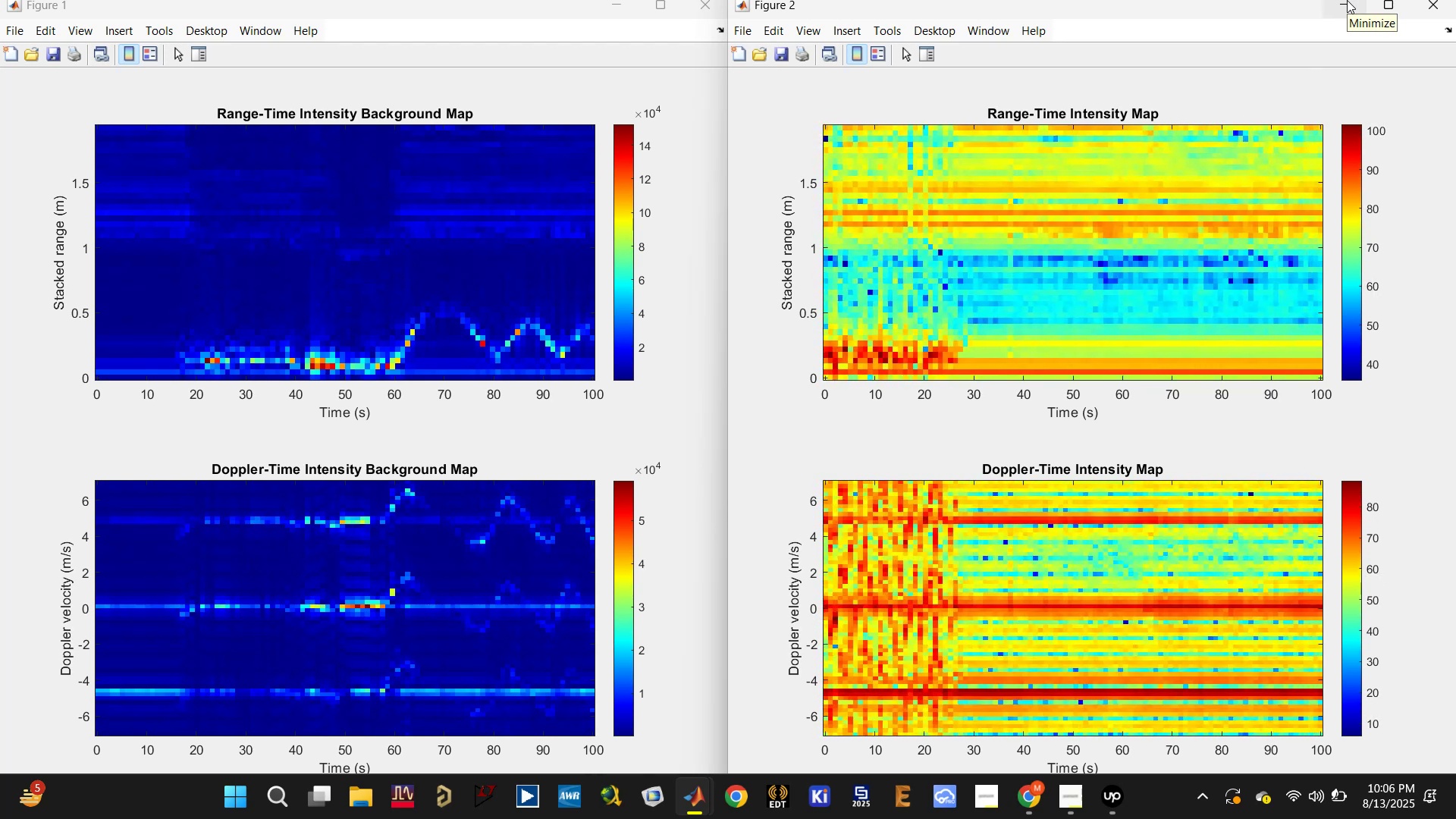 
left_click([1347, 0])
 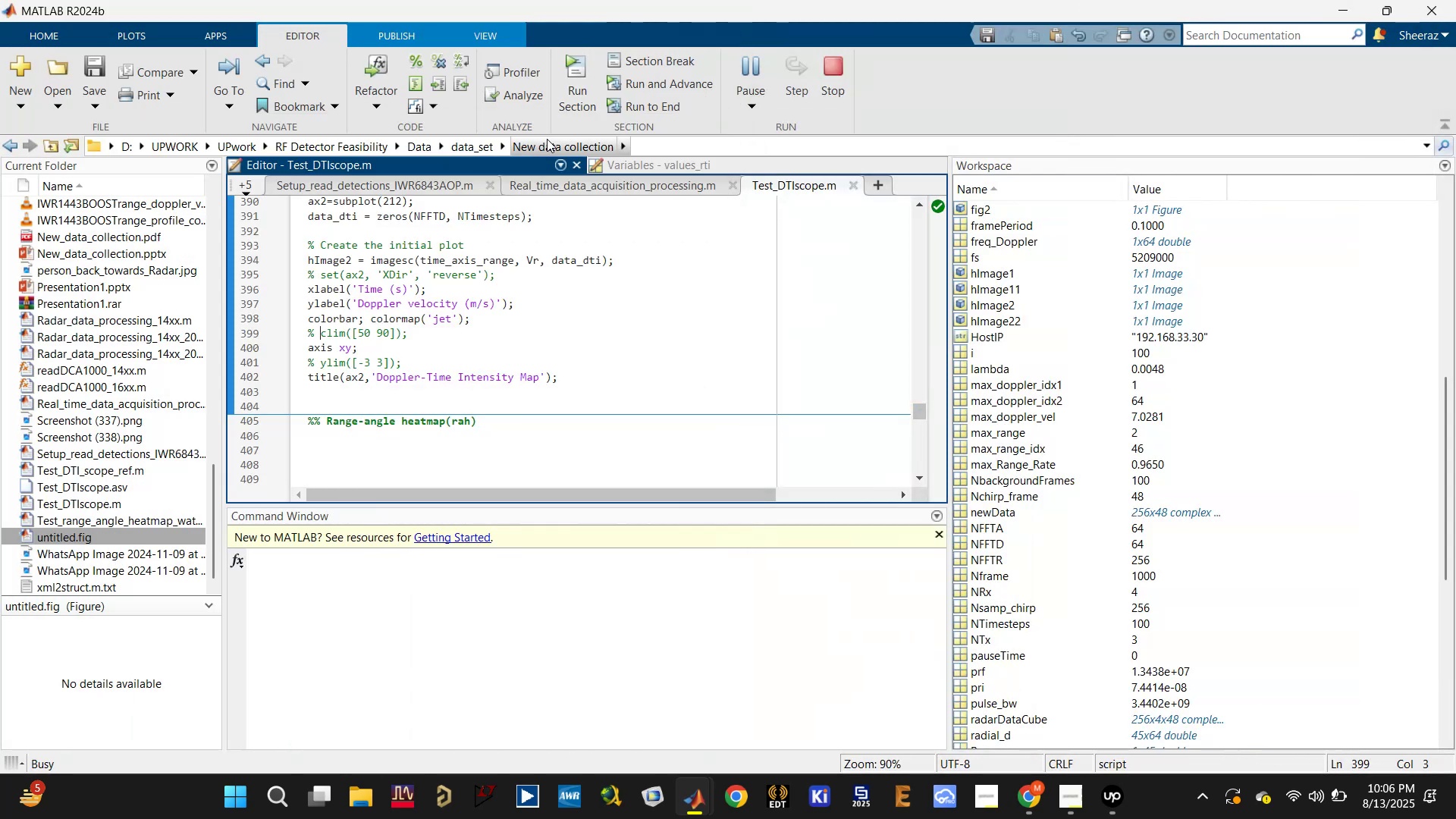 
left_click([450, 334])
 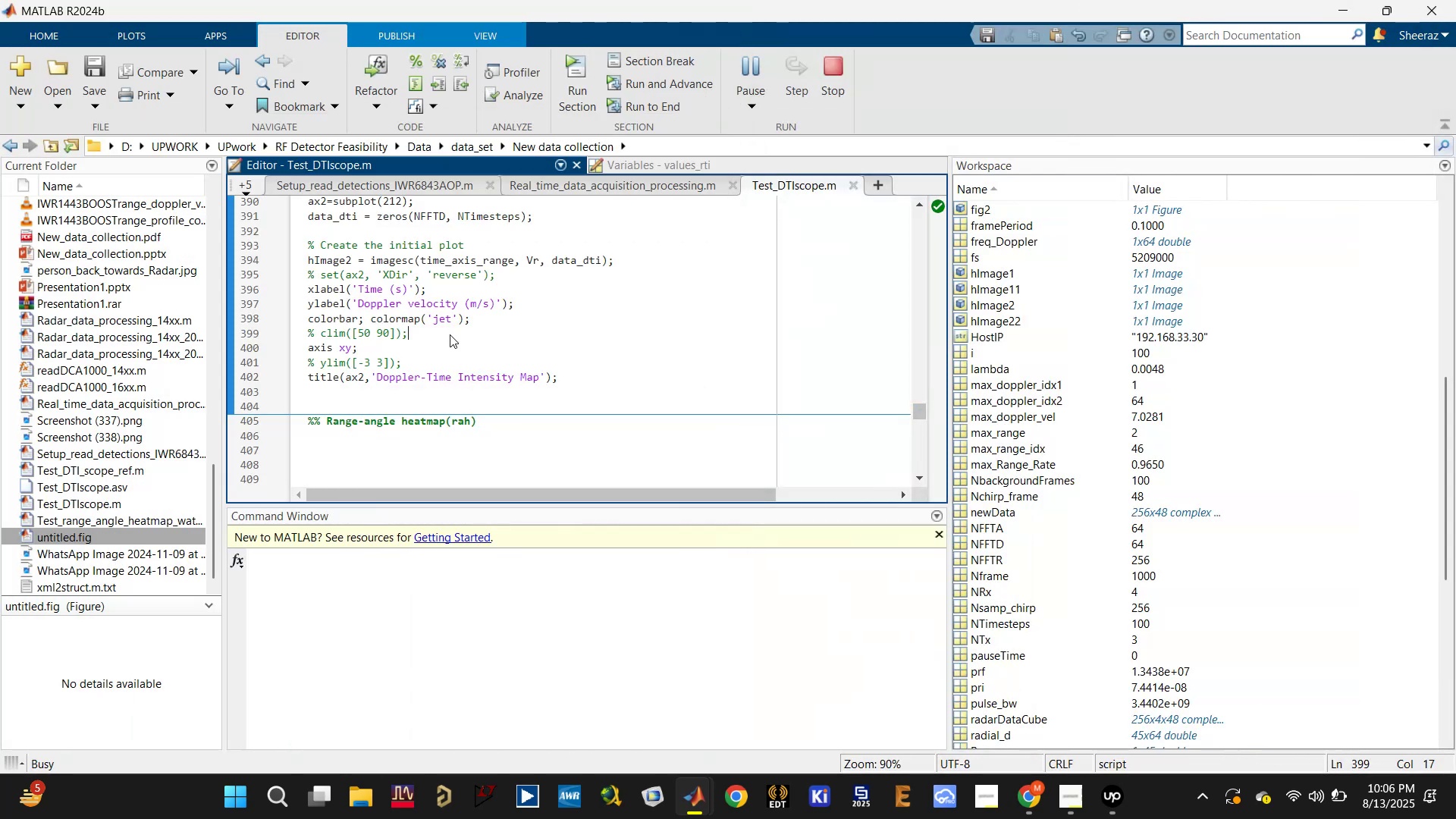 
scroll: coordinate [450, 334], scroll_direction: down, amount: 3.0
 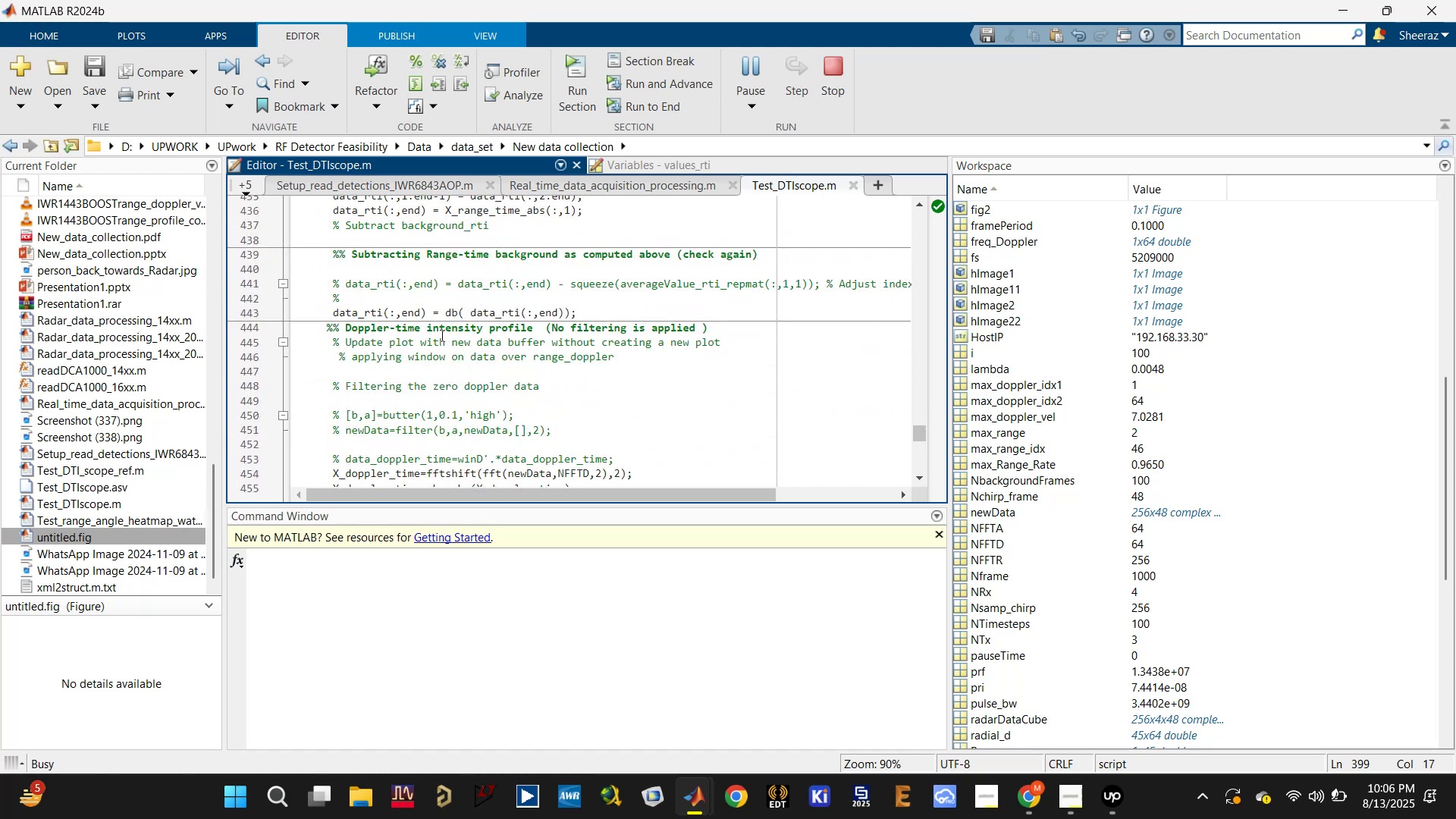 
scroll: coordinate [441, 335], scroll_direction: up, amount: 1.0
 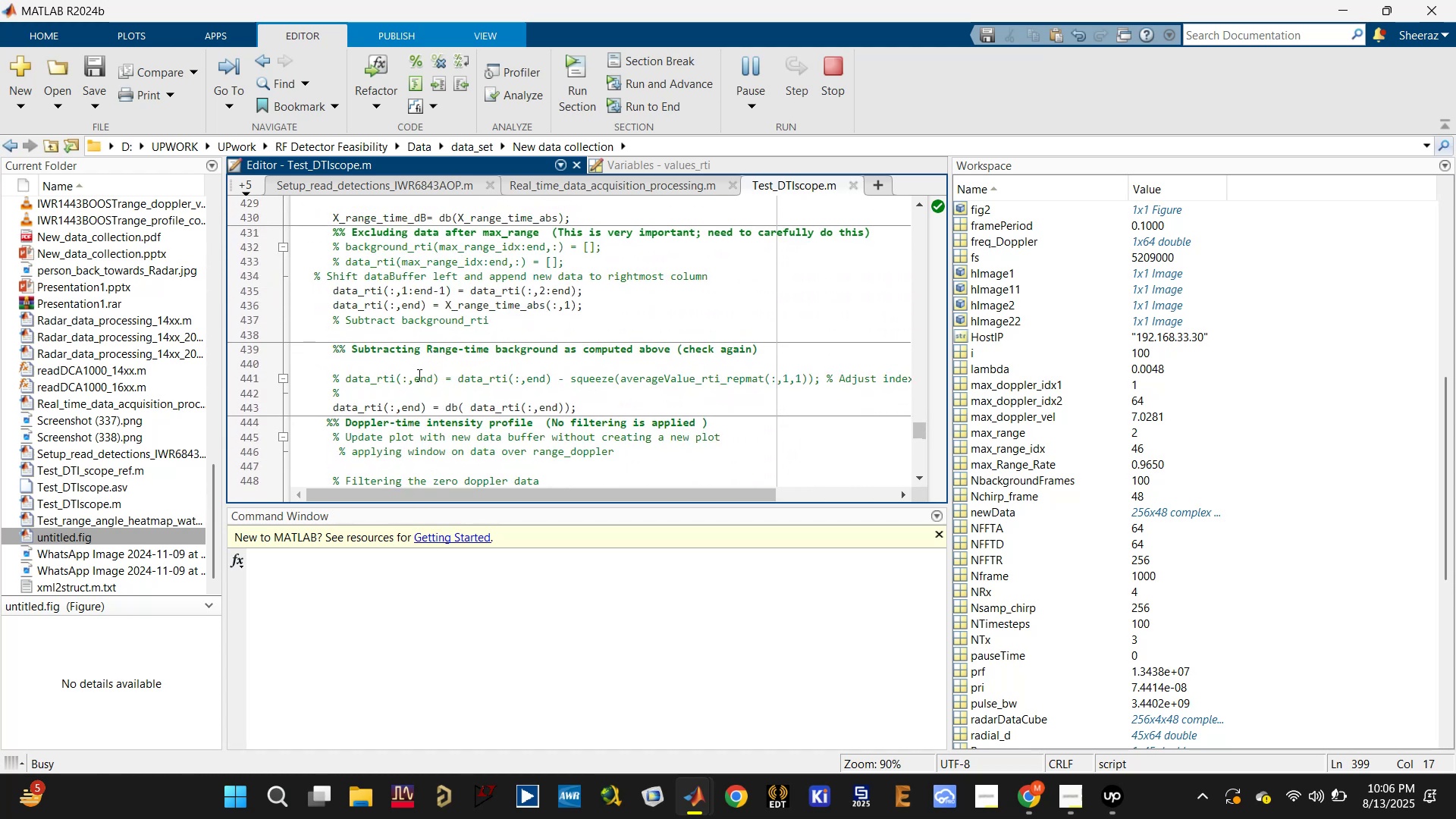 
double_click([412, 375])
 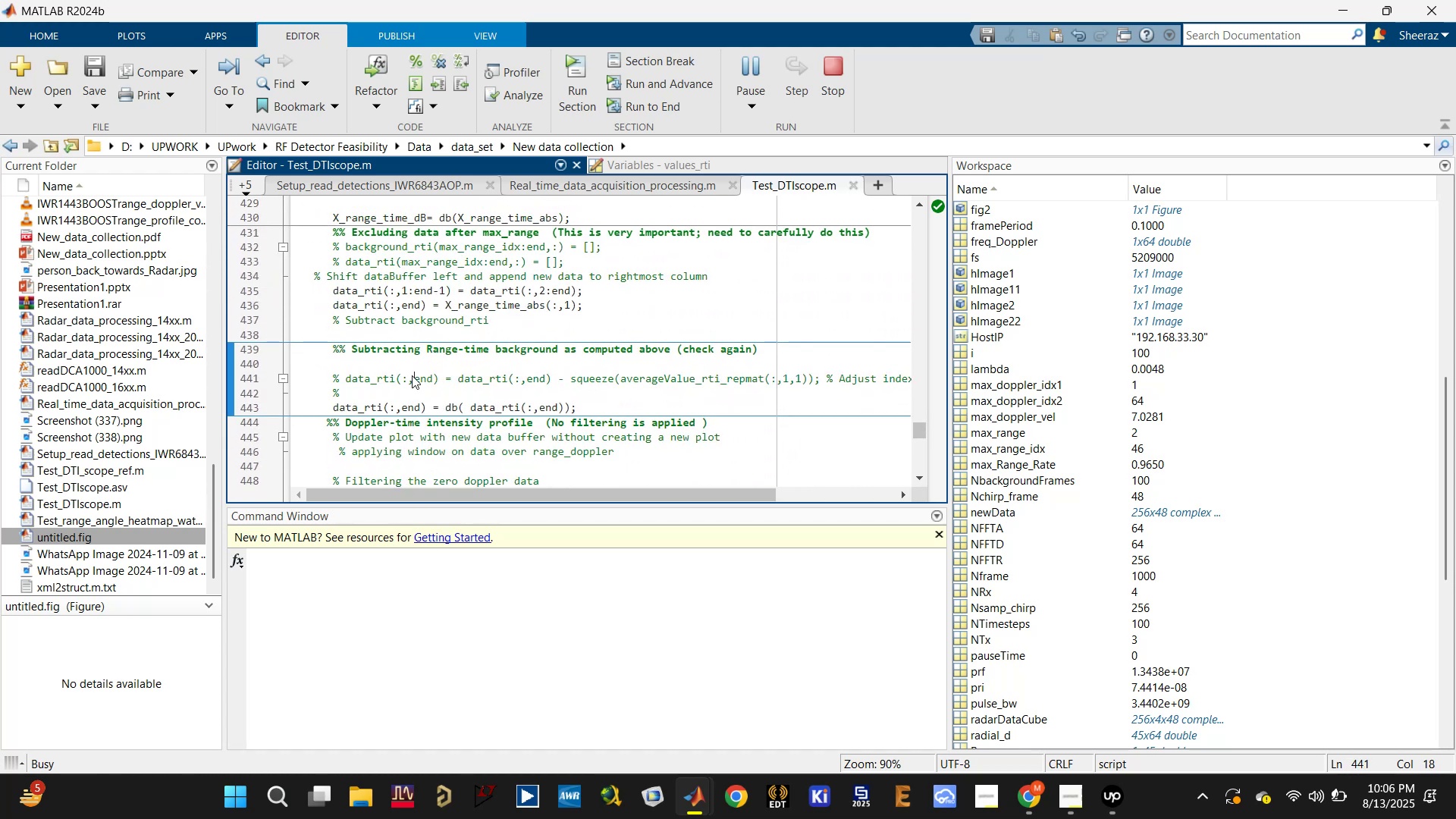 
key(Control+T)
 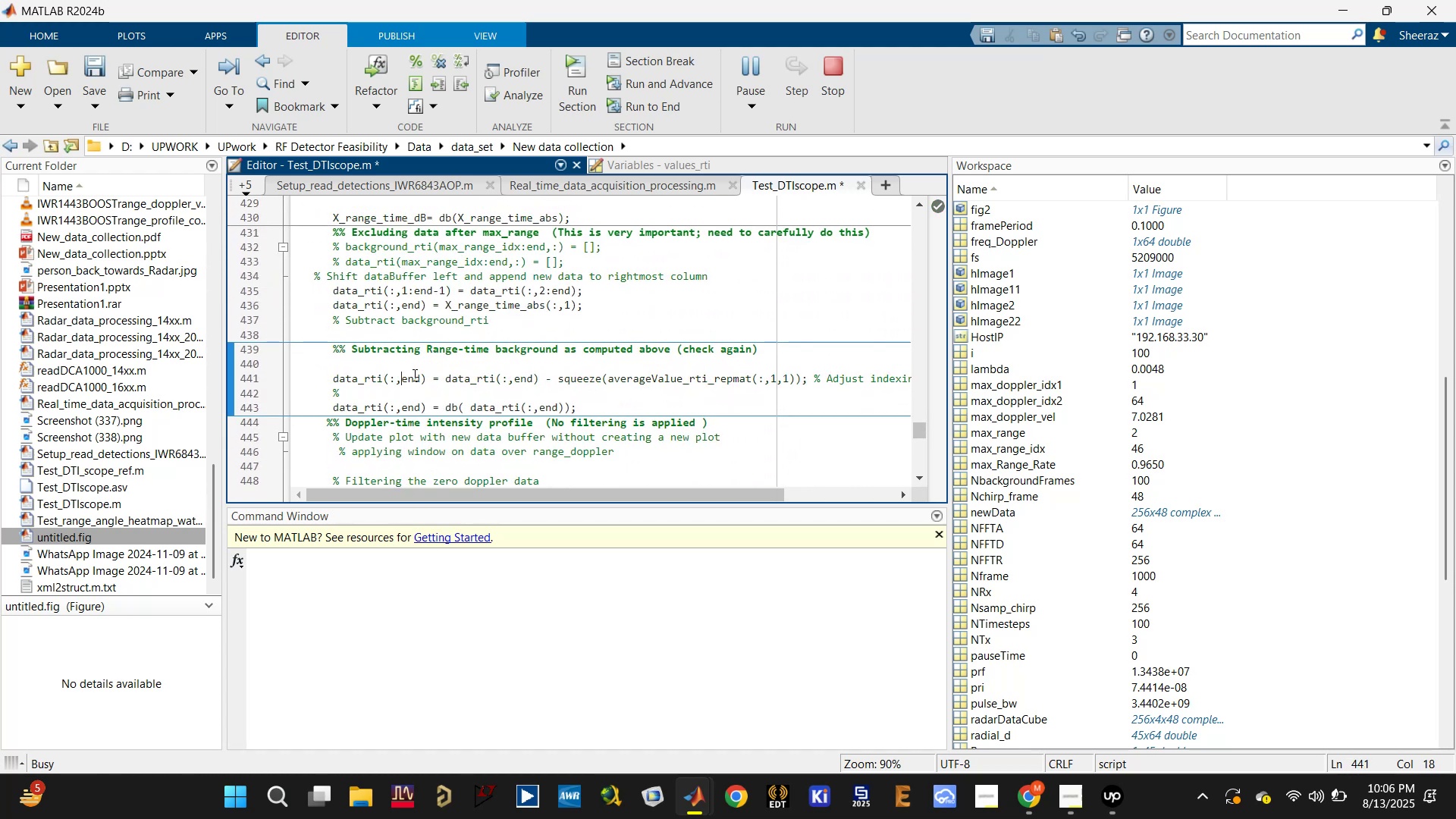 
key(Control+S)
 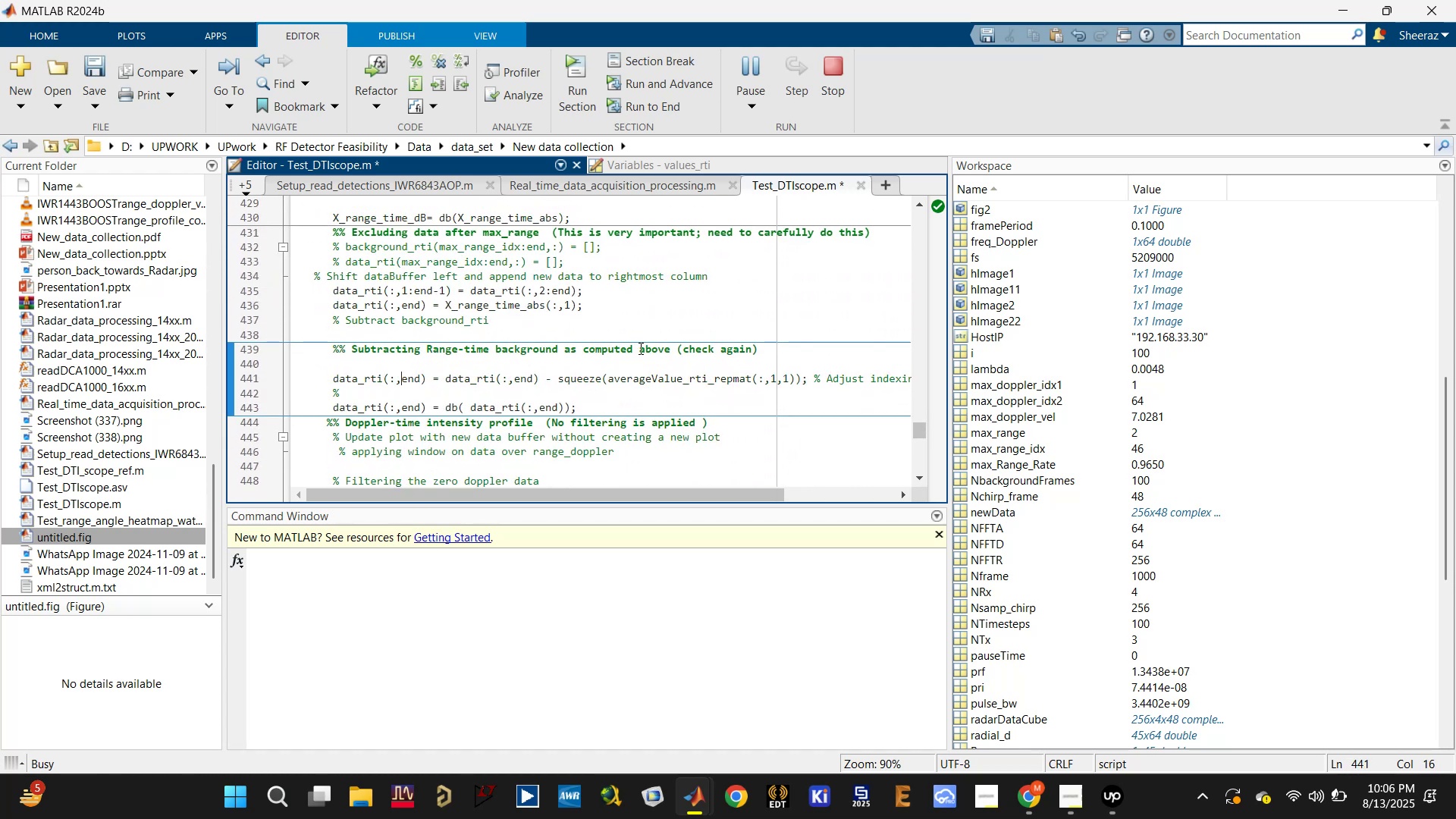 
key(Control+S)
 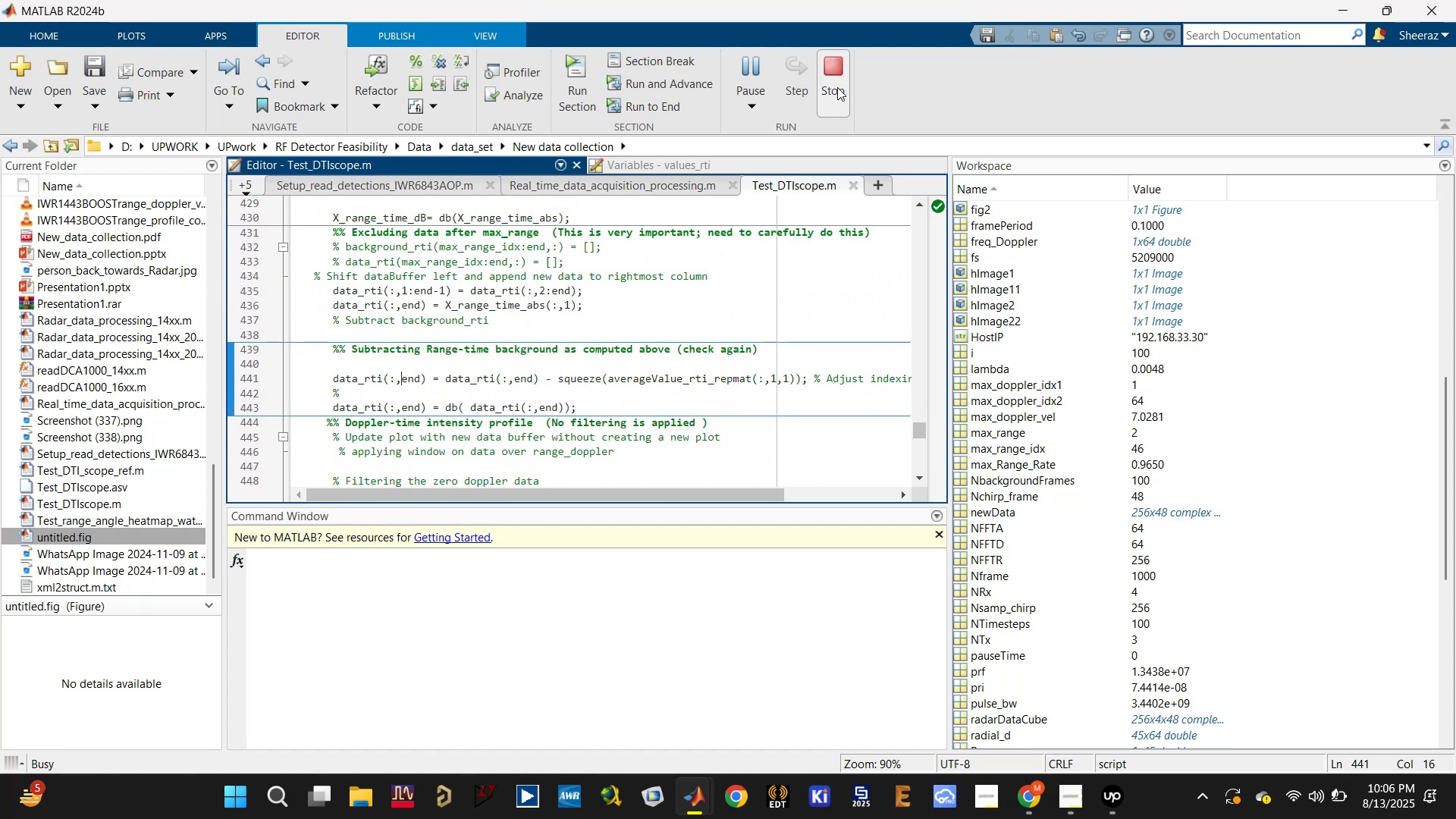 
double_click([828, 66])
 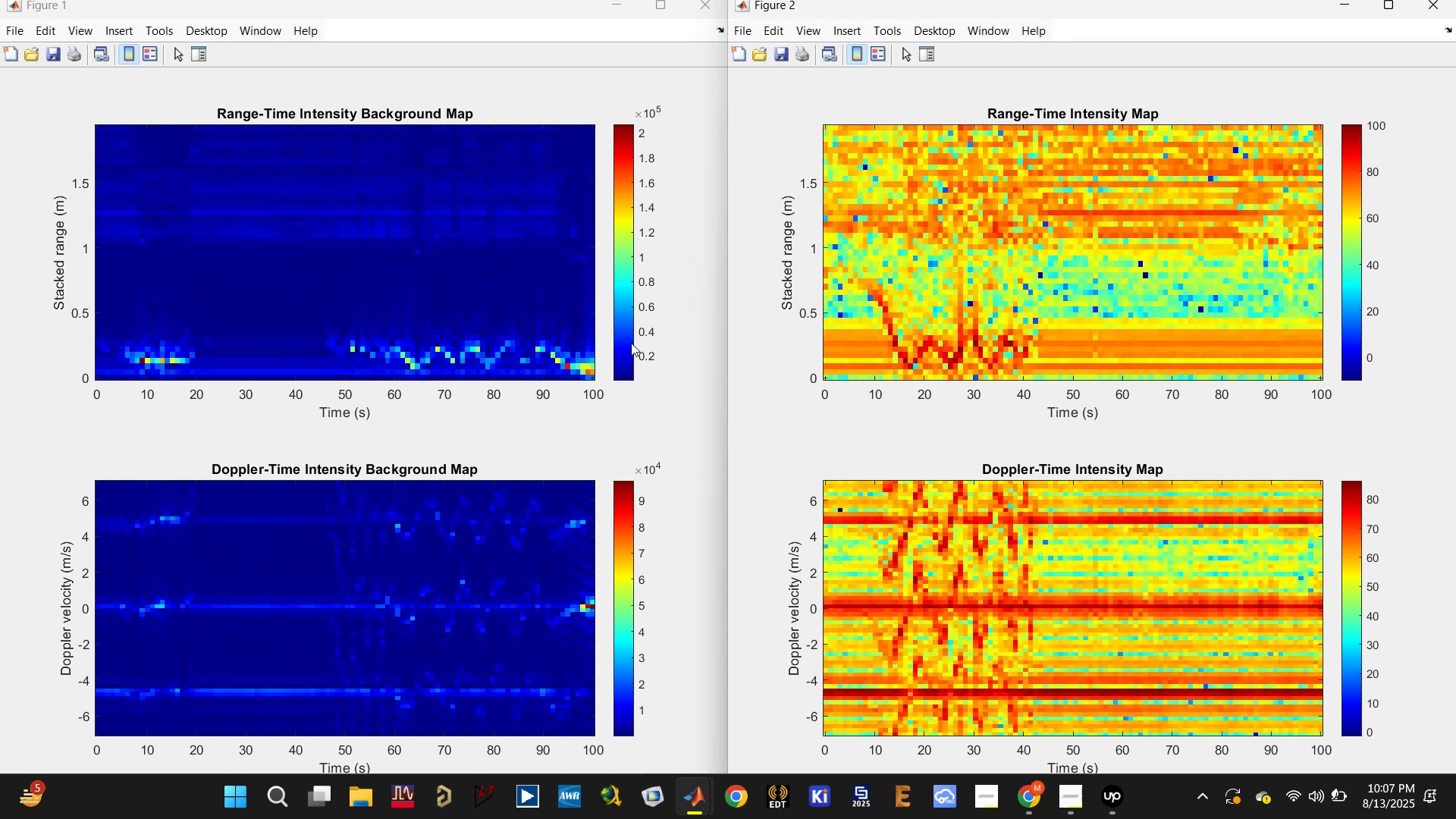 
wait(62.87)
 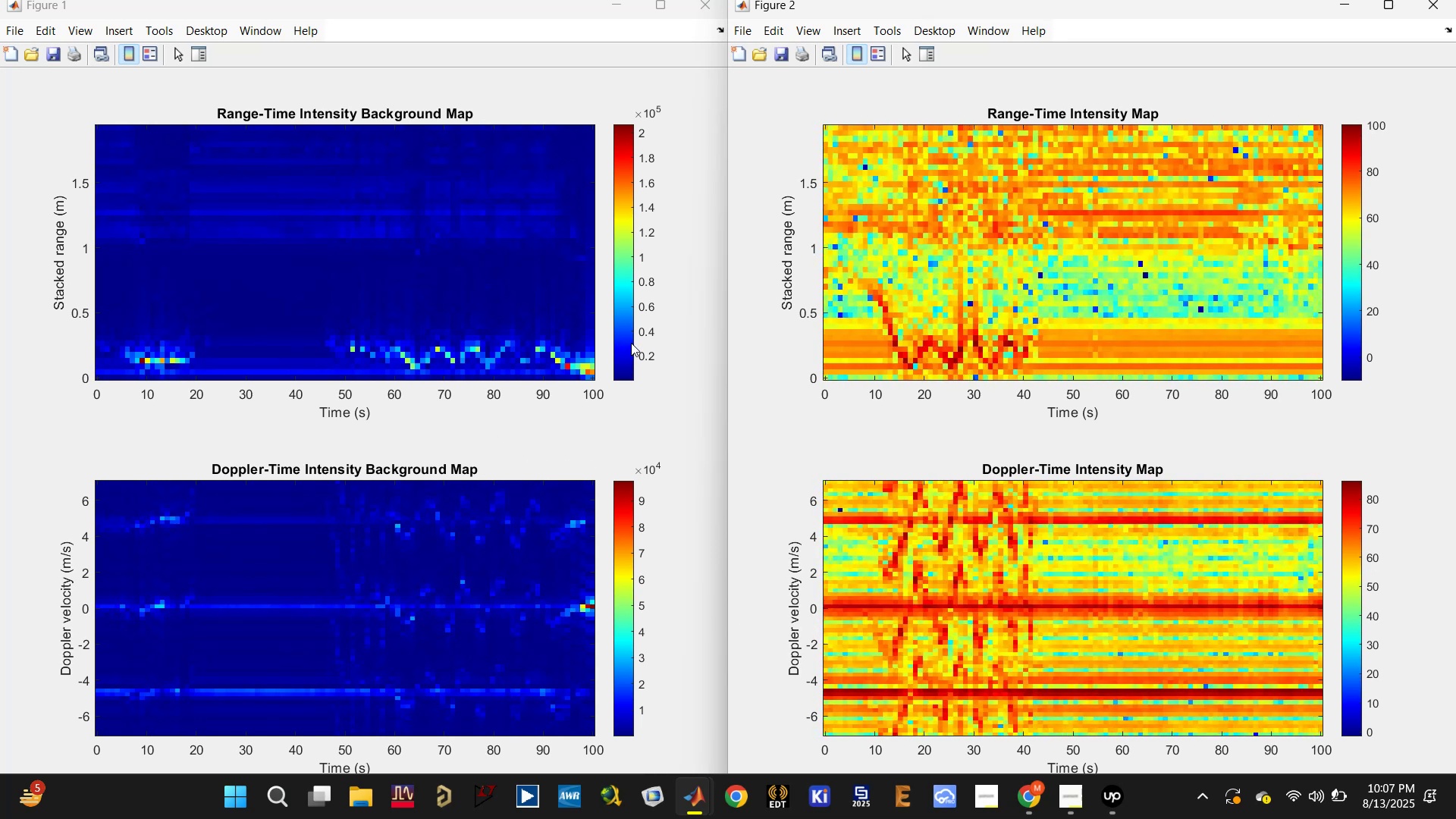 
left_click([1415, 5])
 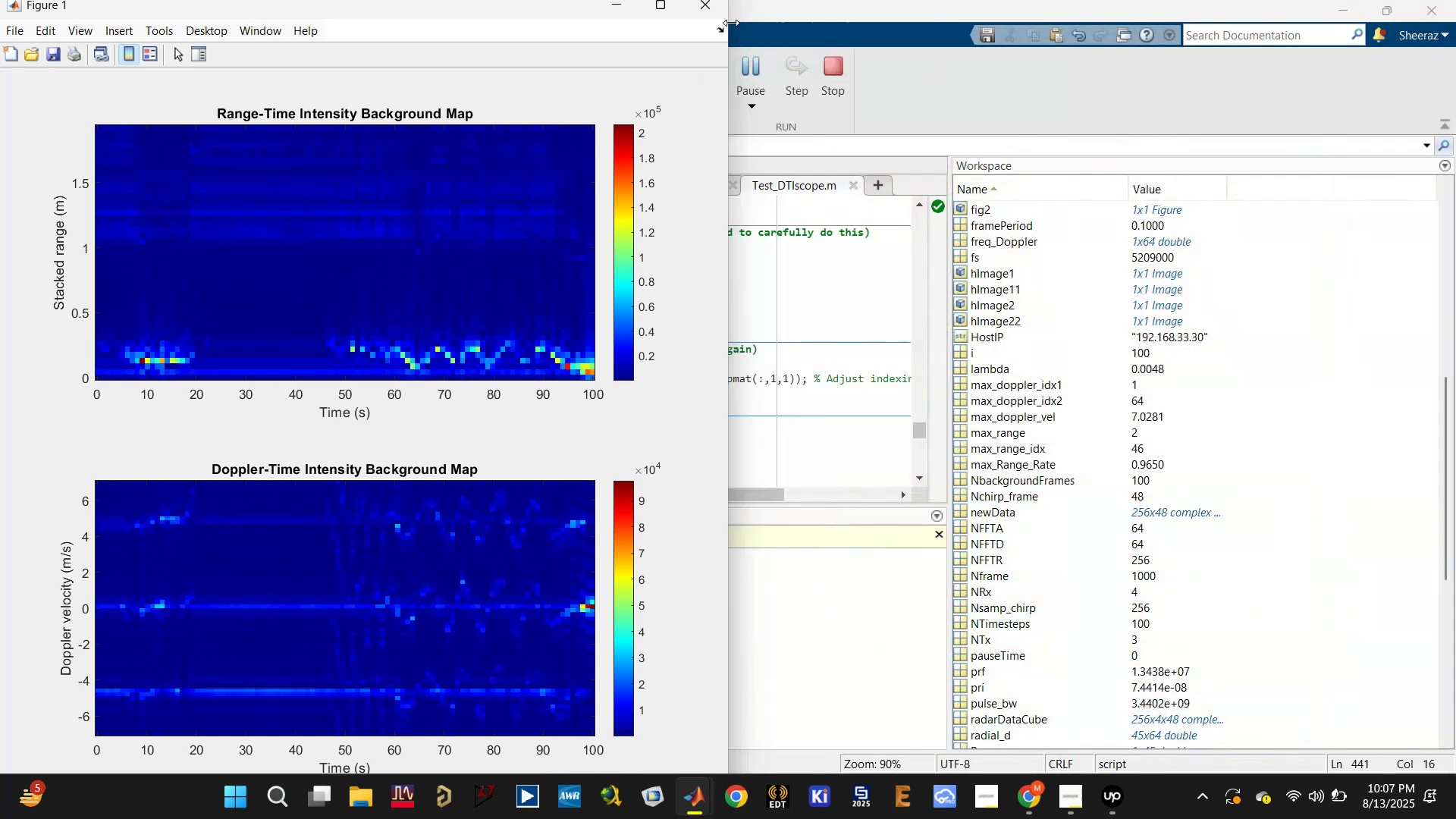 
left_click([707, 4])
 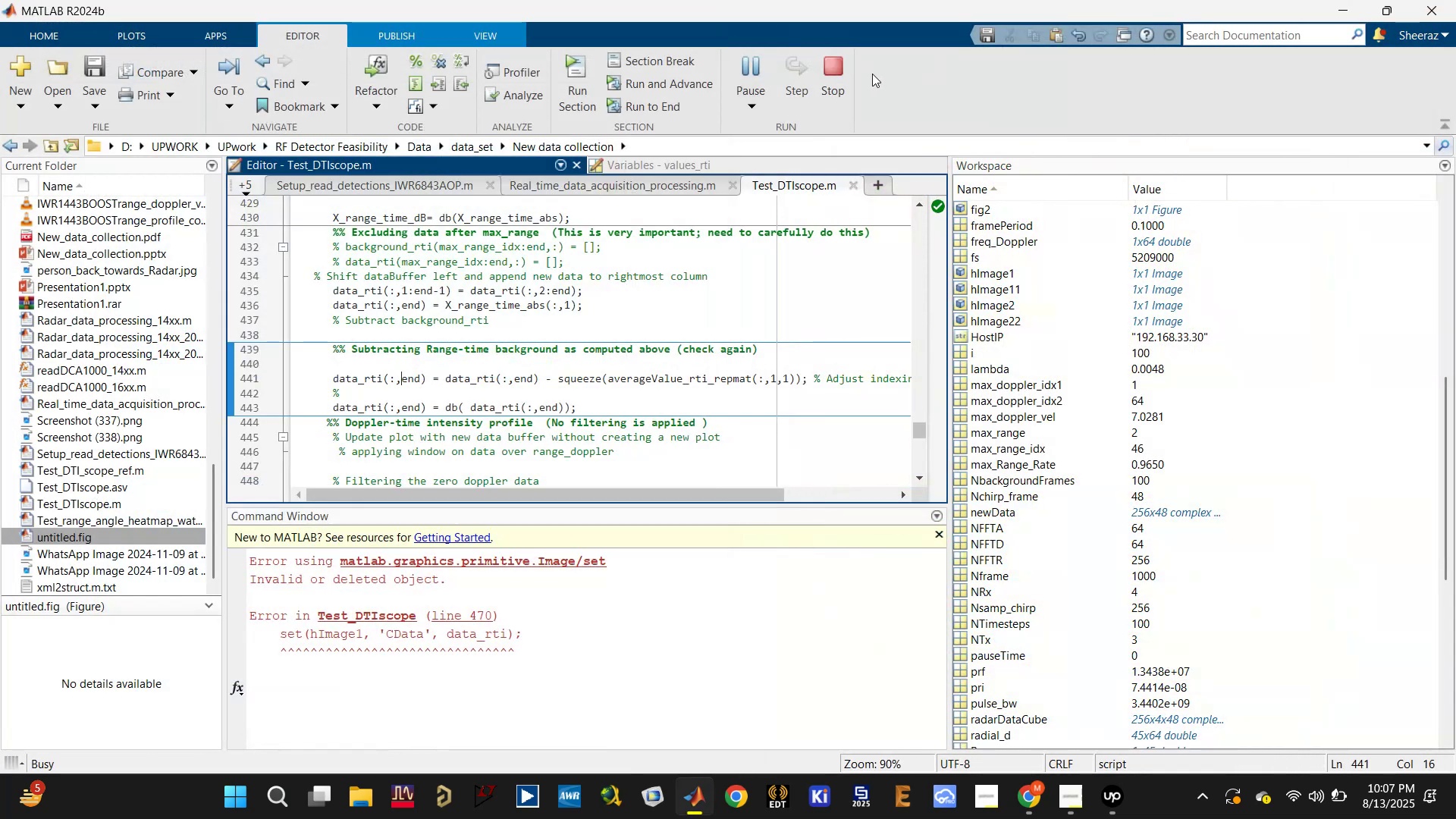 
left_click([830, 62])
 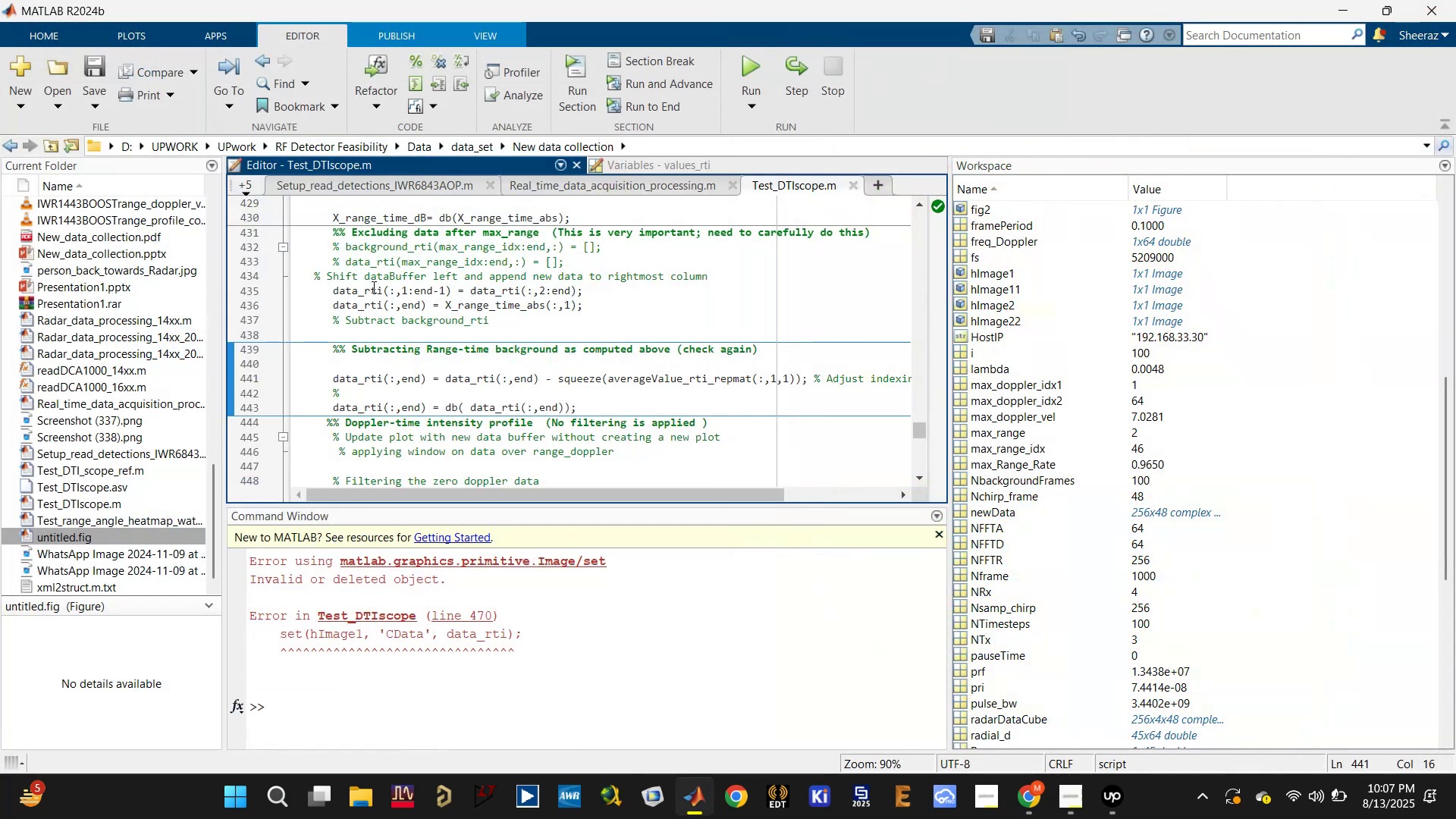 
left_click([359, 290])
 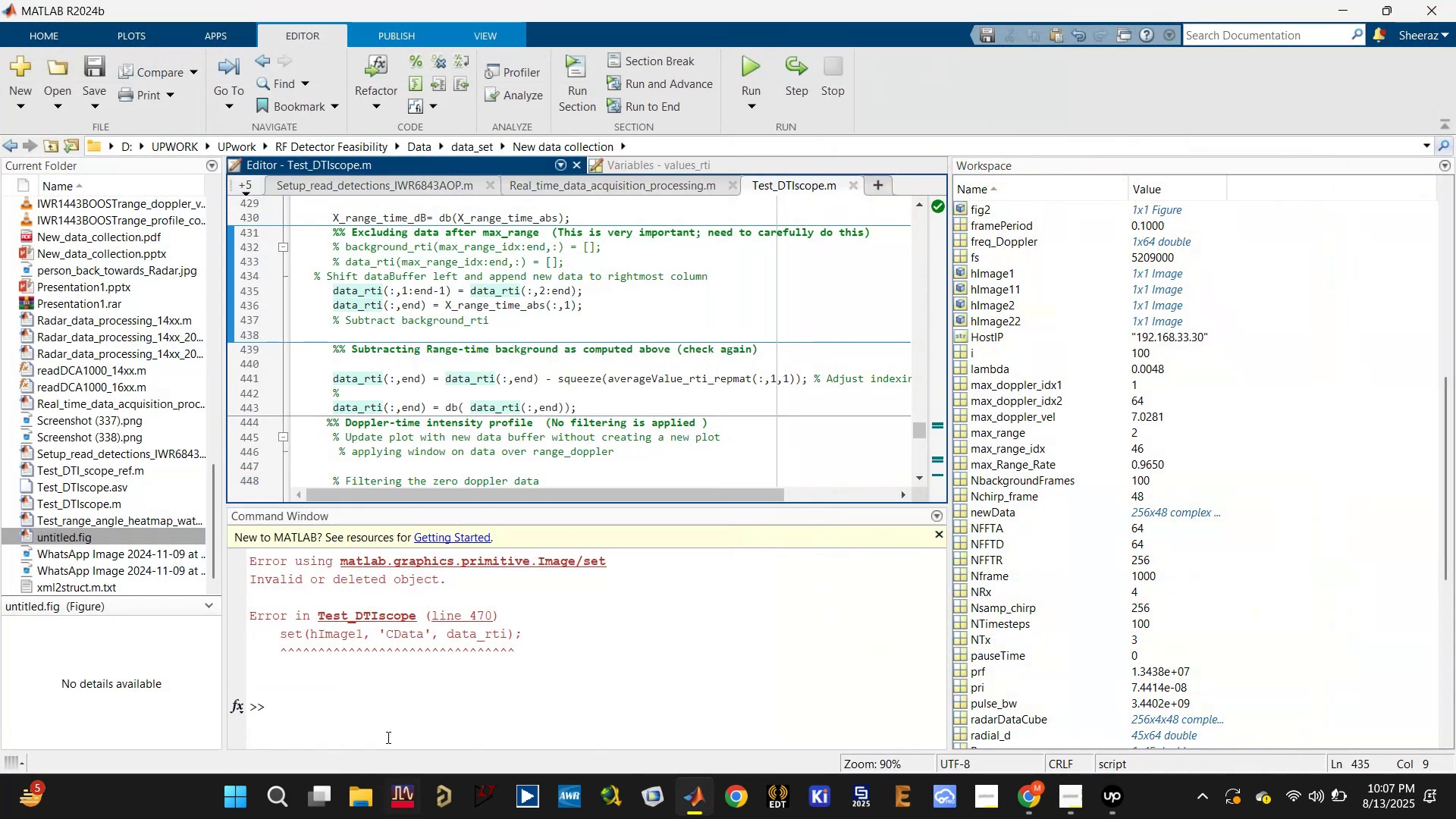 
left_click([384, 710])
 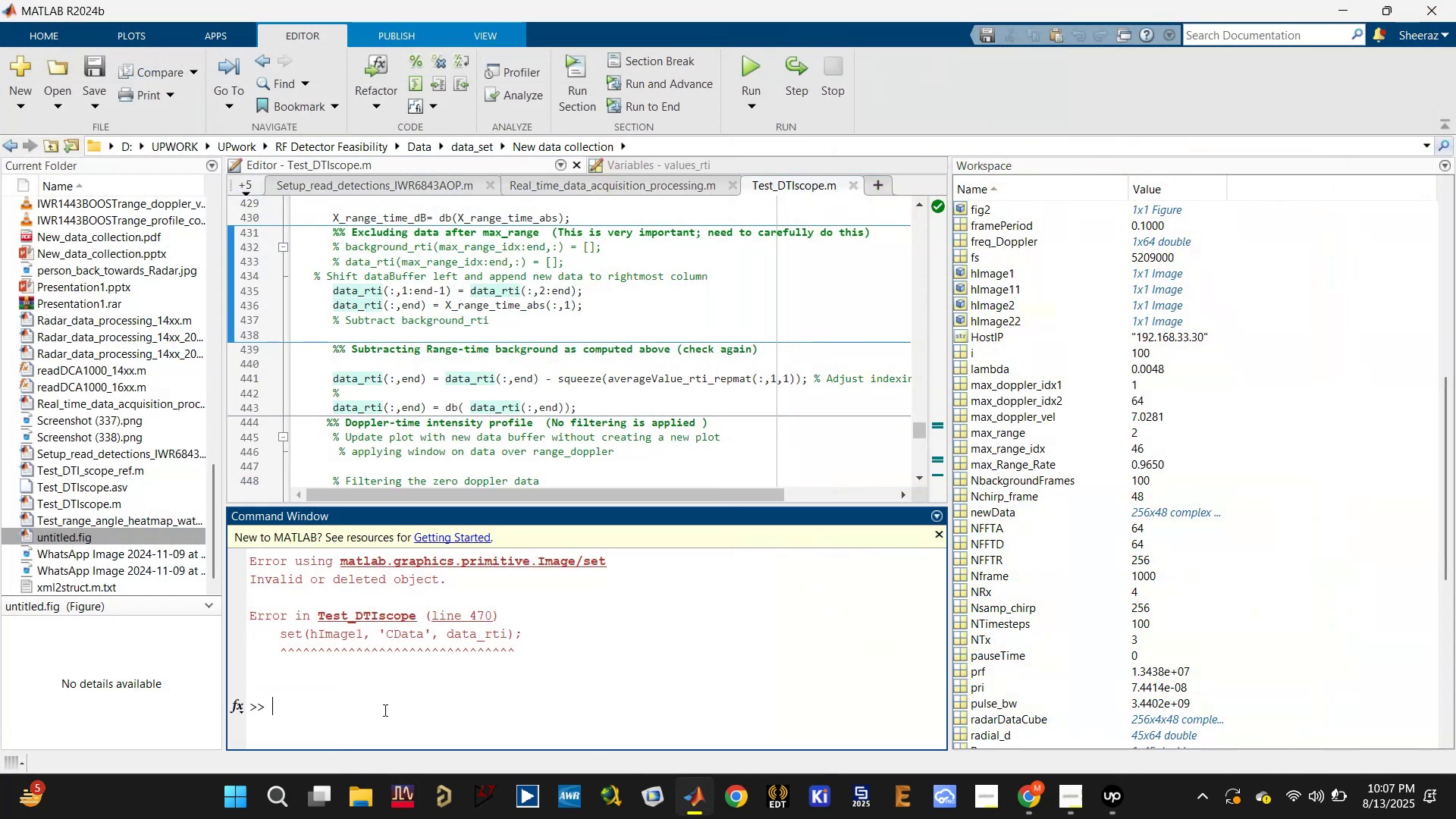 
type(clc)
 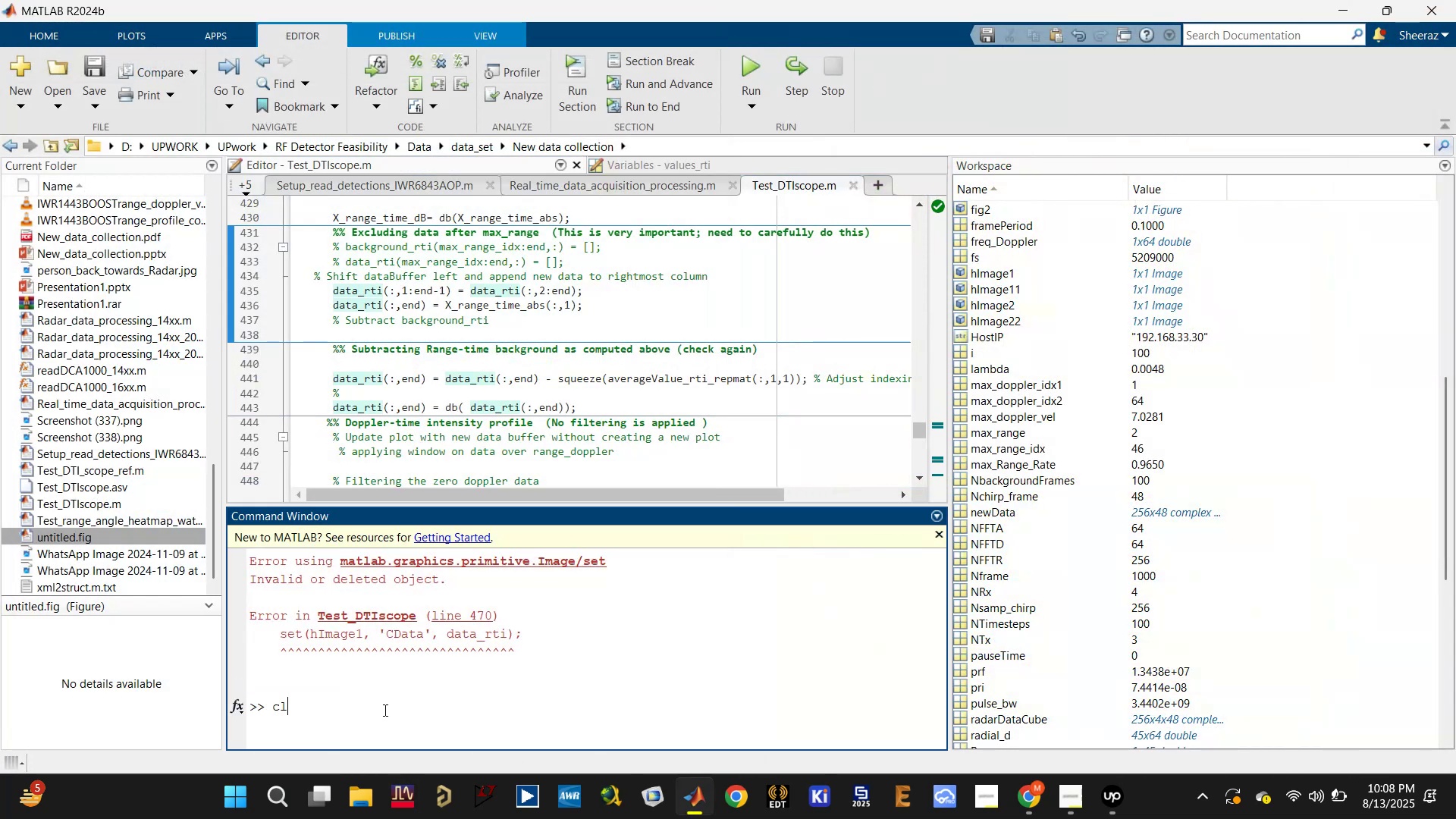 
key(Enter)
 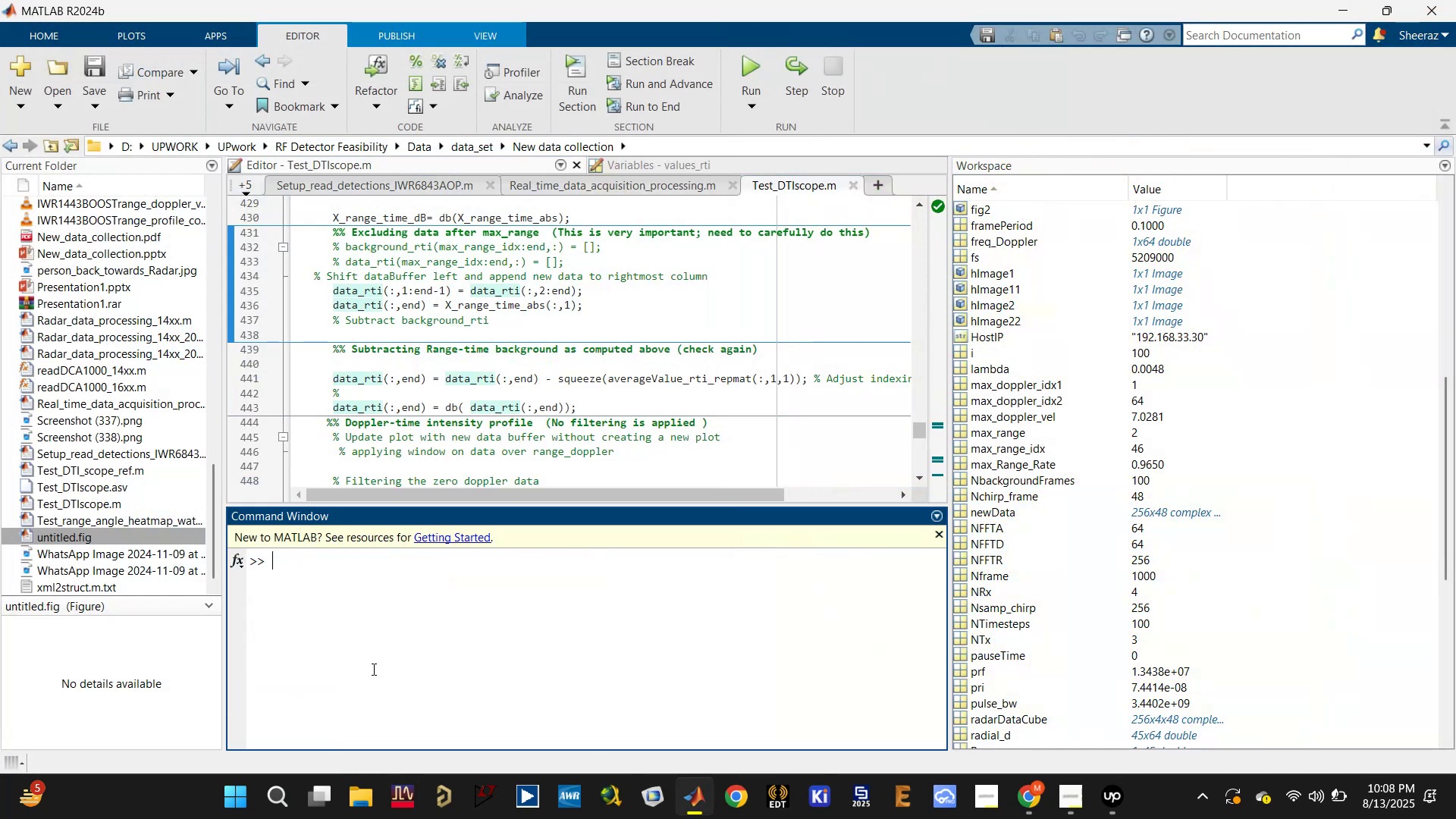 
left_click([375, 383])
 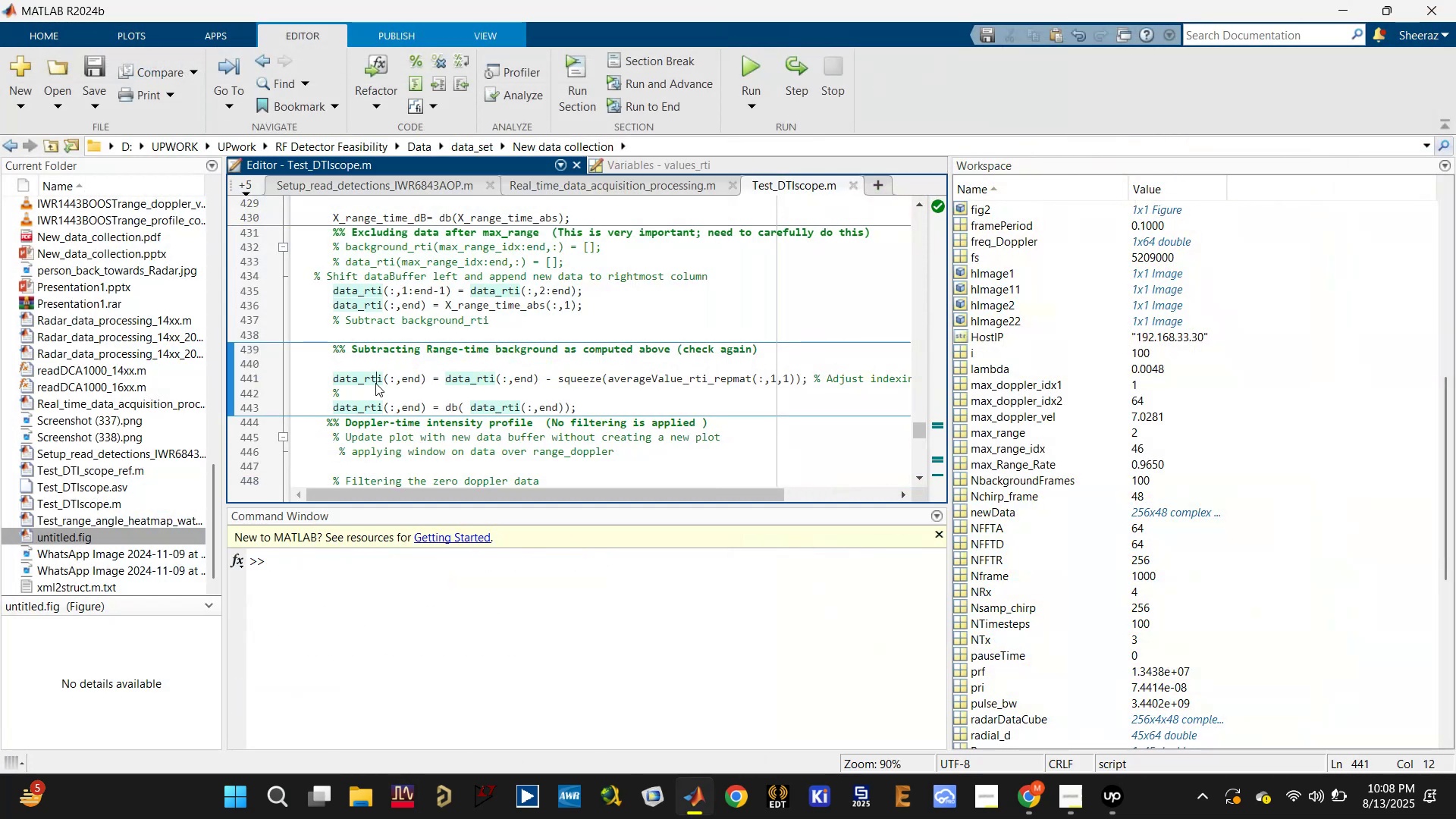 
scroll: coordinate [375, 383], scroll_direction: up, amount: 3.0
 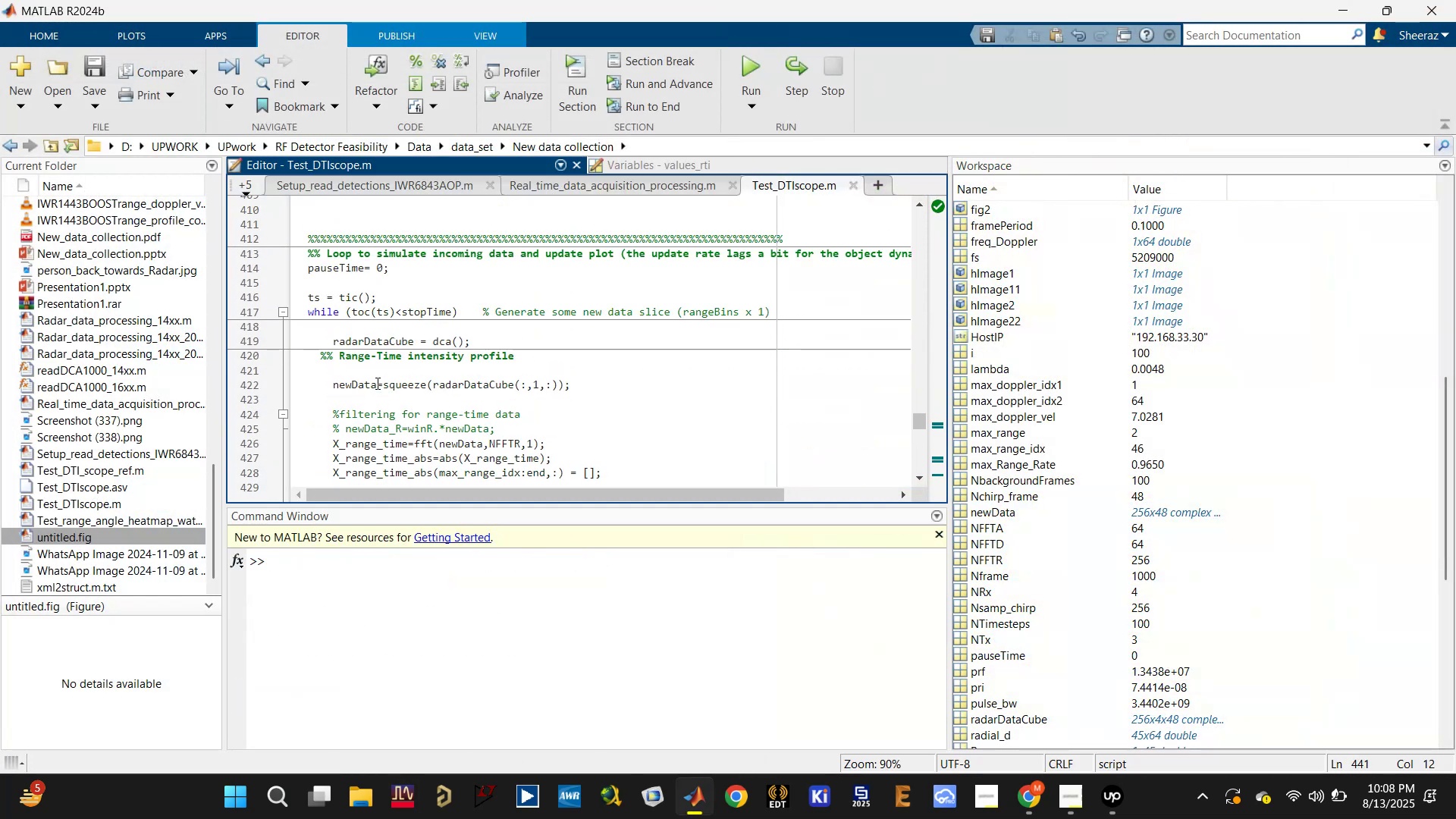 
scroll: coordinate [410, 409], scroll_direction: down, amount: 10.0
 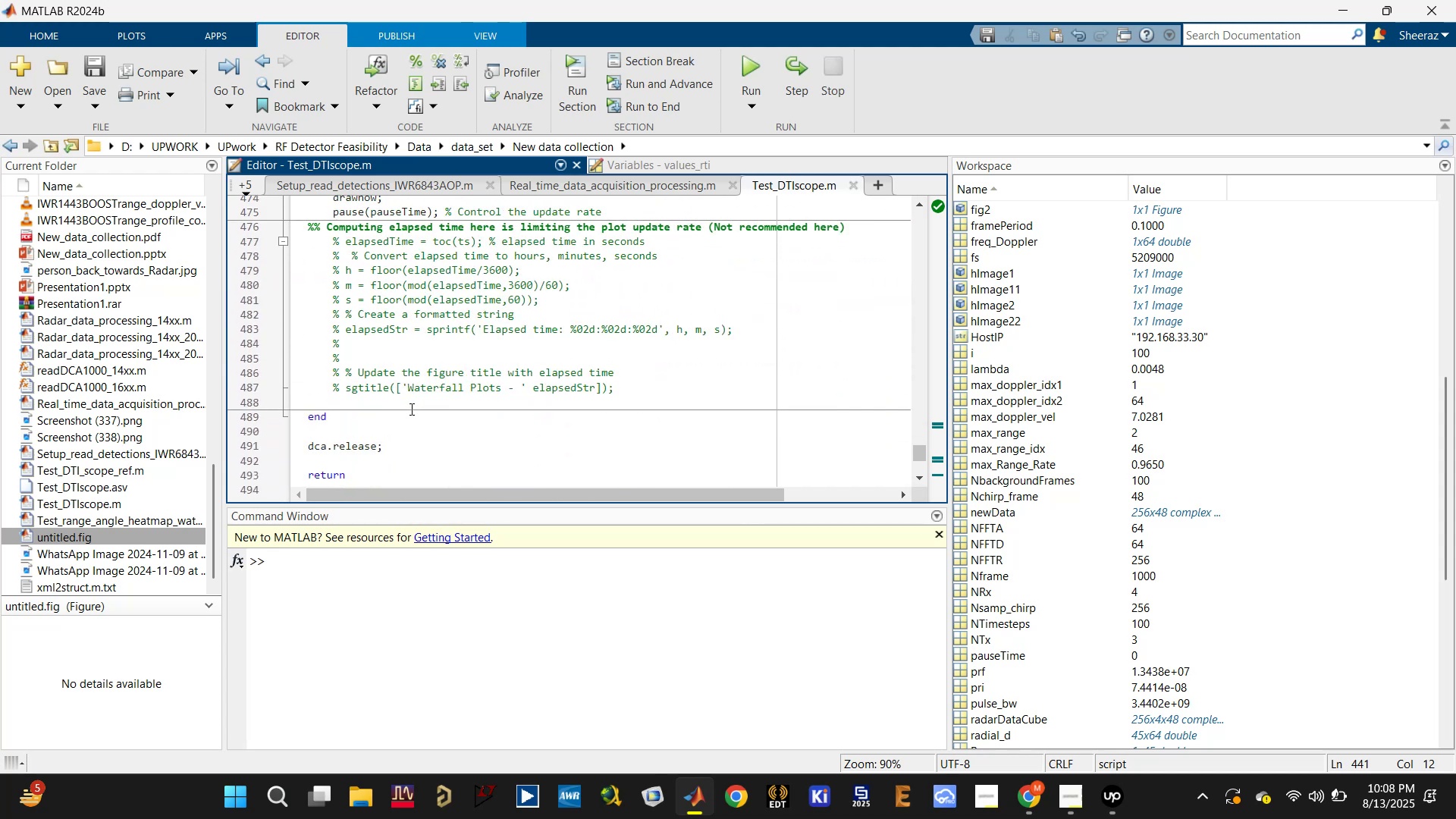 
scroll: coordinate [412, 409], scroll_direction: up, amount: 1.0
 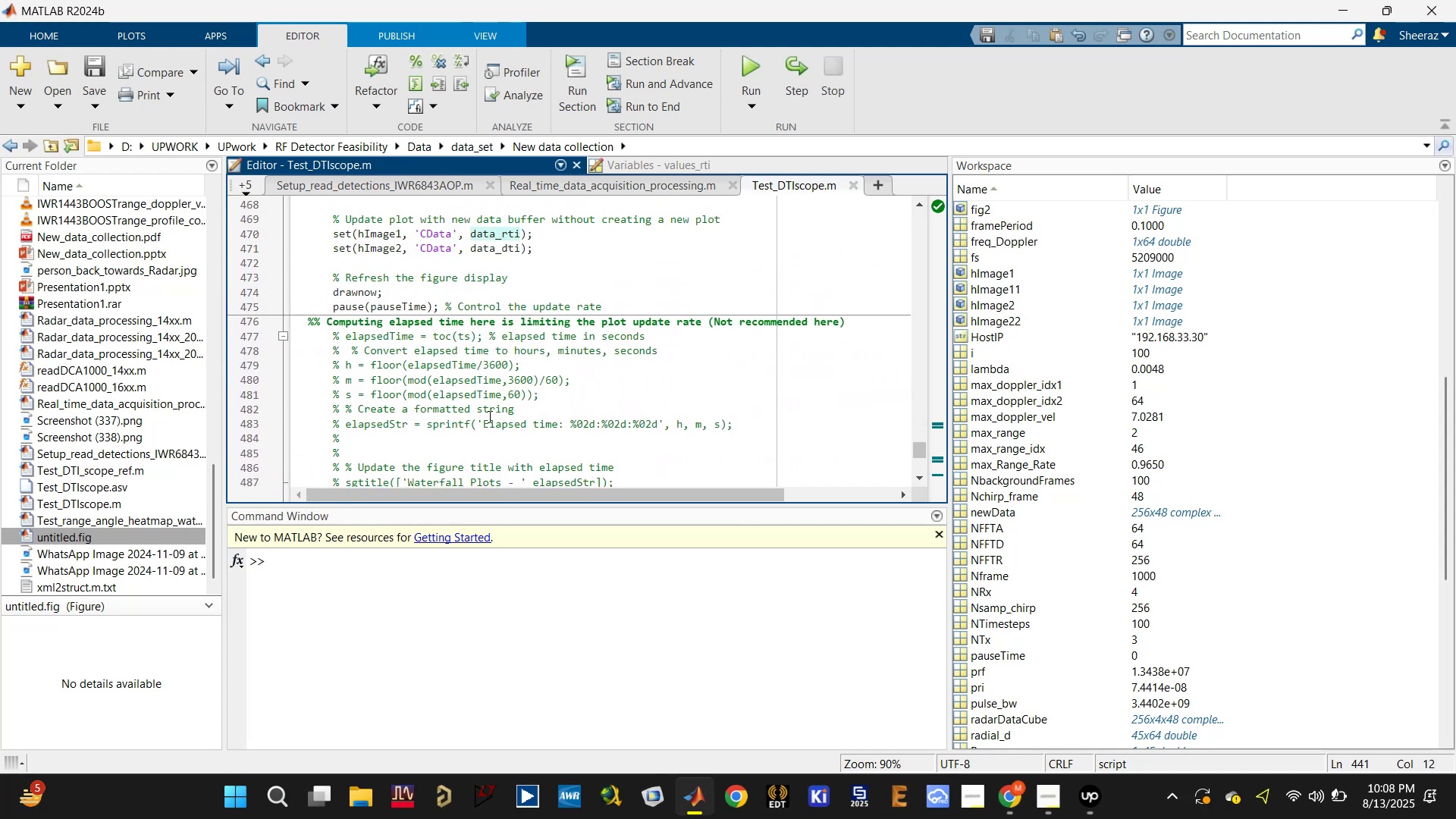 
scroll: coordinate [514, 410], scroll_direction: down, amount: 4.0
 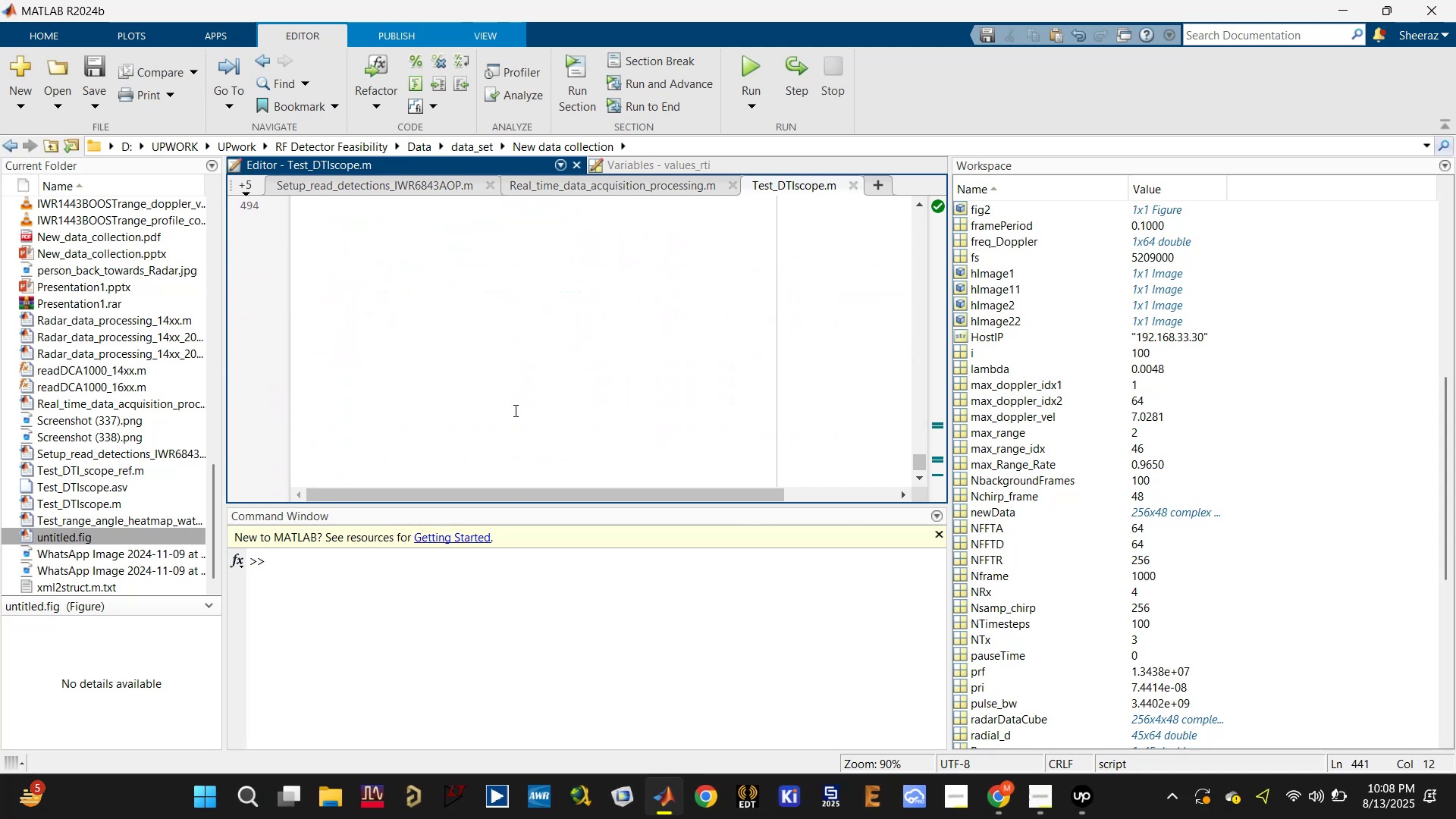 
scroll: coordinate [505, 366], scroll_direction: up, amount: 16.0
 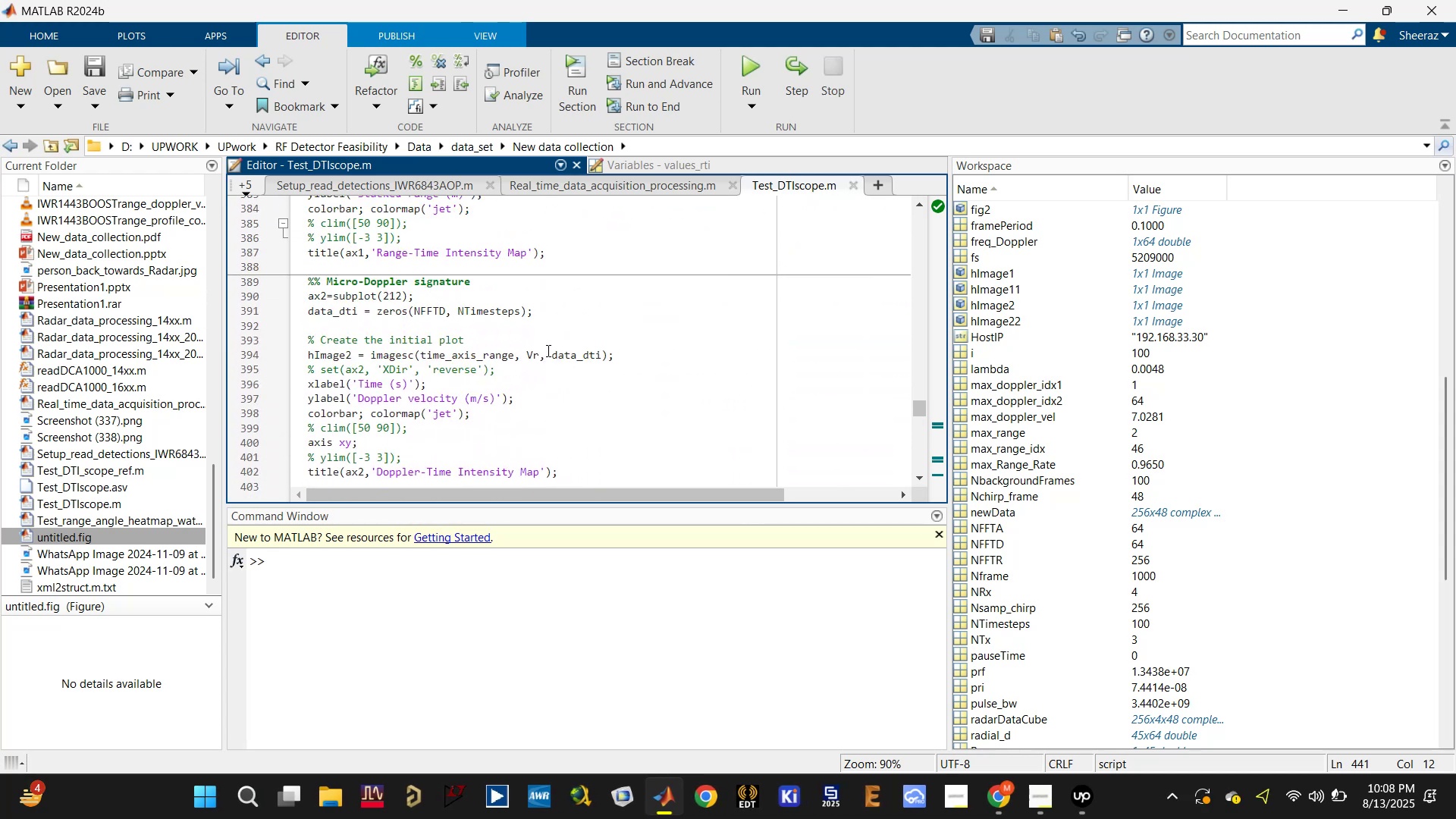 
left_click([575, 353])
 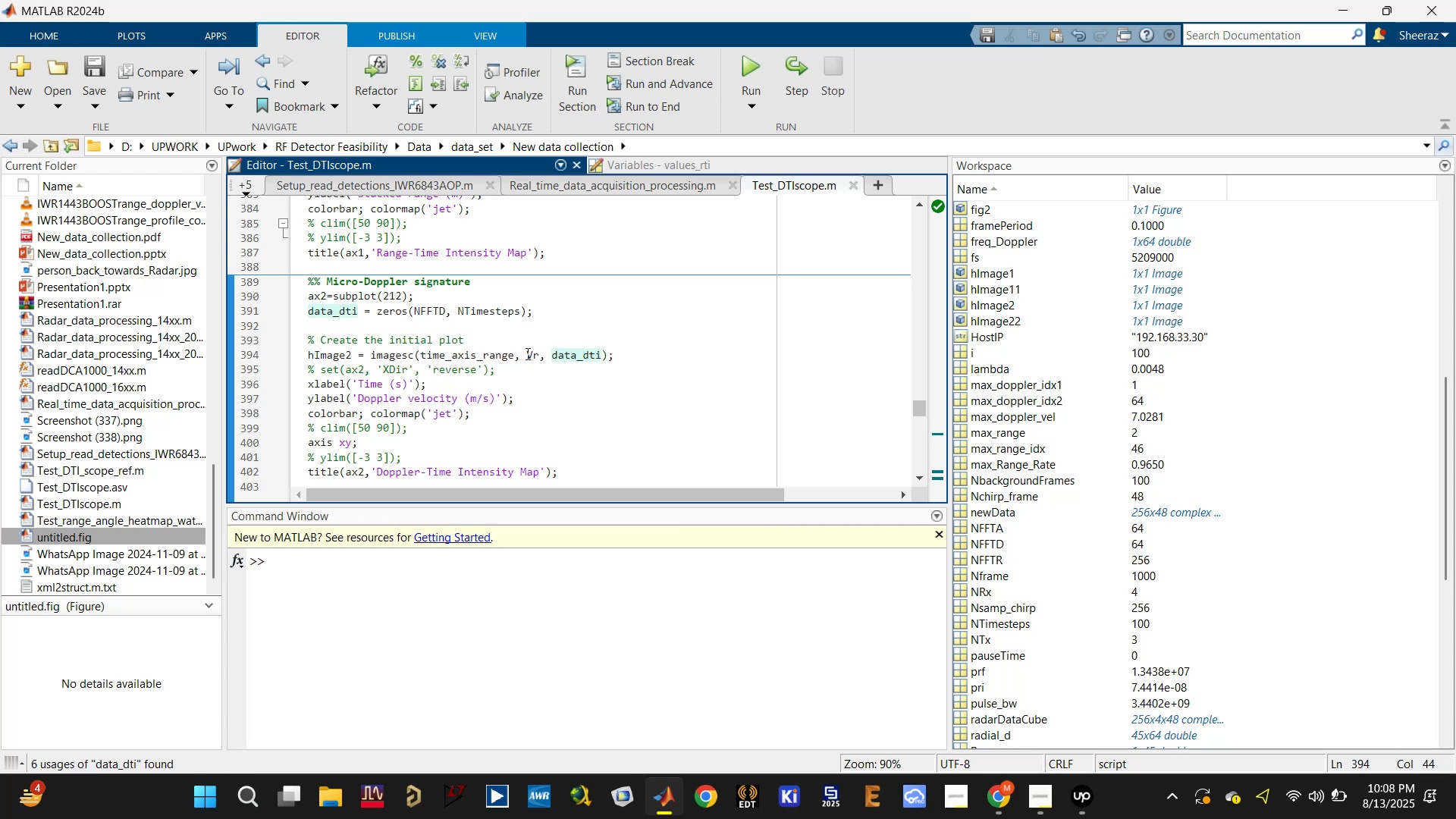 
scroll: coordinate [526, 355], scroll_direction: down, amount: 3.0
 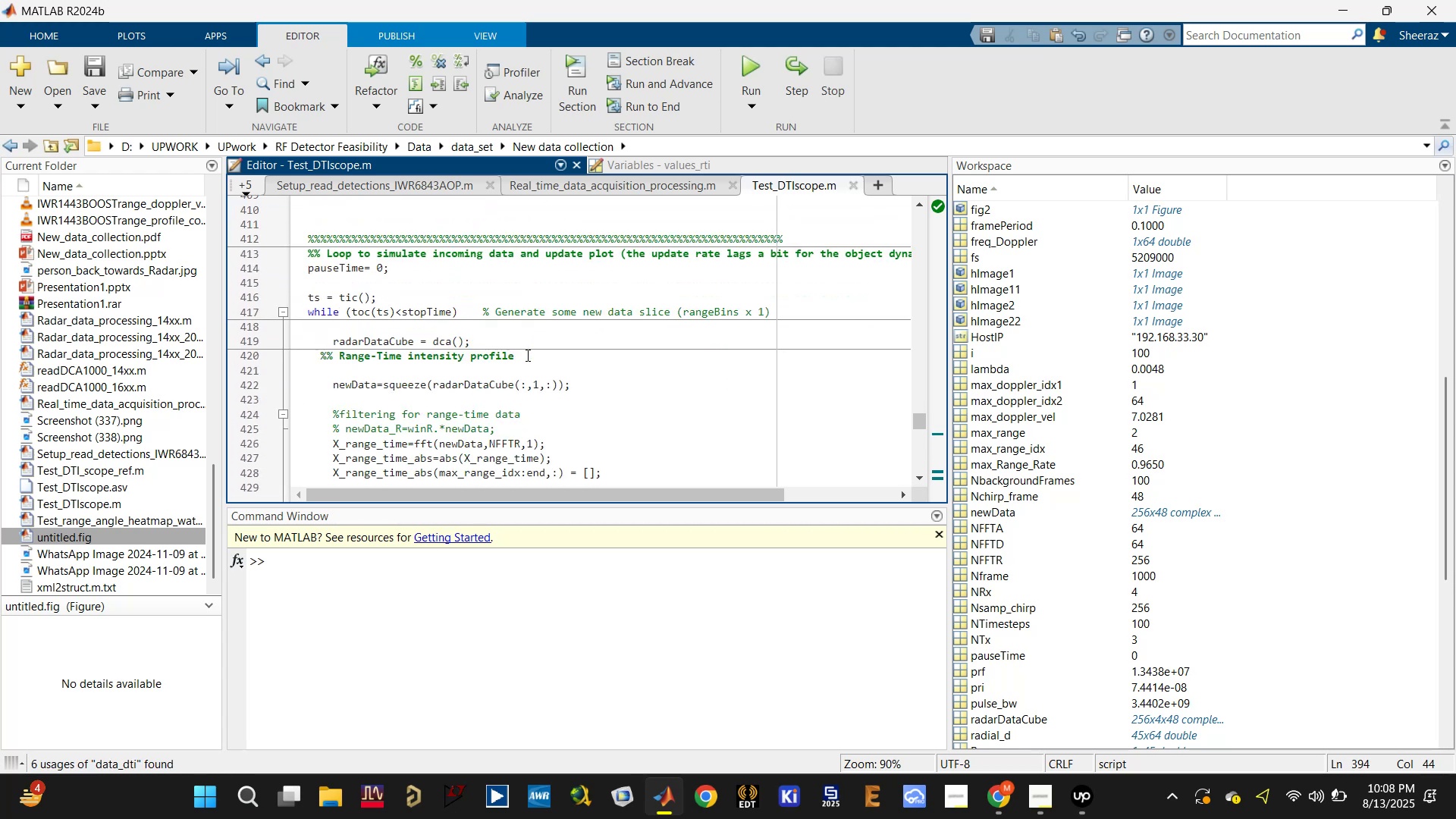 
scroll: coordinate [526, 355], scroll_direction: up, amount: 4.0
 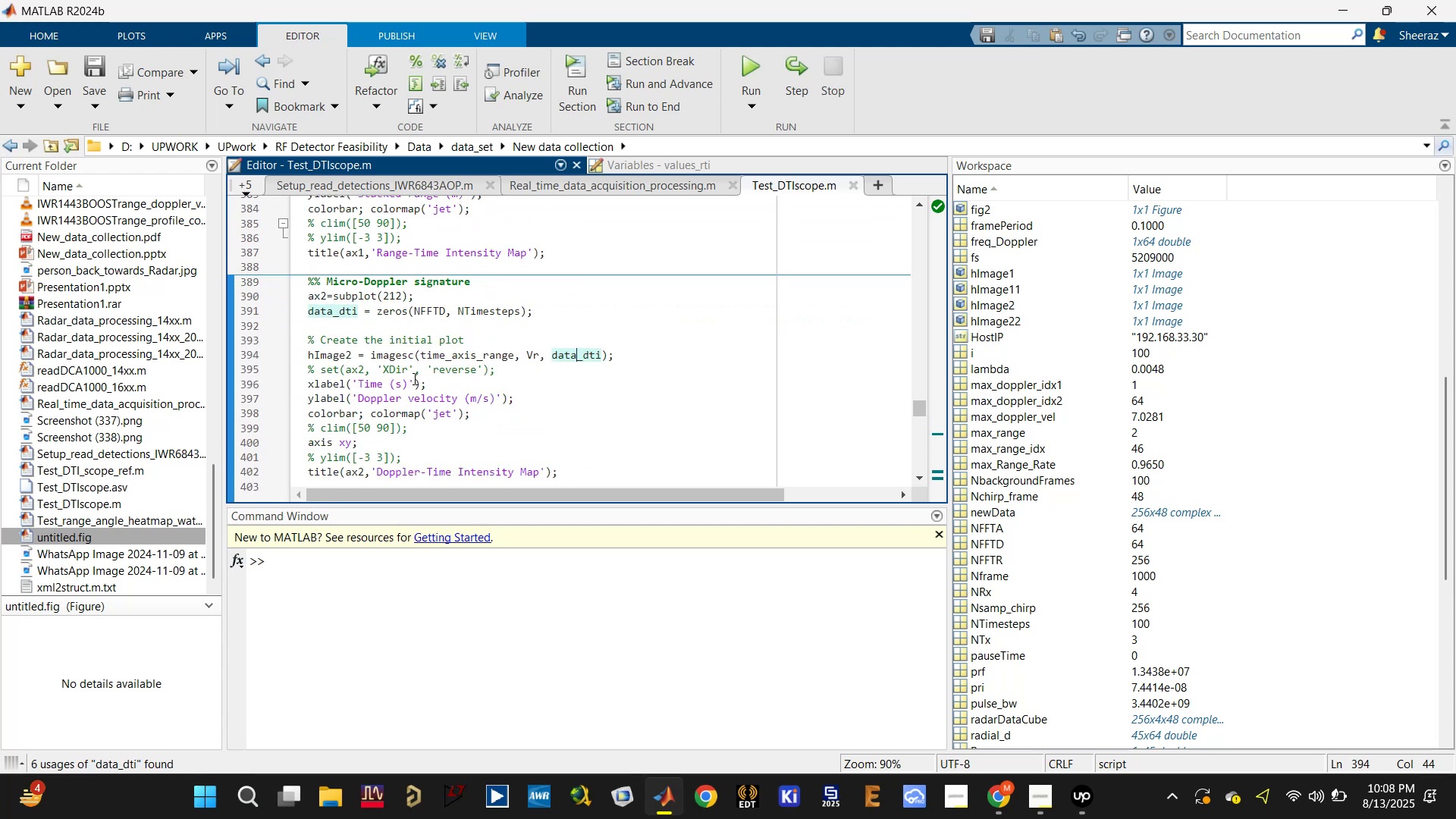 
wait(5.9)
 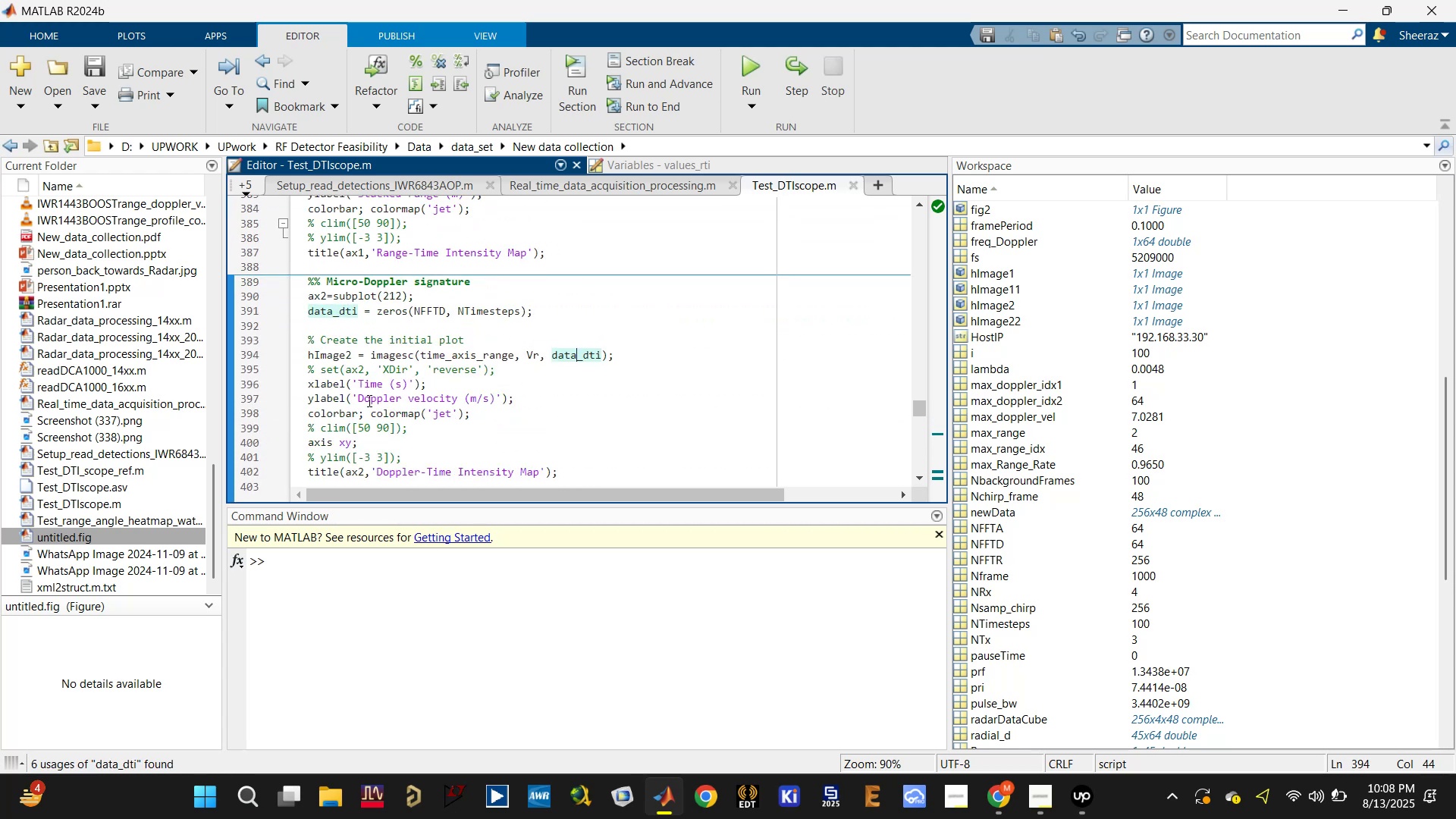 
scroll: coordinate [560, 399], scroll_direction: down, amount: 6.0
 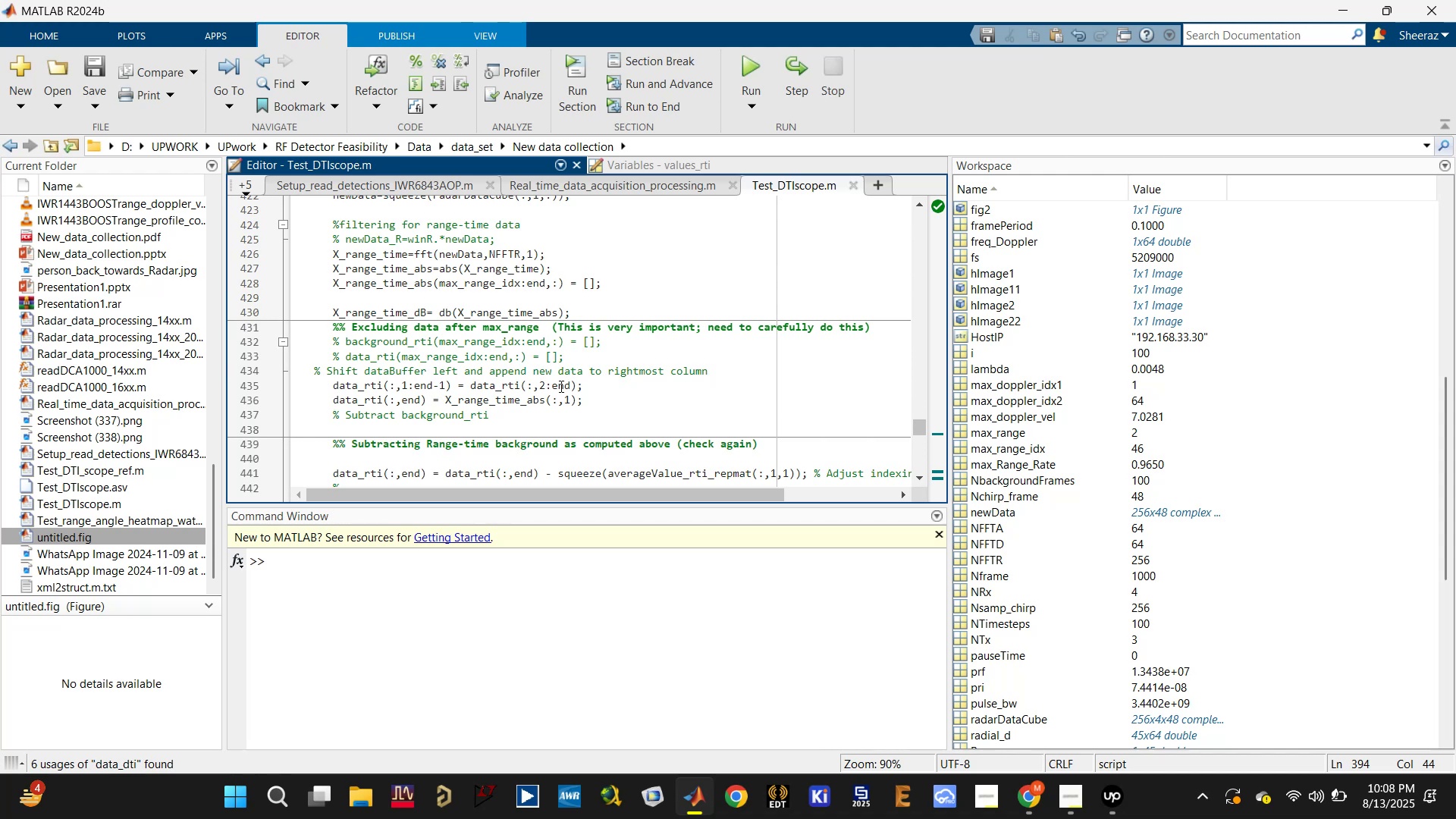 
left_click([504, 397])
 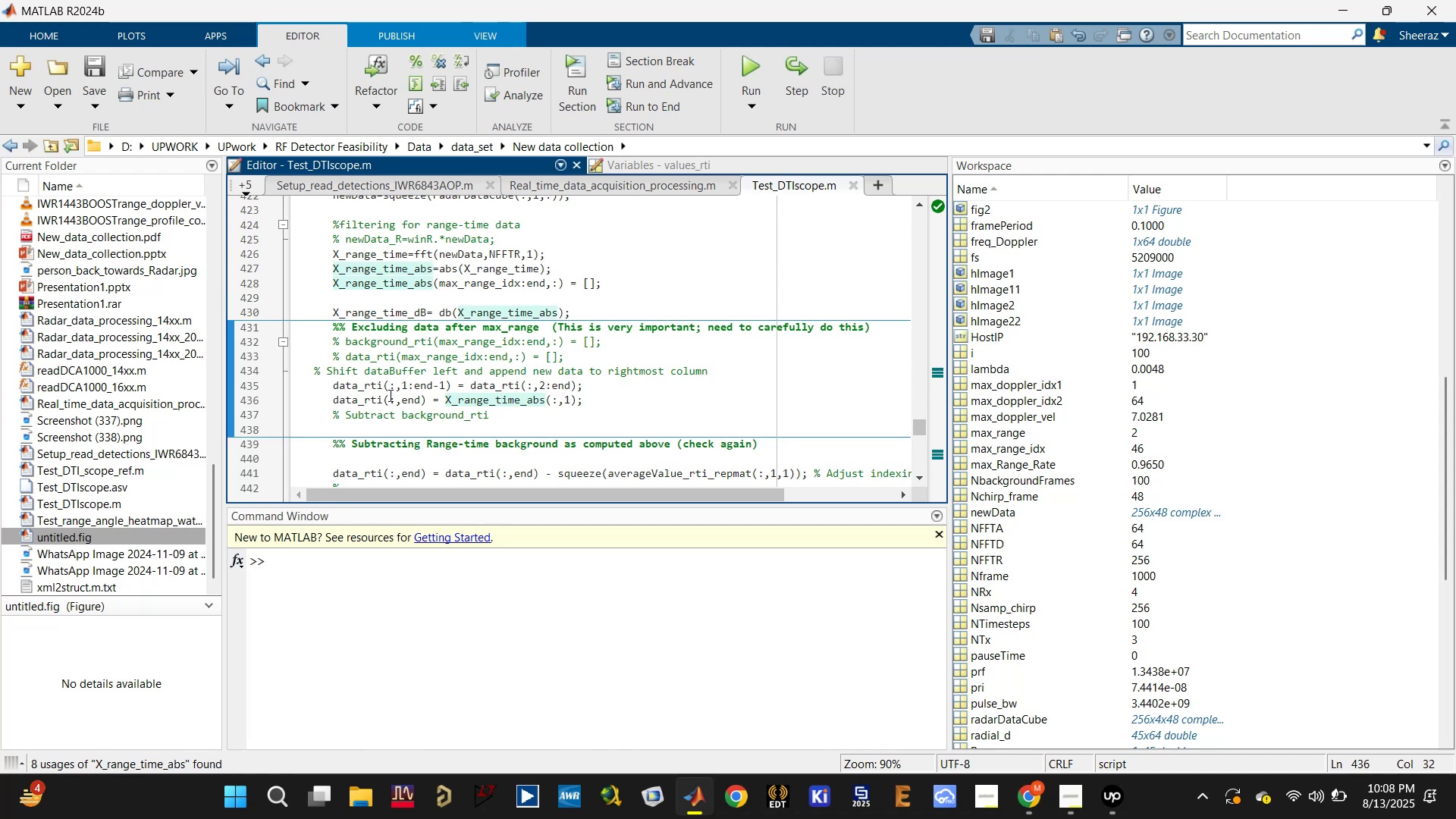 
scroll: coordinate [389, 395], scroll_direction: down, amount: 1.0
 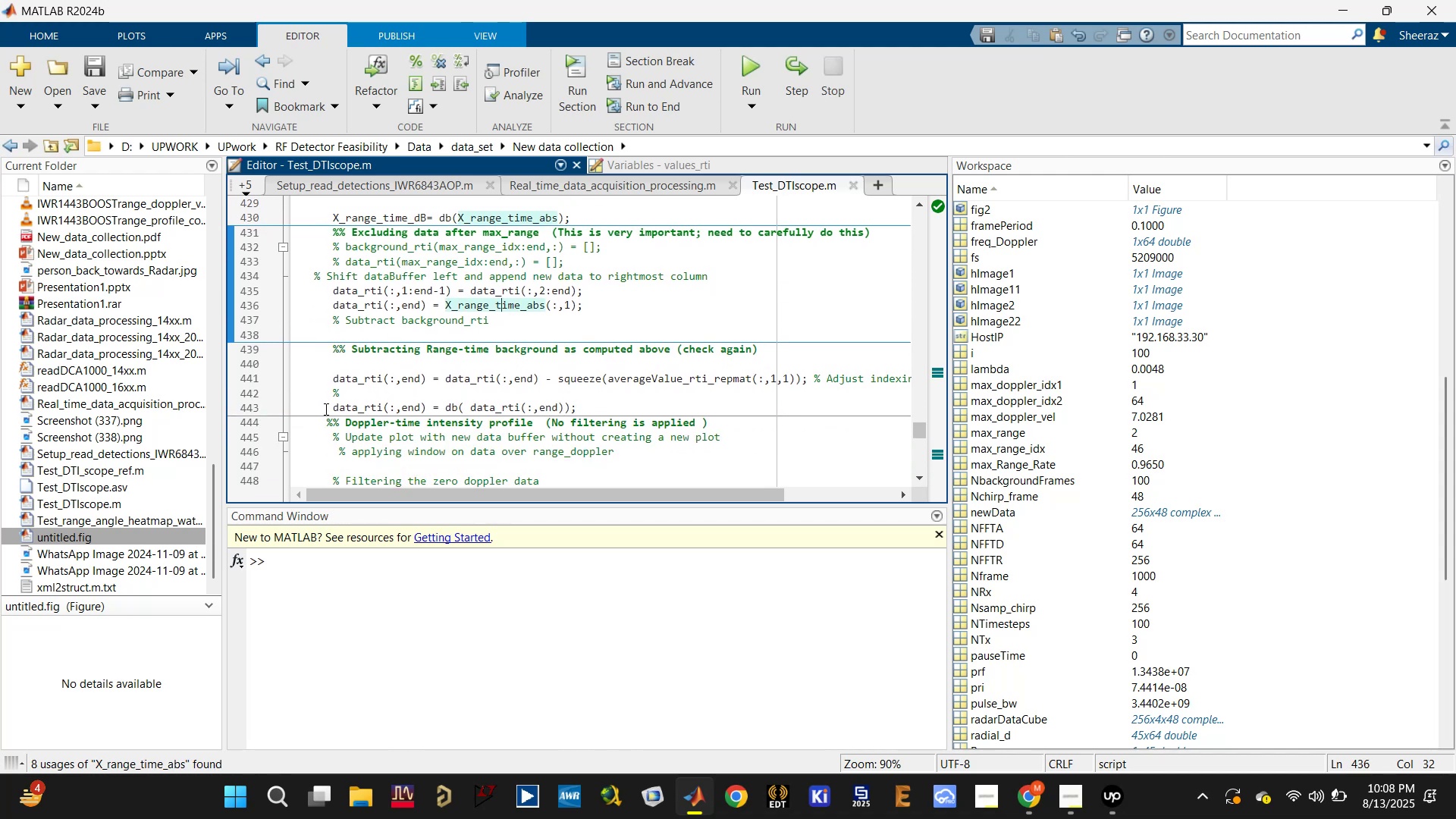 
left_click([330, 412])
 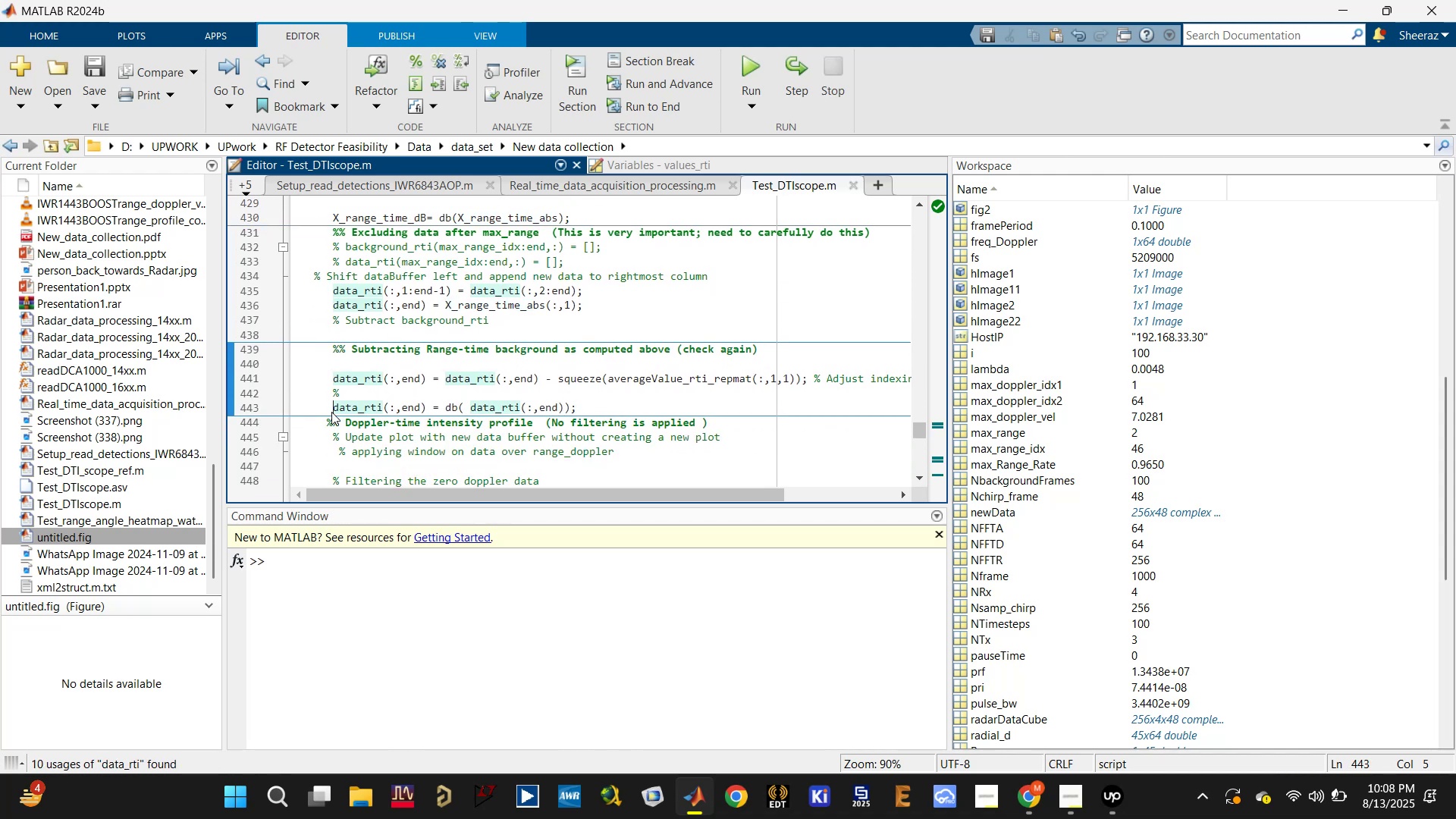 
key(Control+R)
 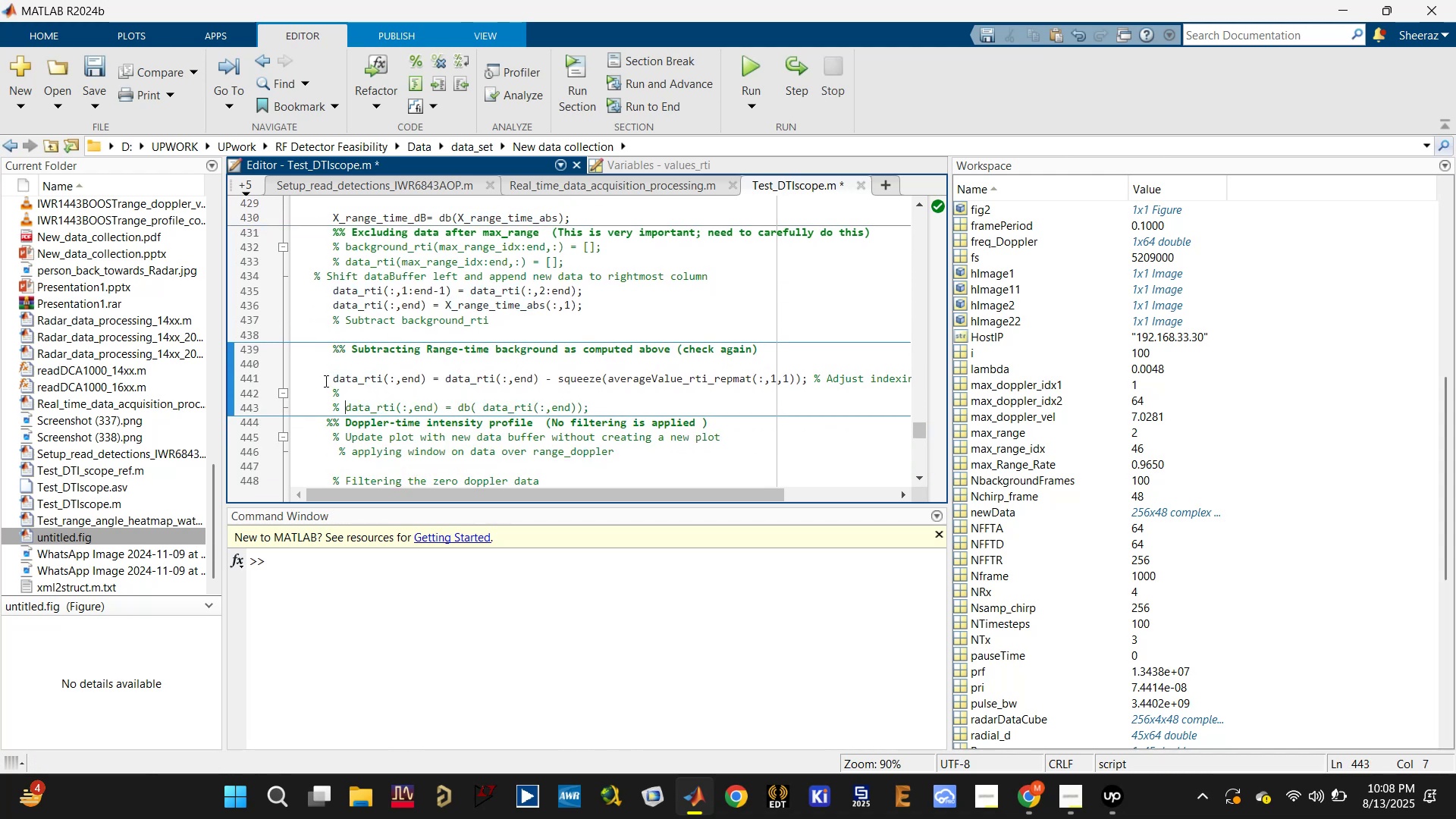 
left_click([324, 381])
 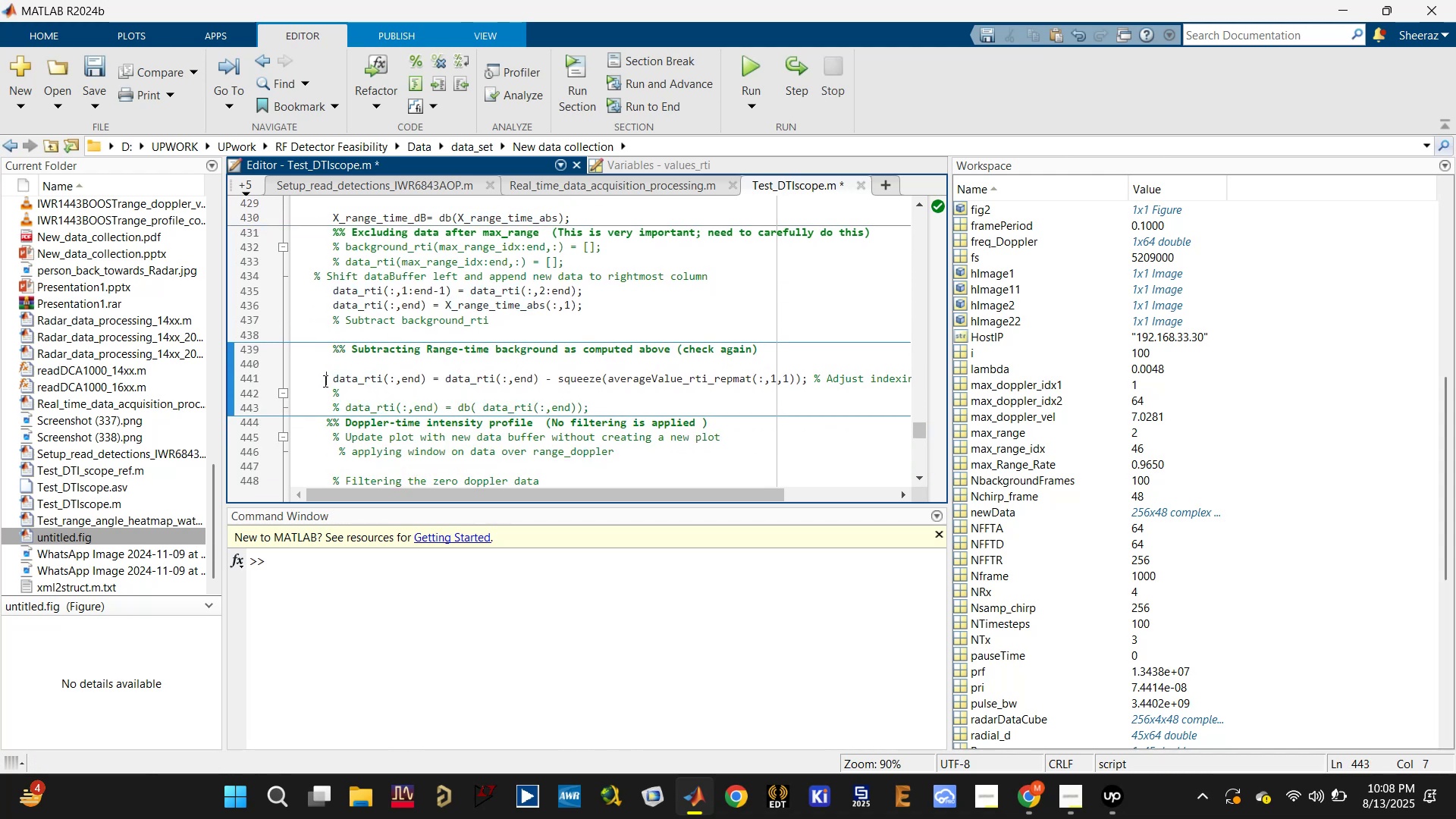 
key(Control+R)
 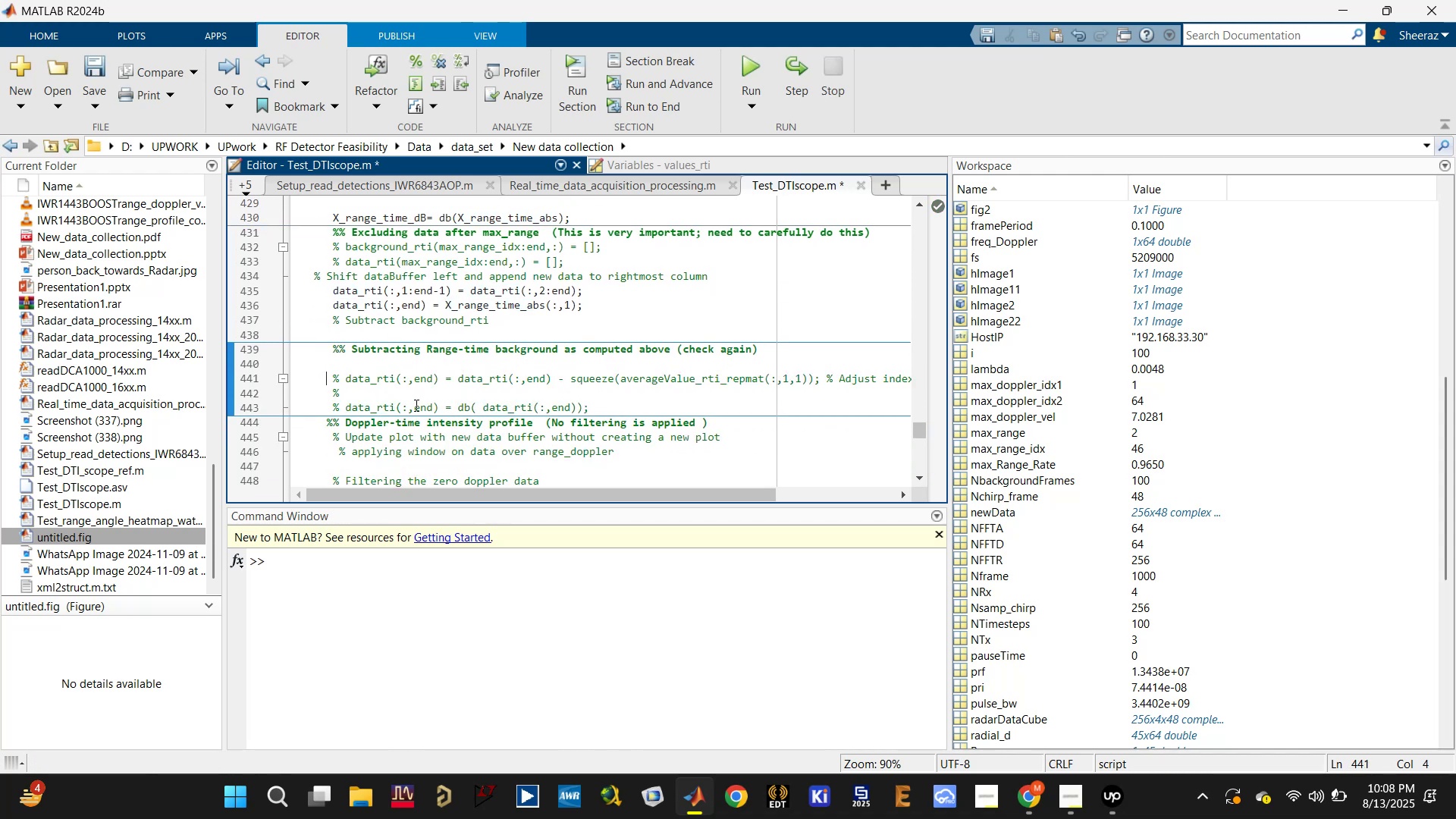 
key(Control+S)
 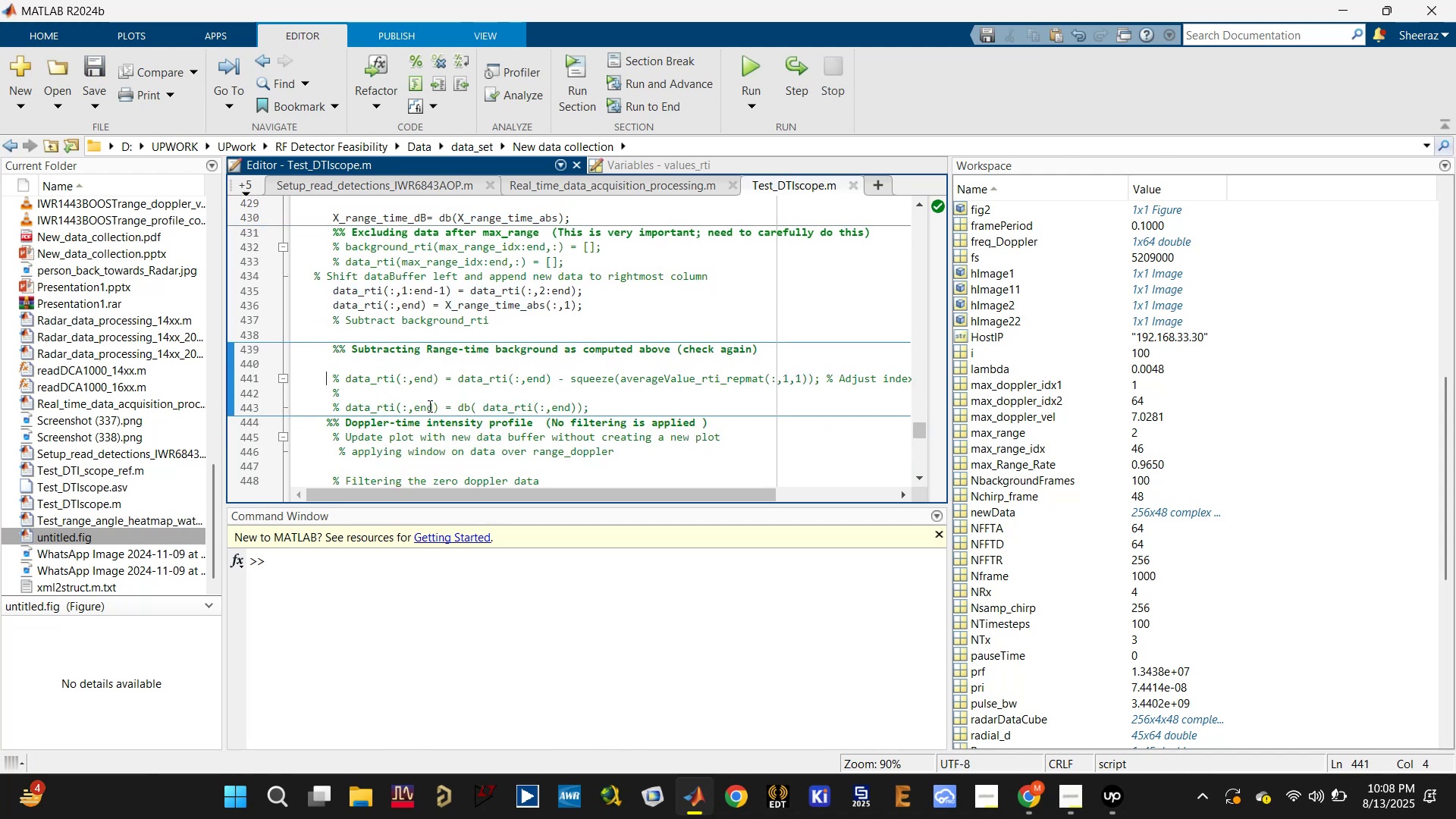 
scroll: coordinate [443, 411], scroll_direction: down, amount: 1.0
 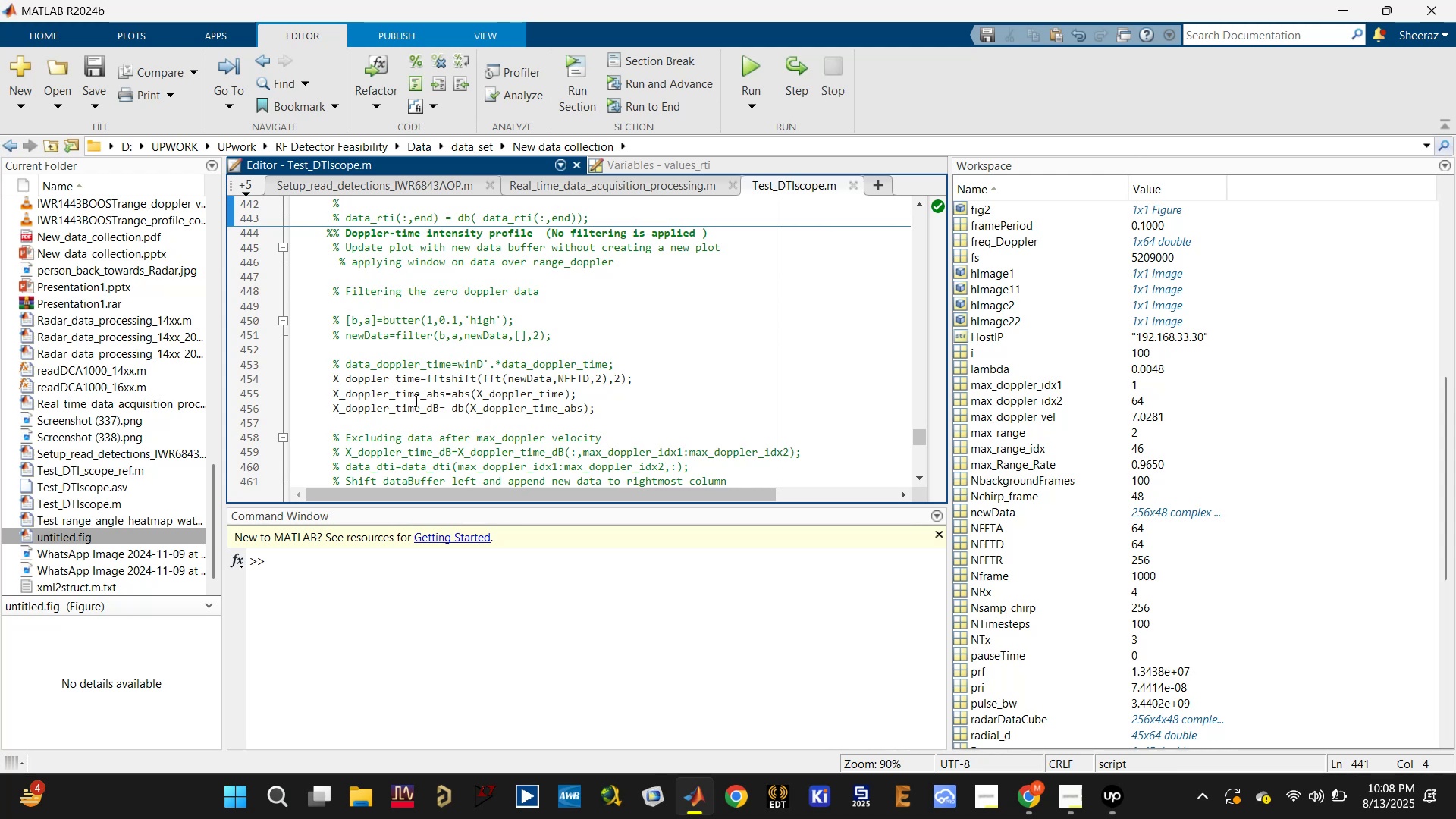 
left_click([406, 407])
 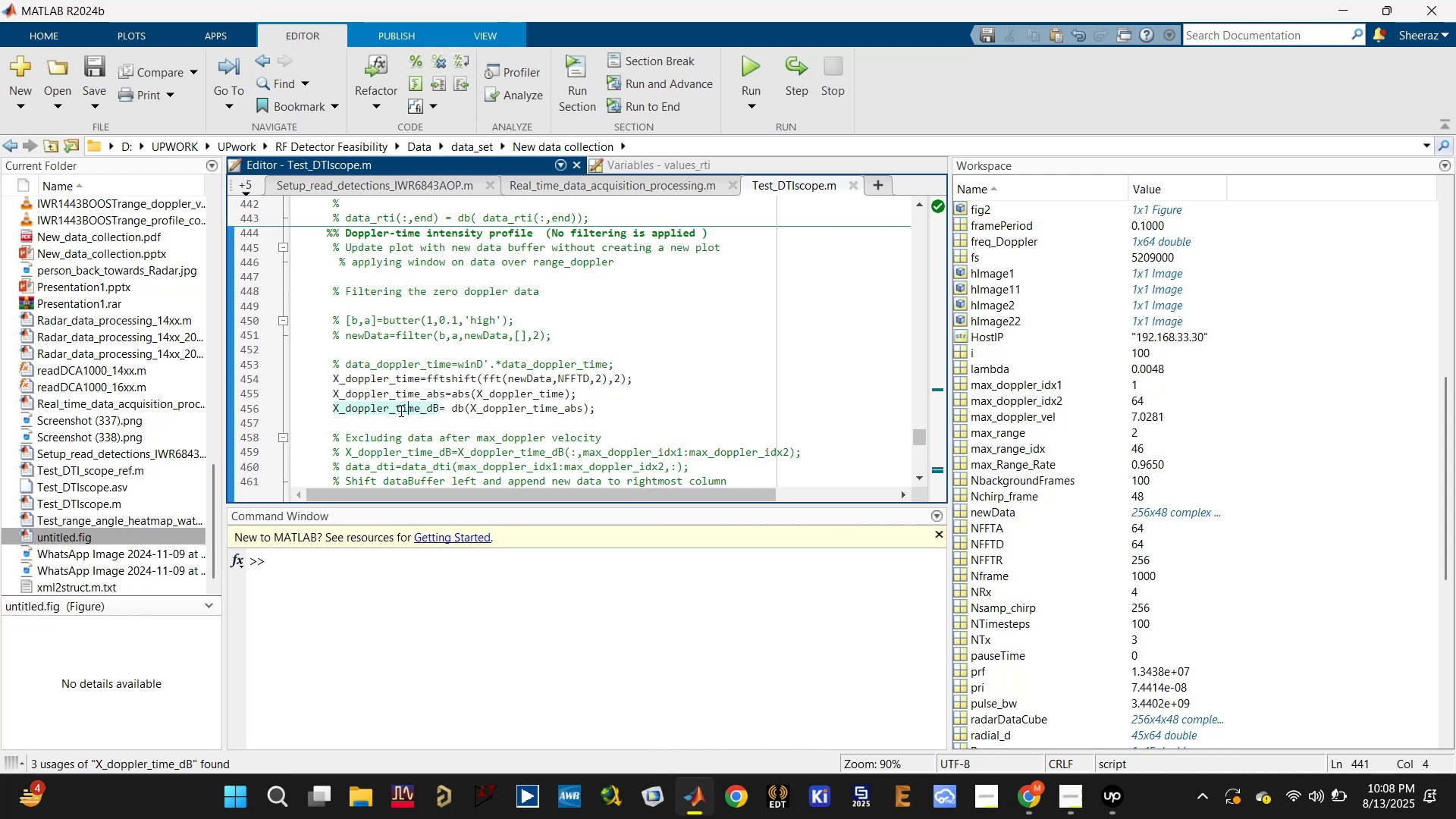 
scroll: coordinate [395, 411], scroll_direction: down, amount: 1.0
 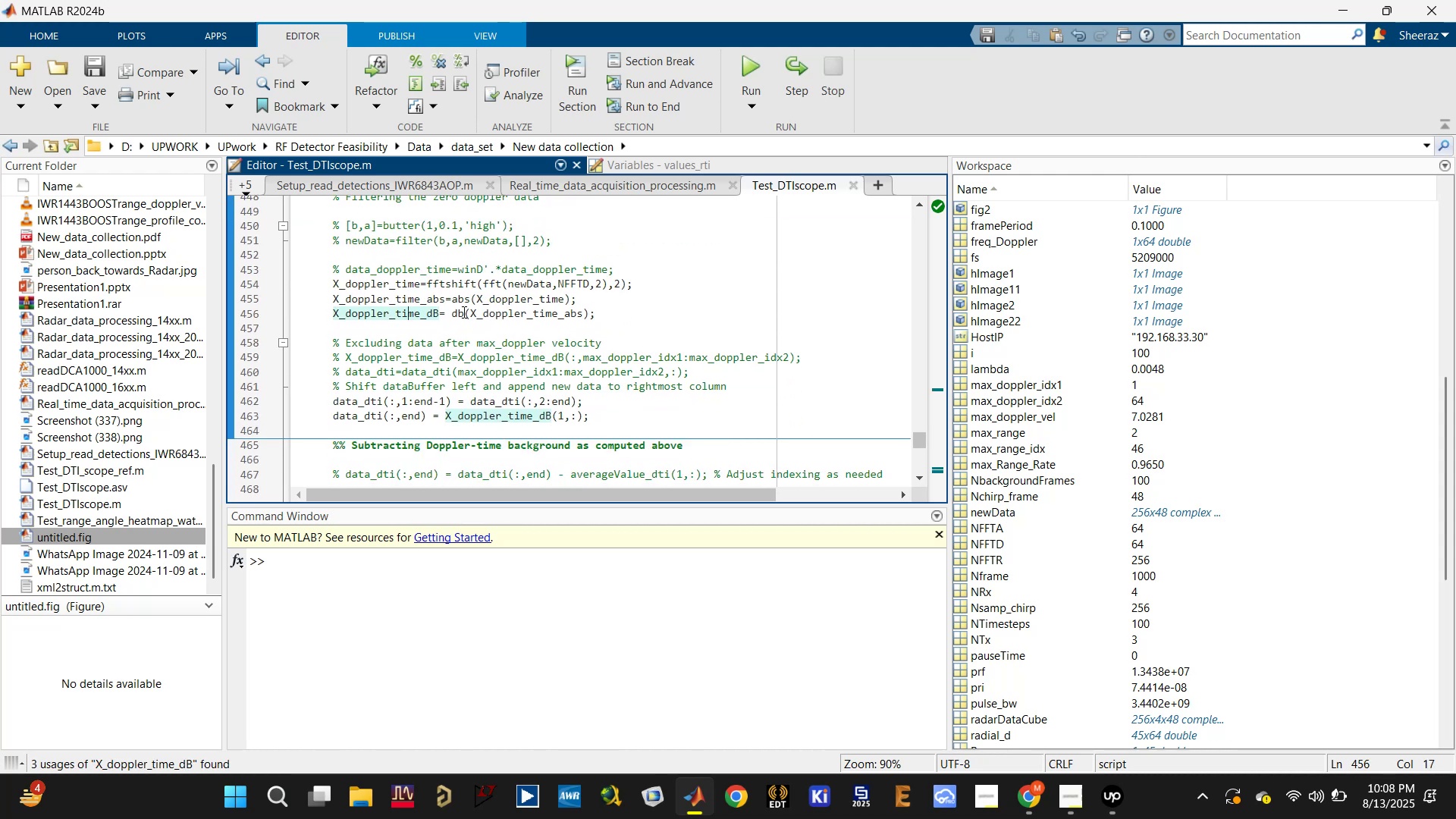 
double_click([423, 298])
 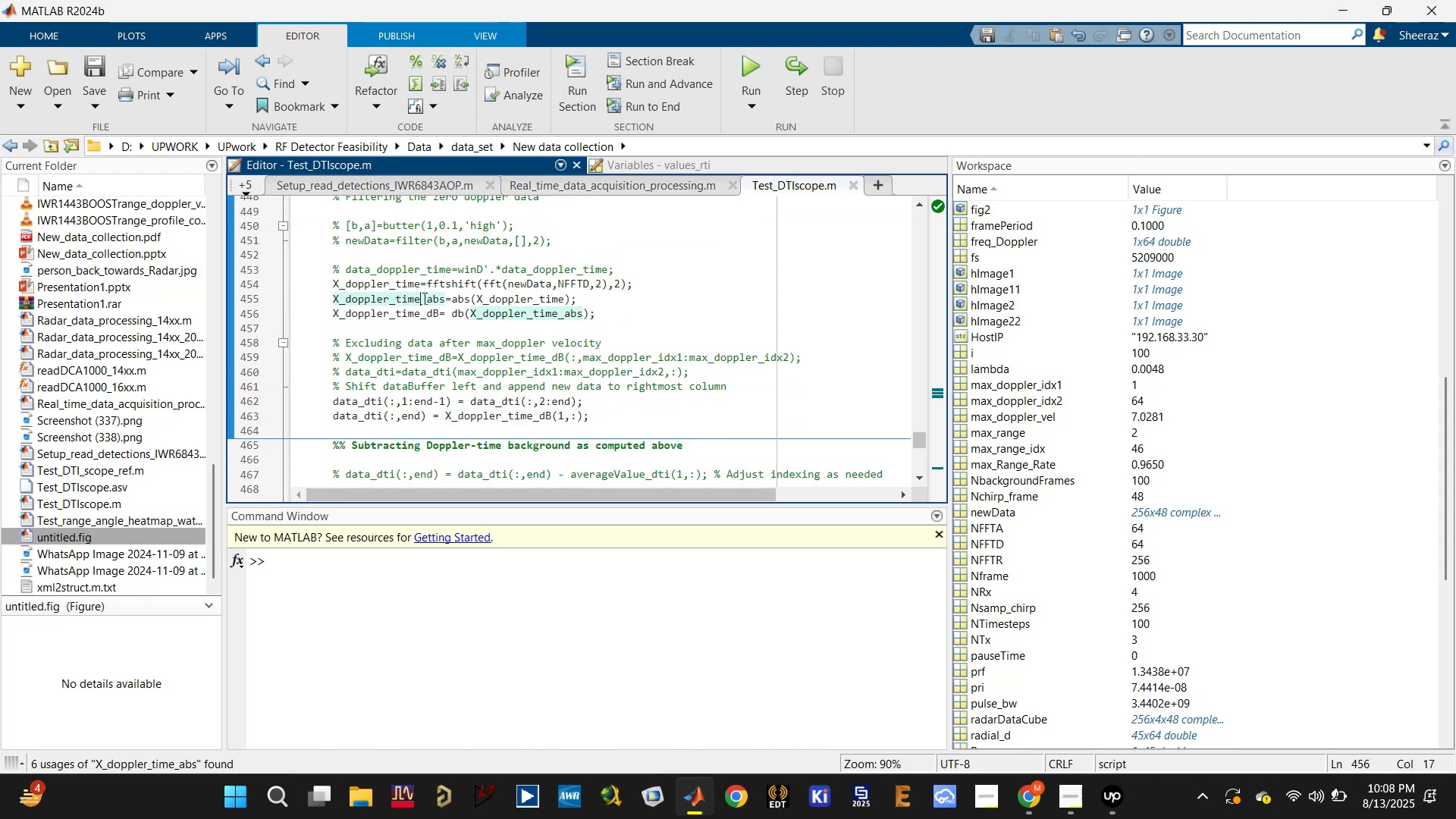 
key(Control+C)
 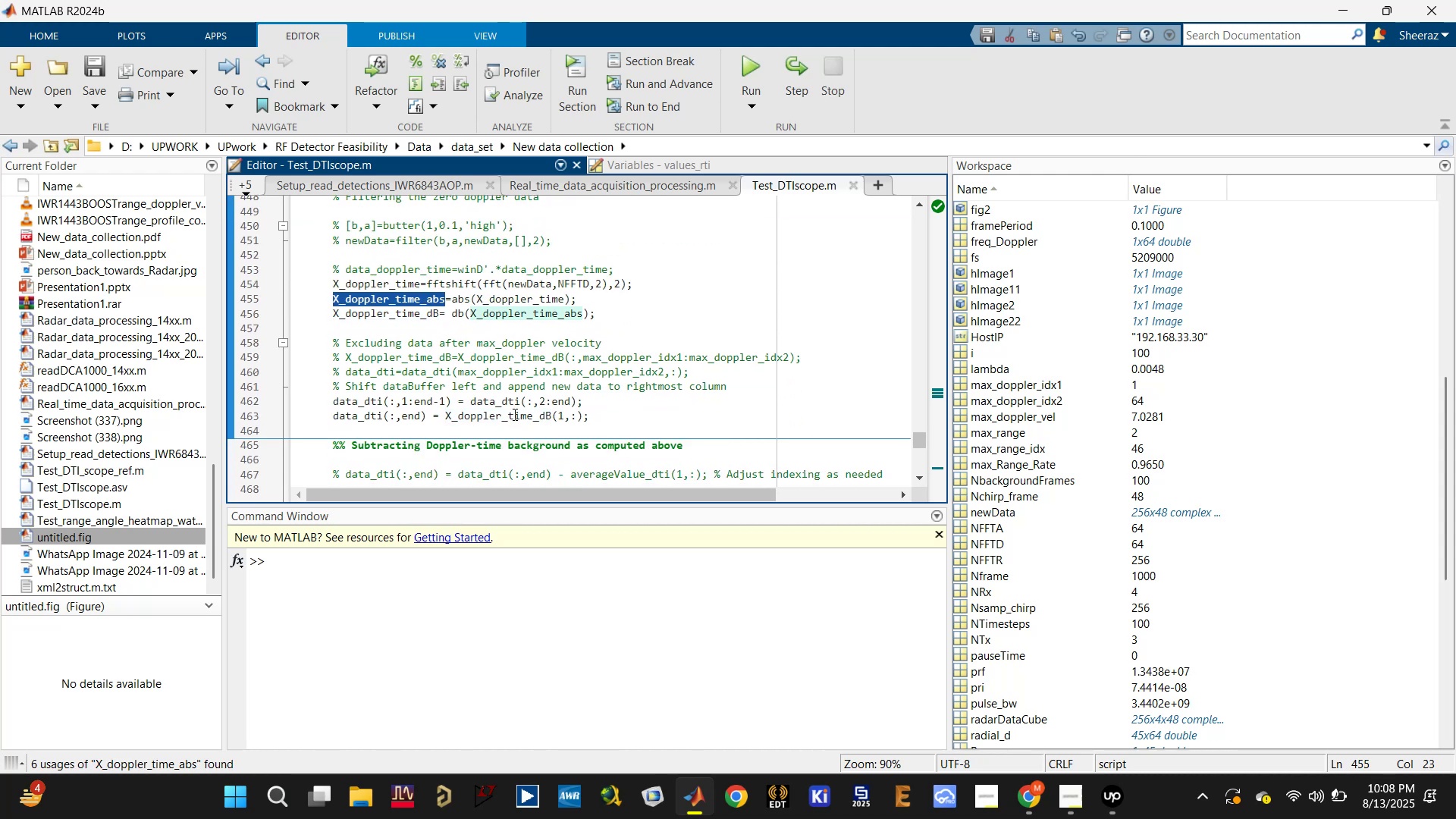 
double_click([512, 413])
 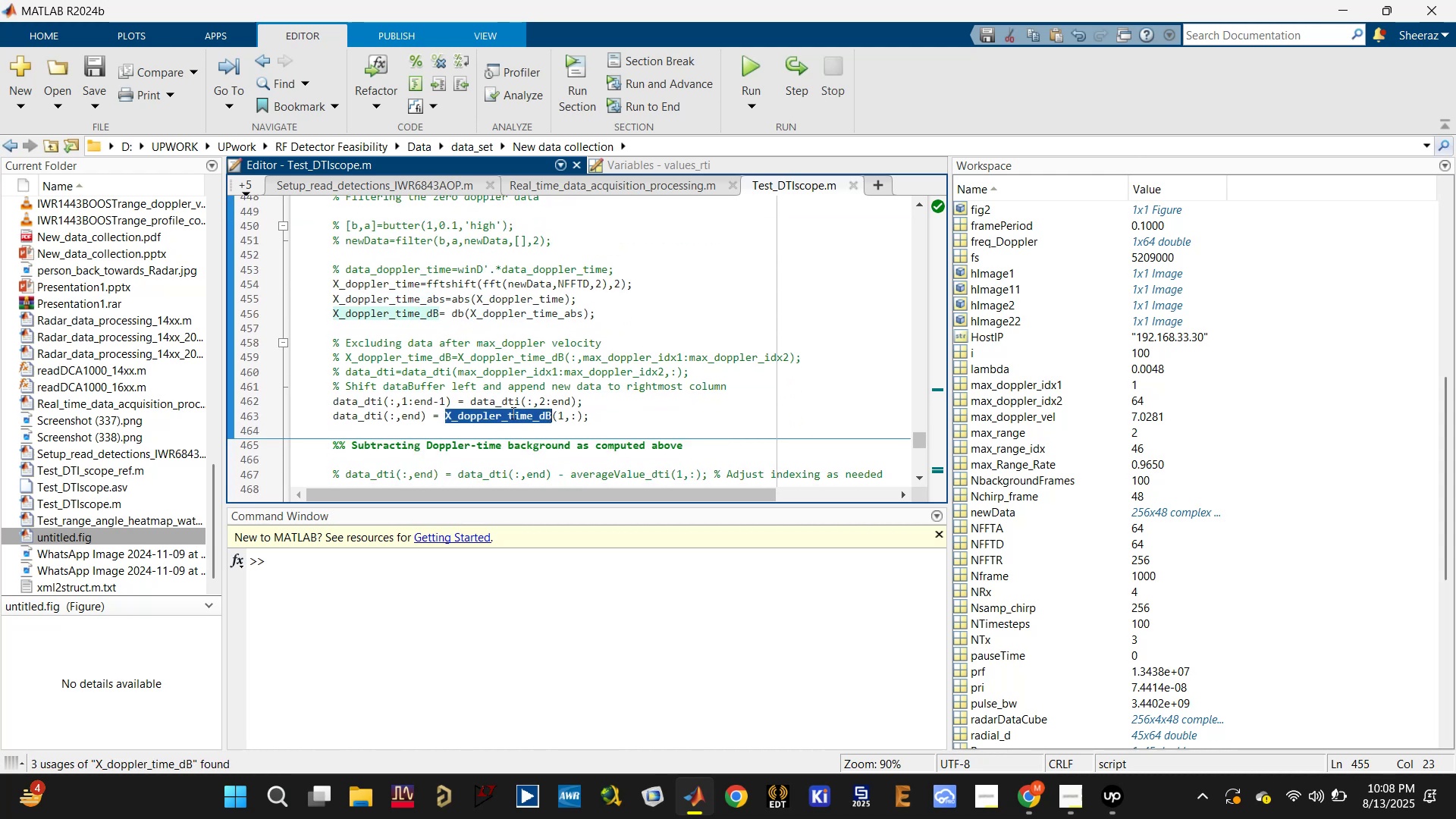 
key(Control+V)
 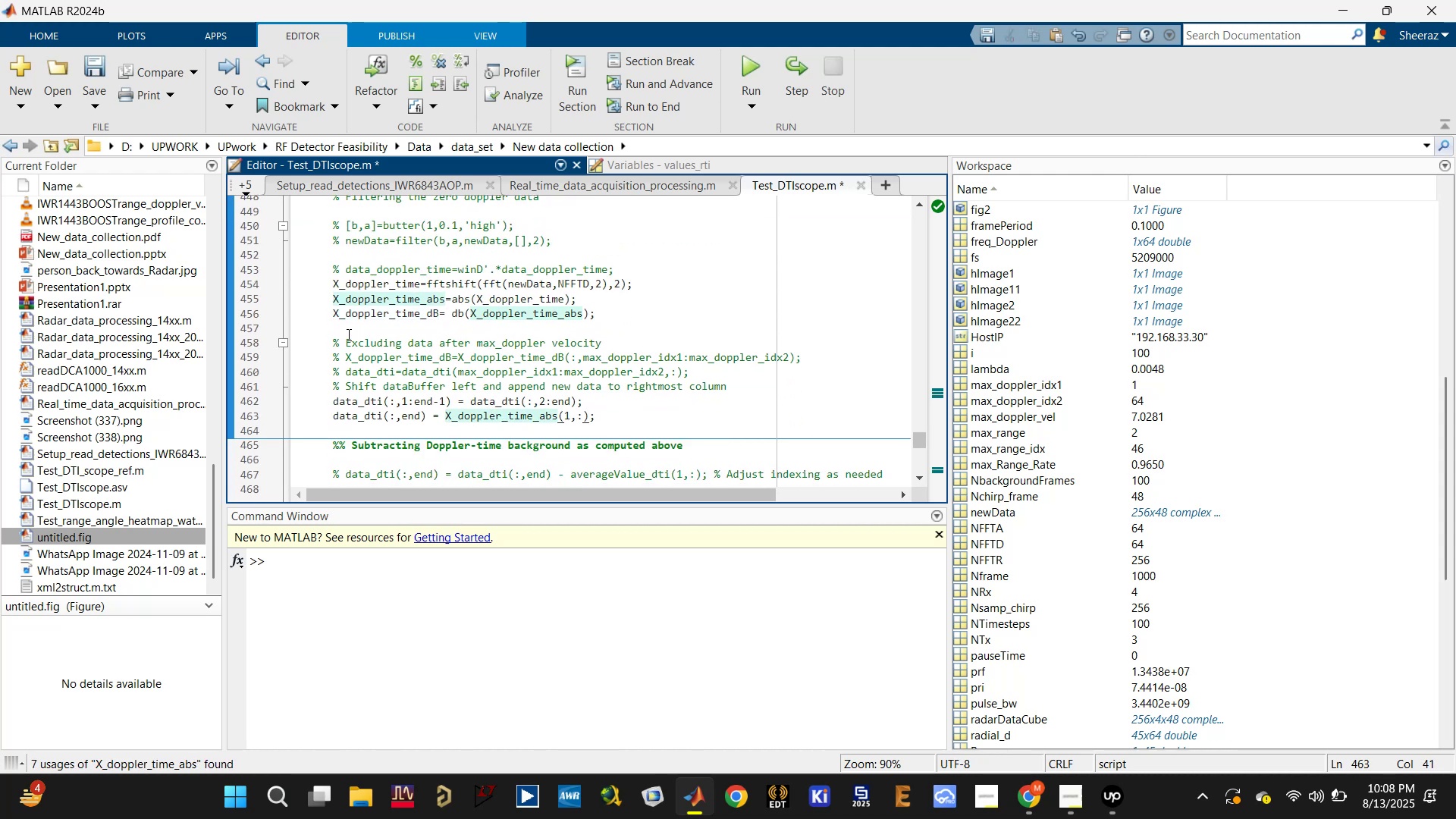 
left_click([328, 310])
 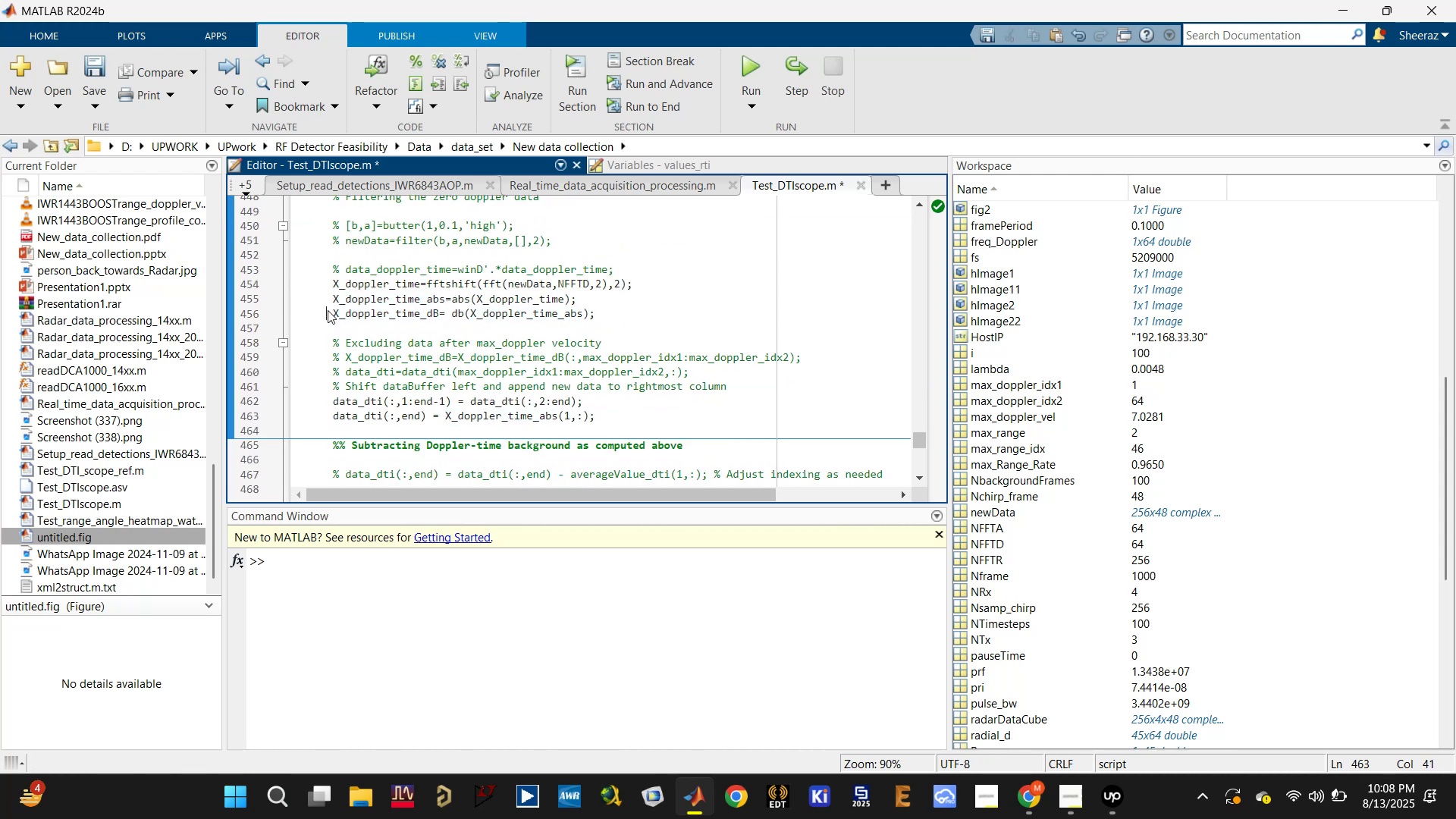 
key(Control+R)
 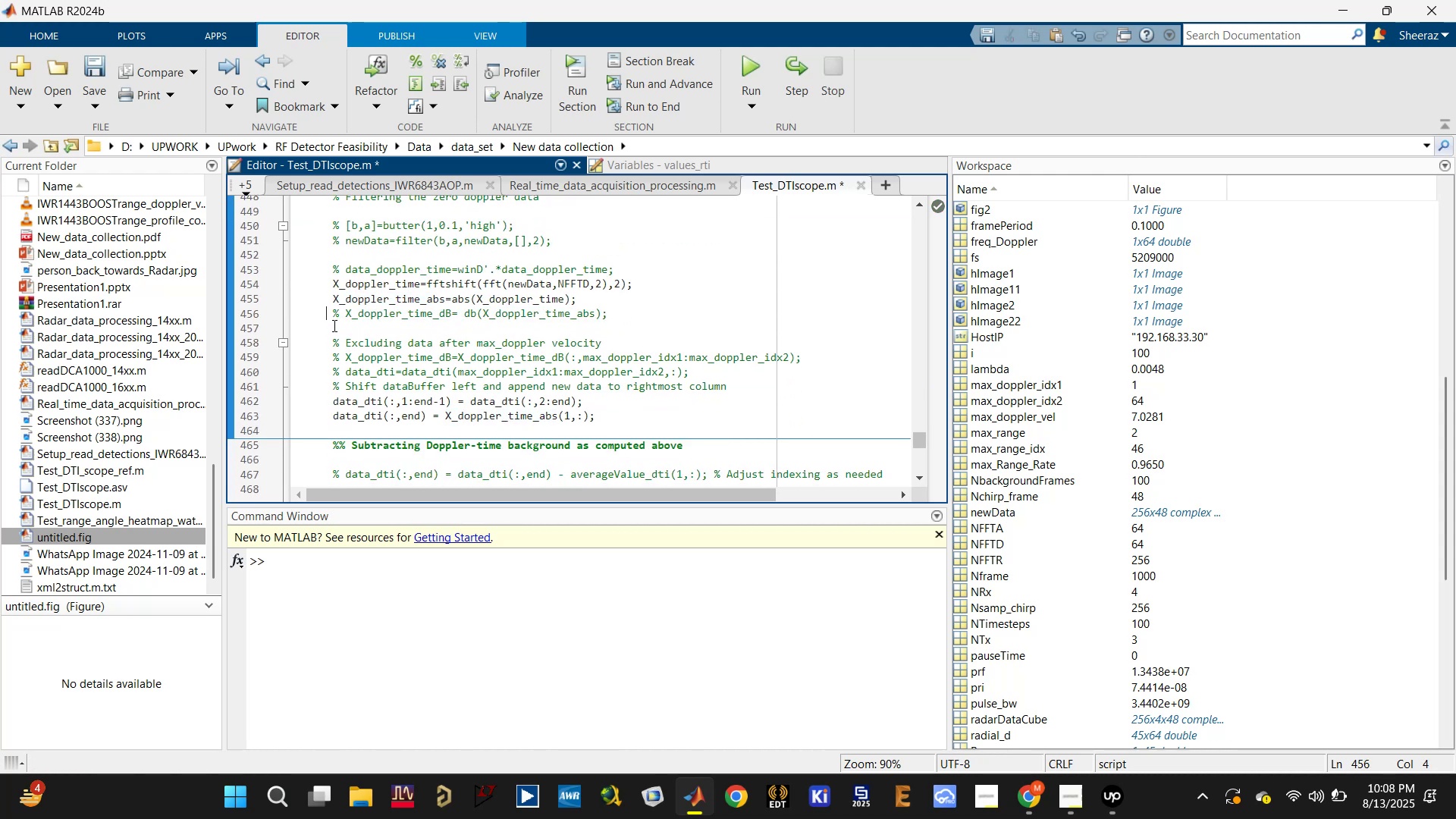 
key(Control+S)
 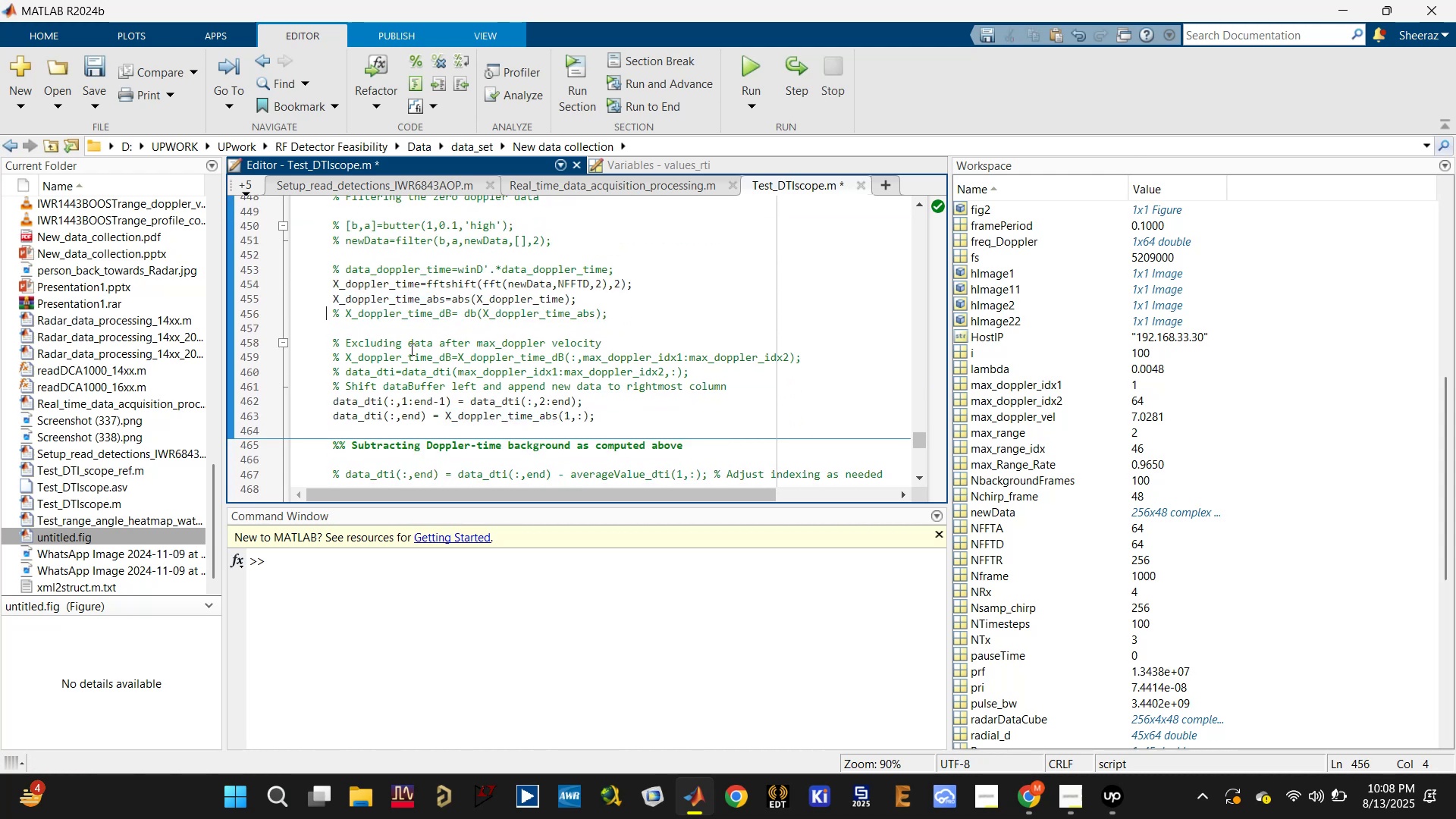 
key(Control+S)
 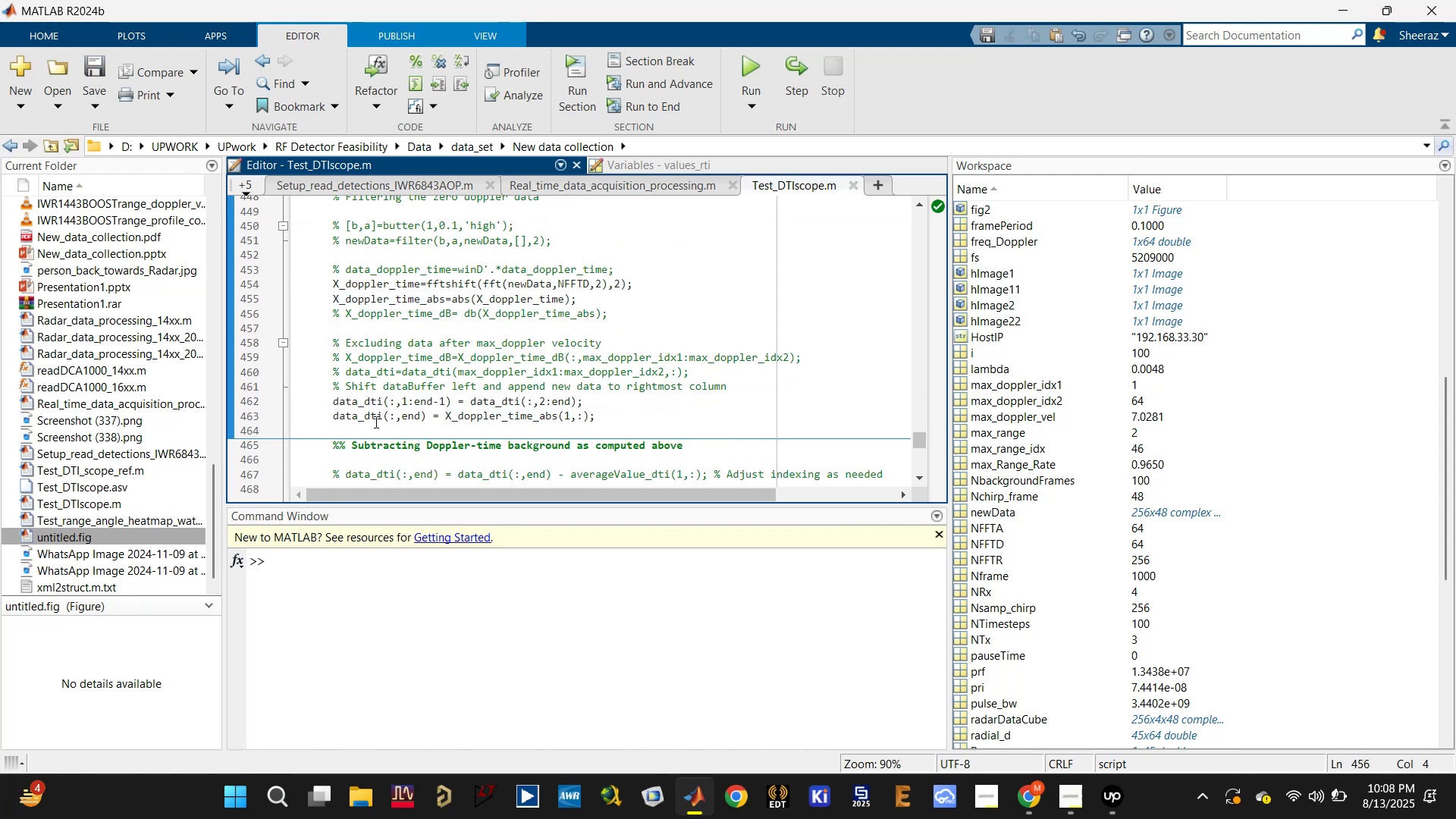 
left_click([353, 413])
 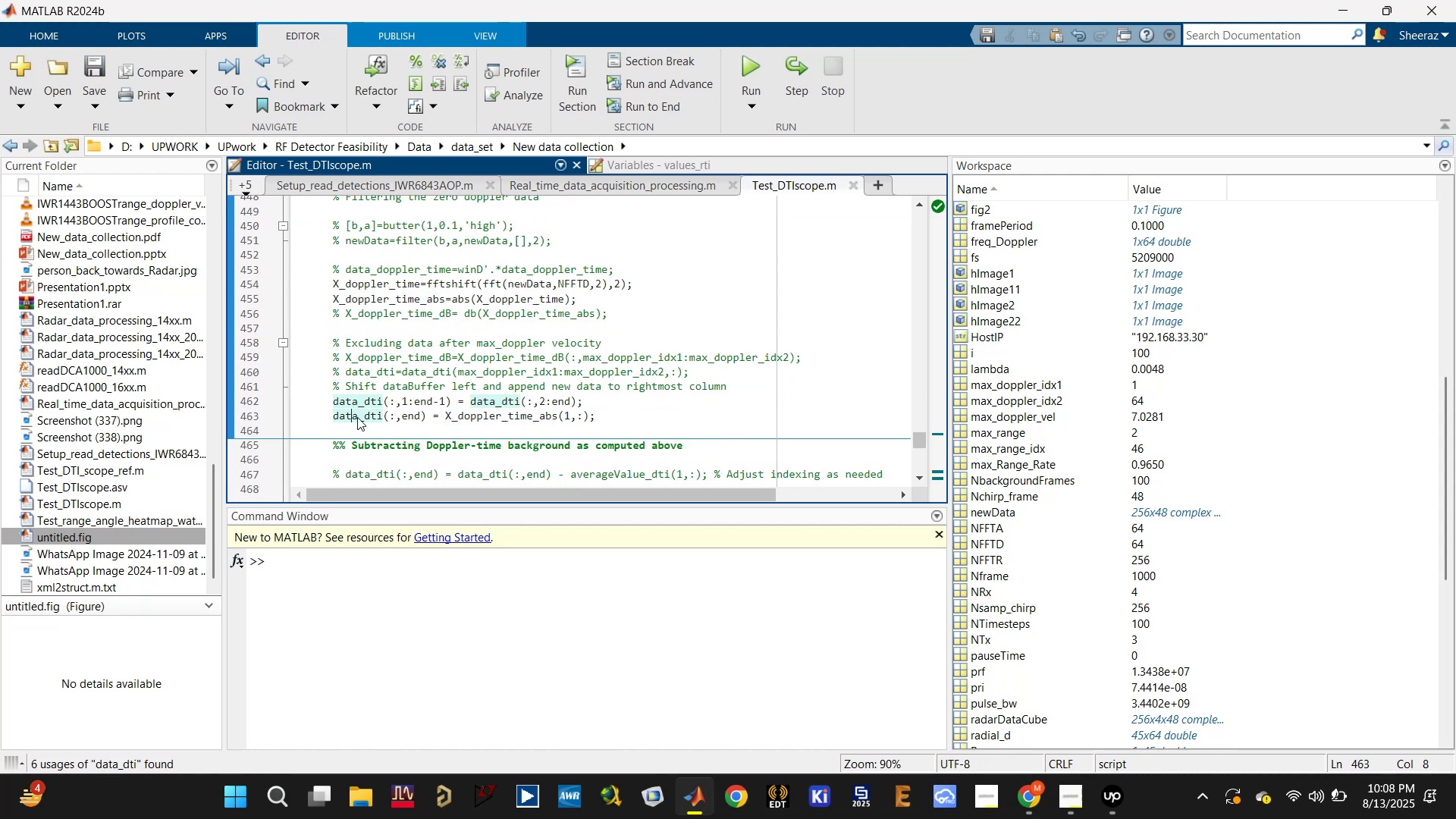 
scroll: coordinate [375, 426], scroll_direction: down, amount: 5.0
 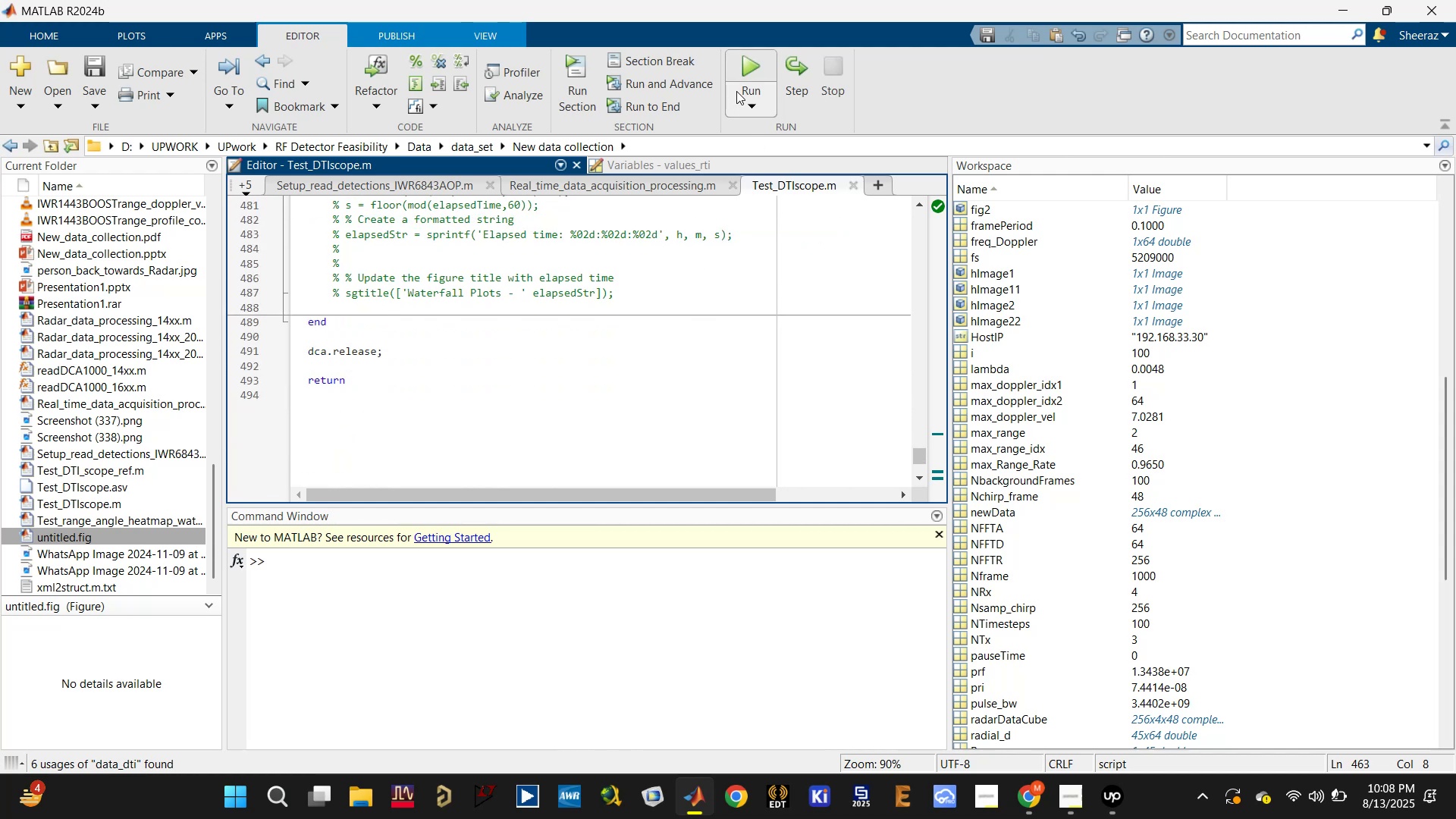 
left_click([739, 73])
 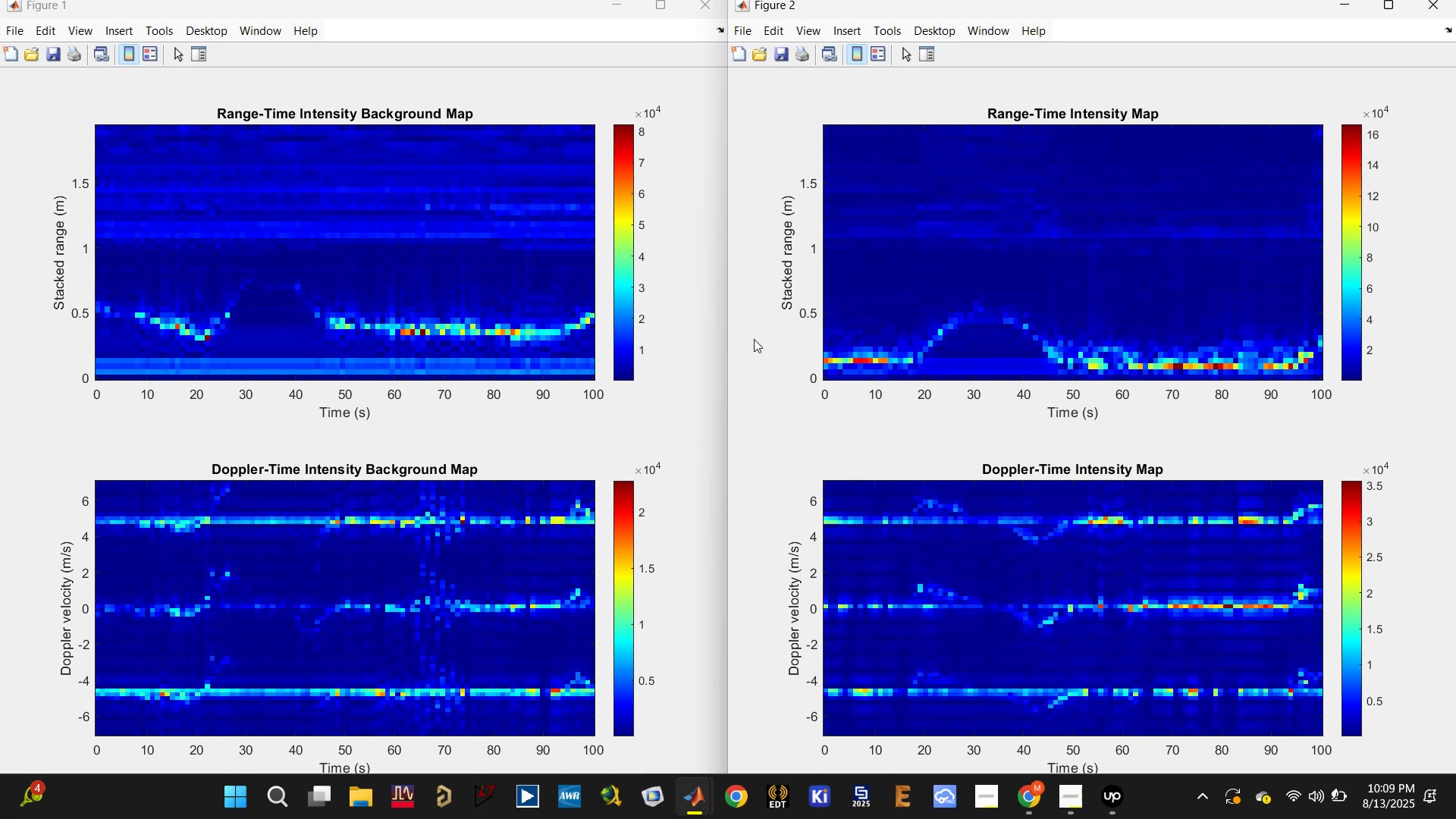 
wait(50.28)
 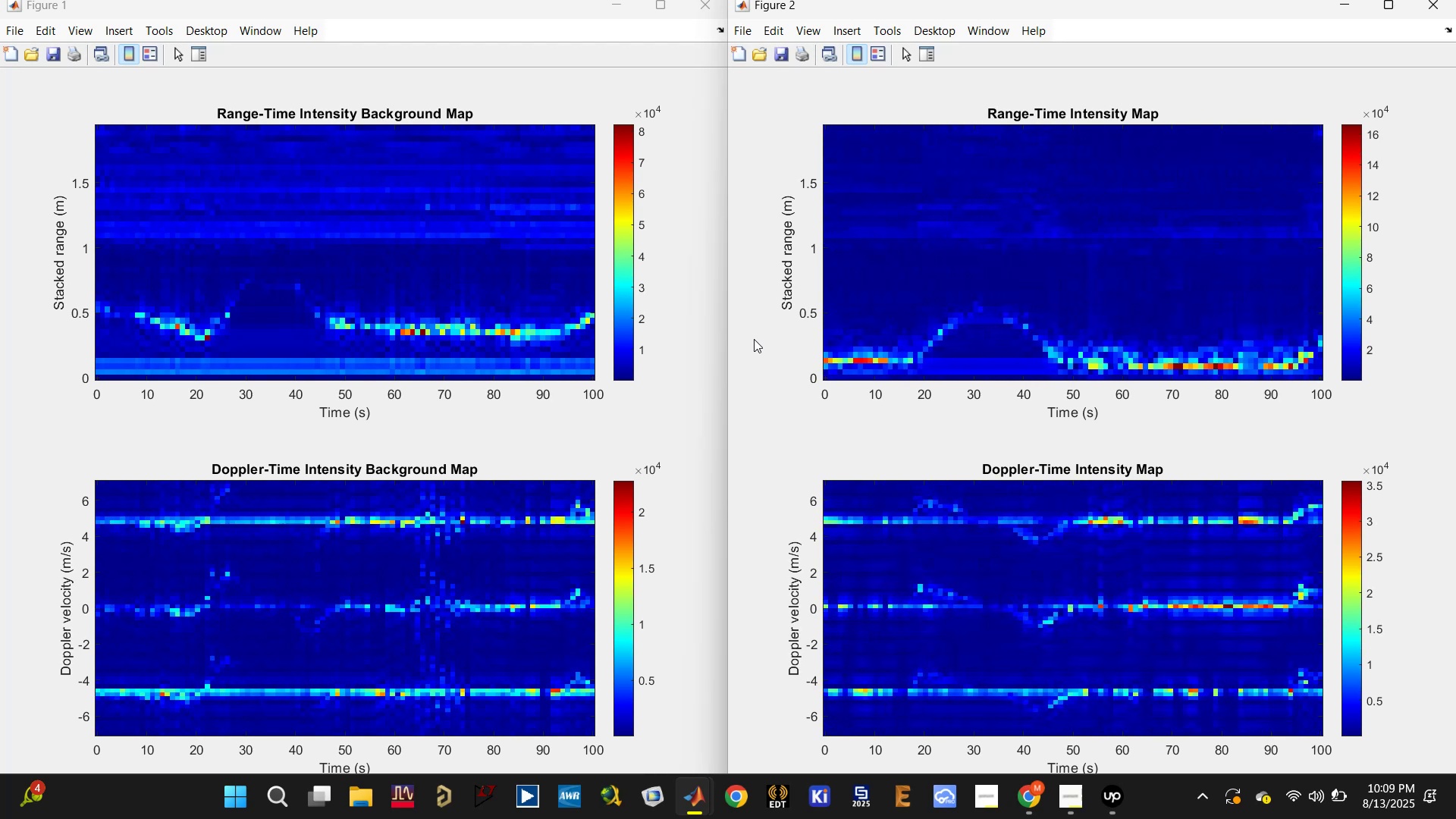 
mouse_move([1416, 8])
 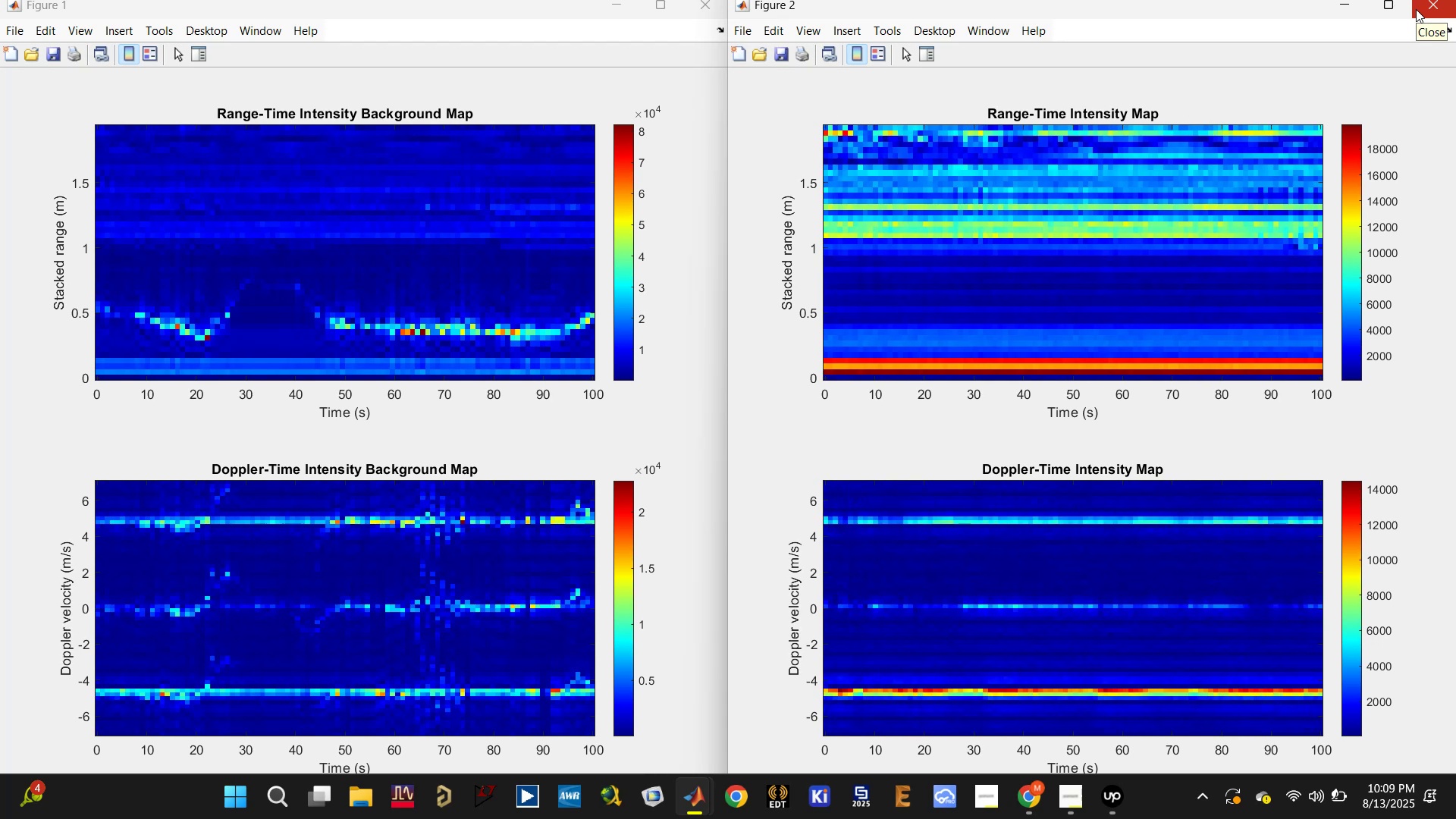 
wait(5.09)
 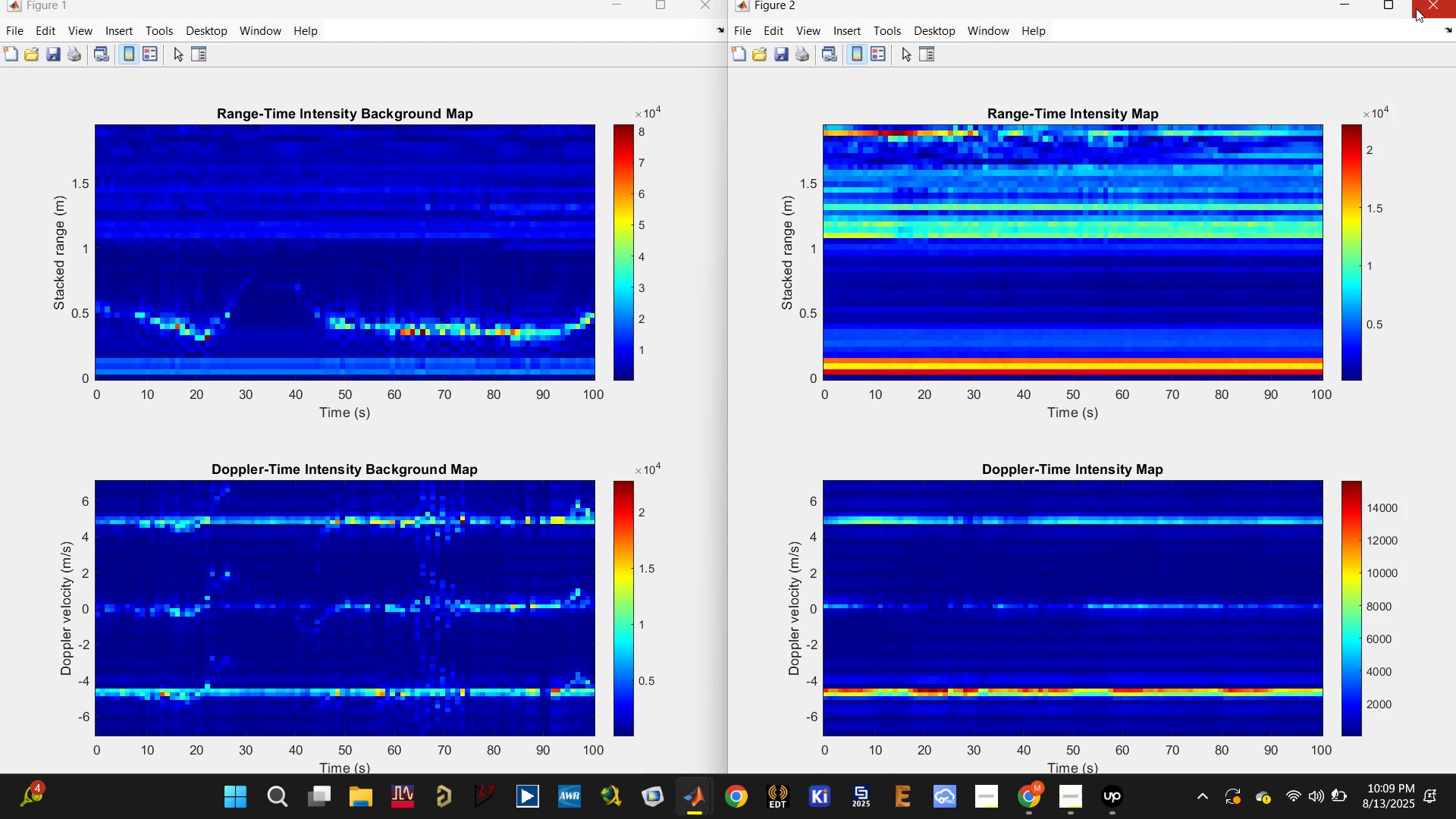 
left_click([1416, 9])
 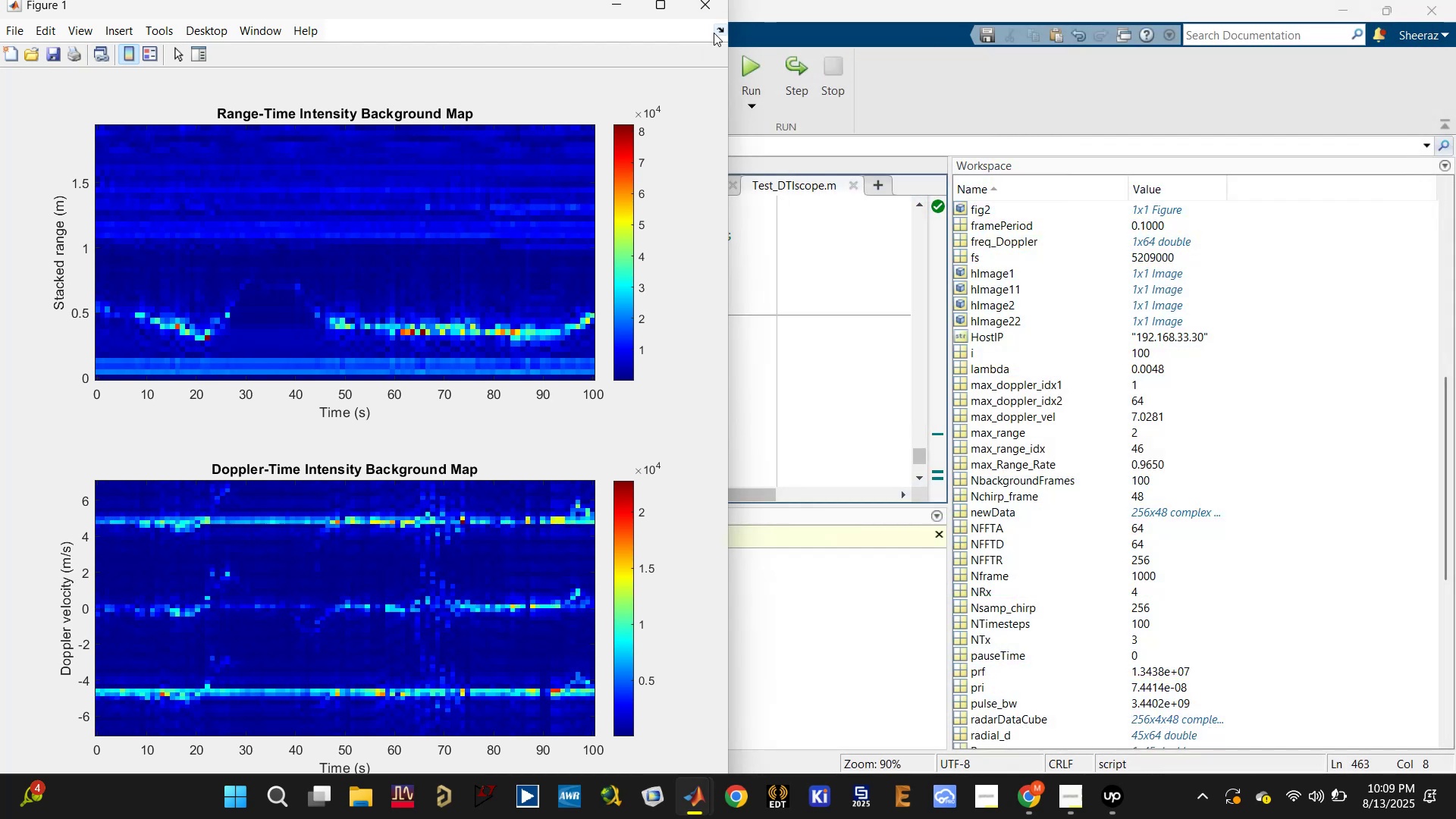 
left_click([707, 9])
 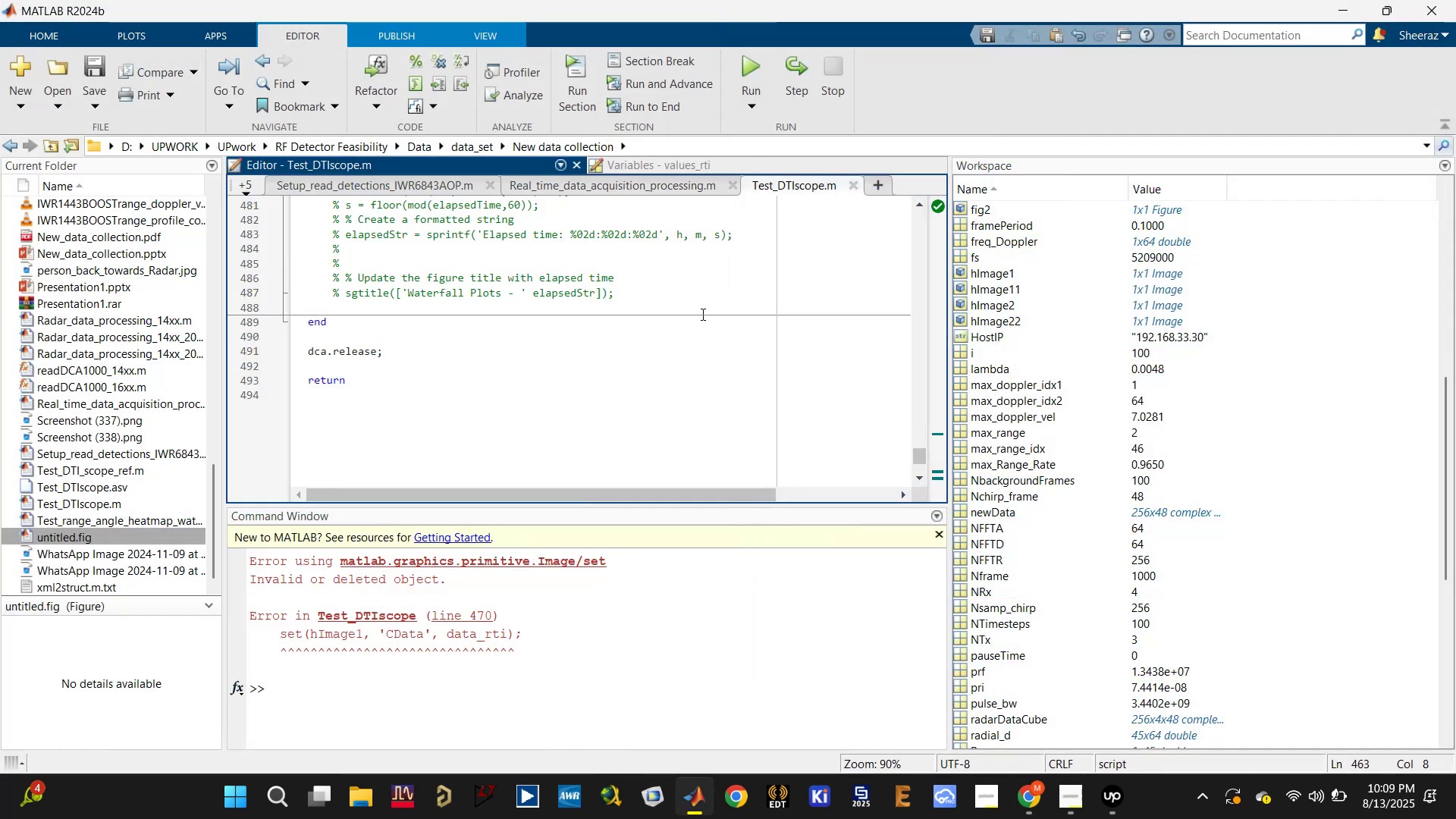 
left_click([700, 294])
 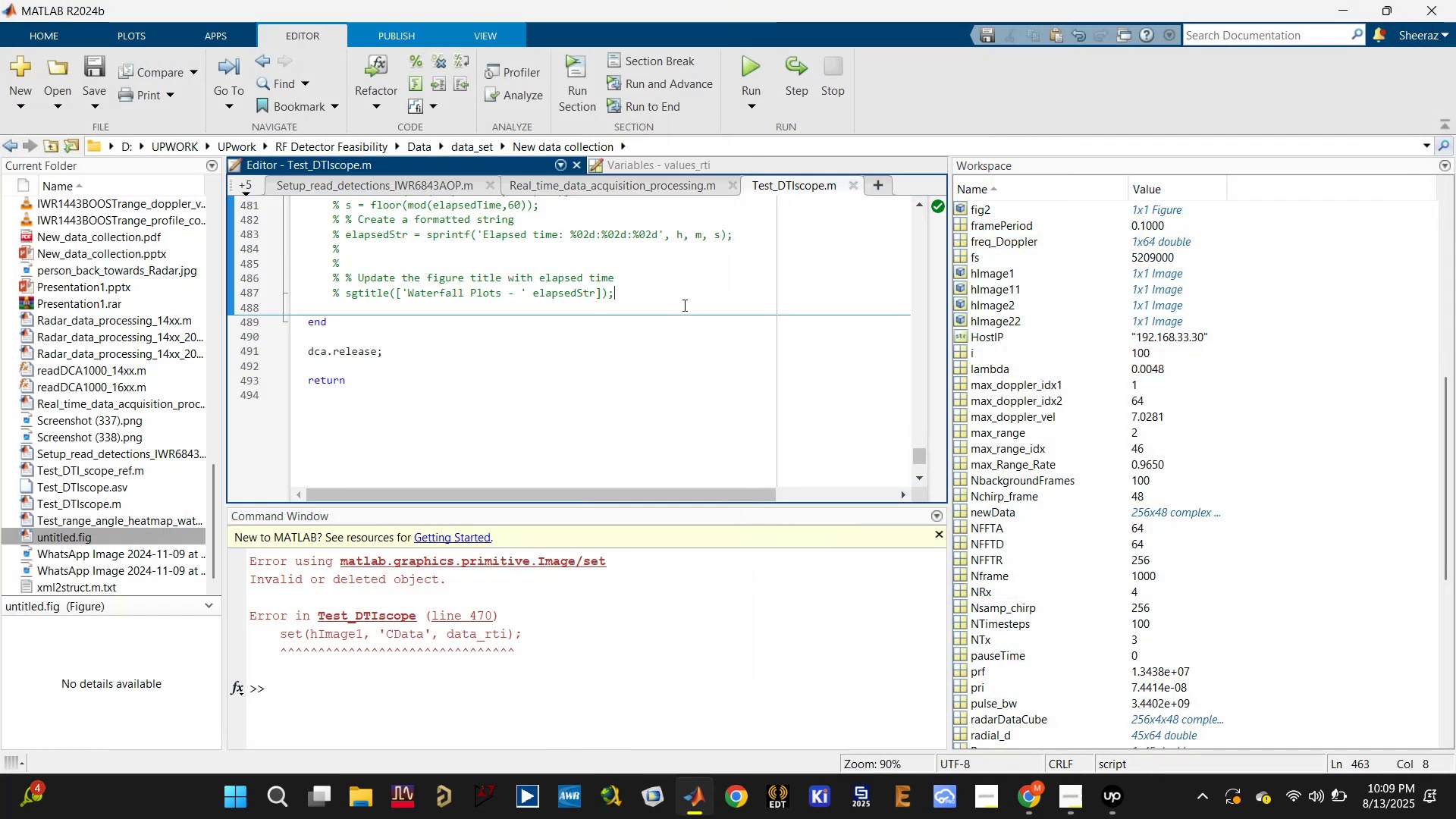 
scroll: coordinate [656, 310], scroll_direction: up, amount: 3.0
 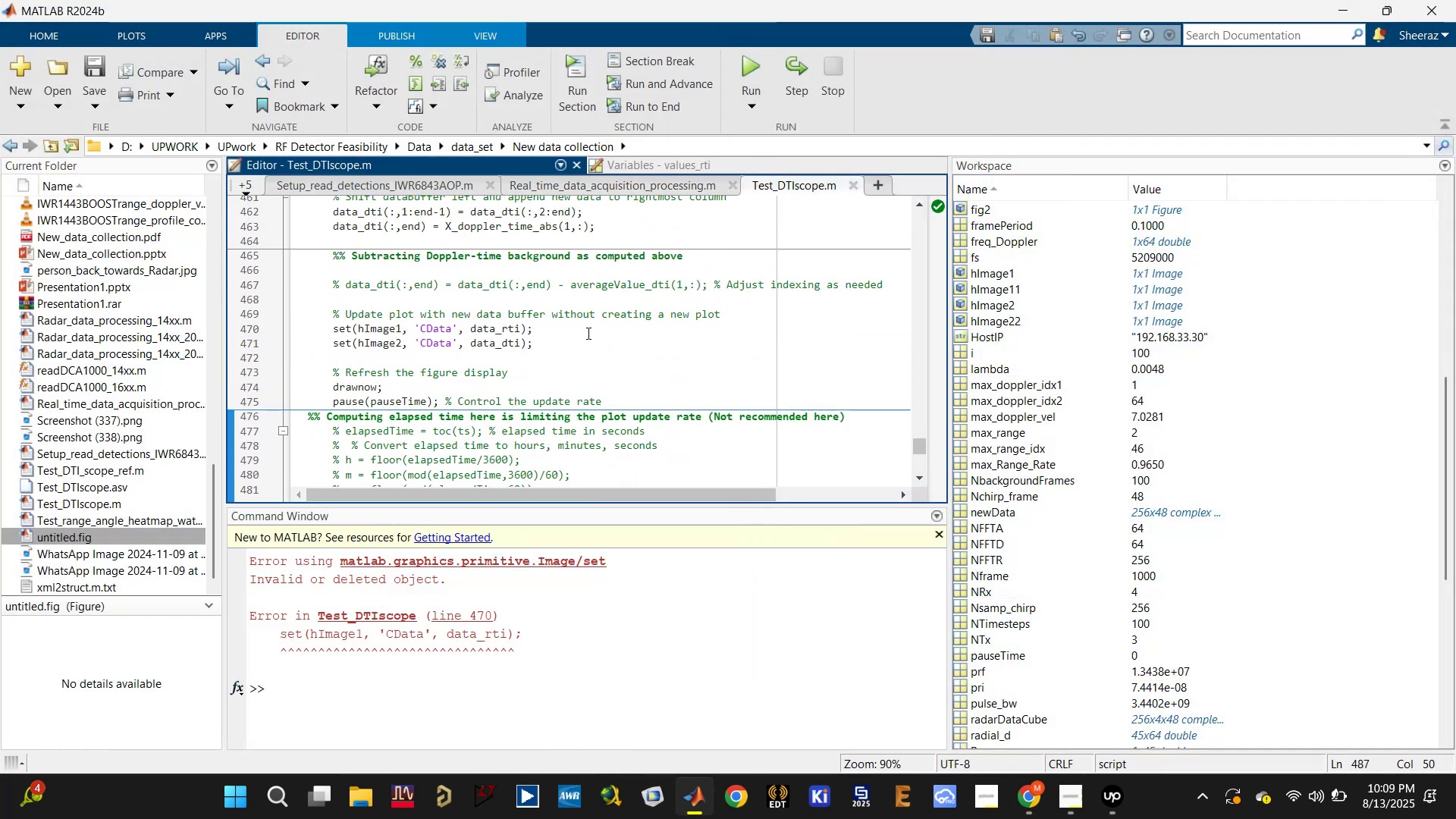 
key(Control+Z)
 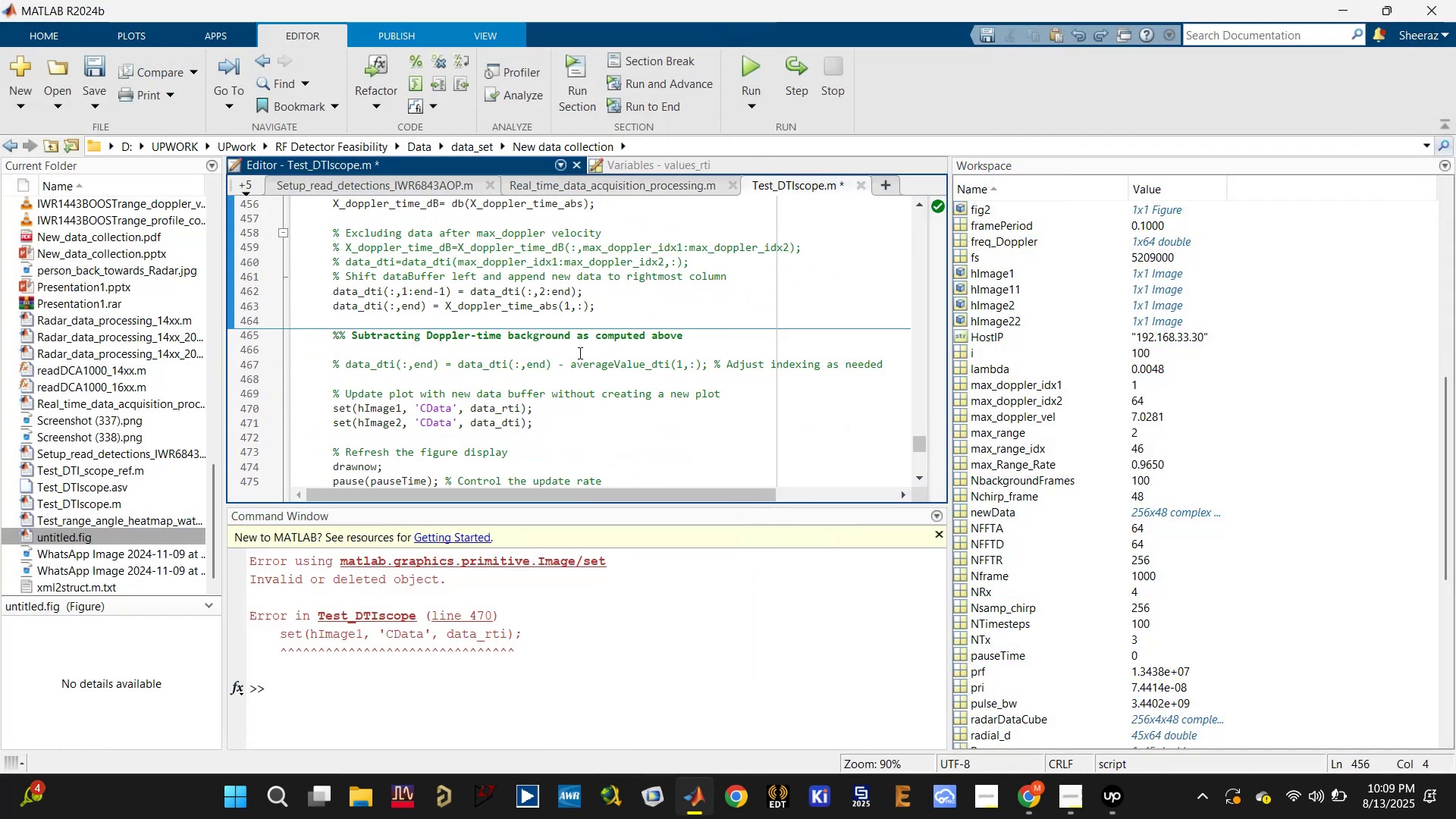 
scroll: coordinate [579, 353], scroll_direction: up, amount: 2.0
 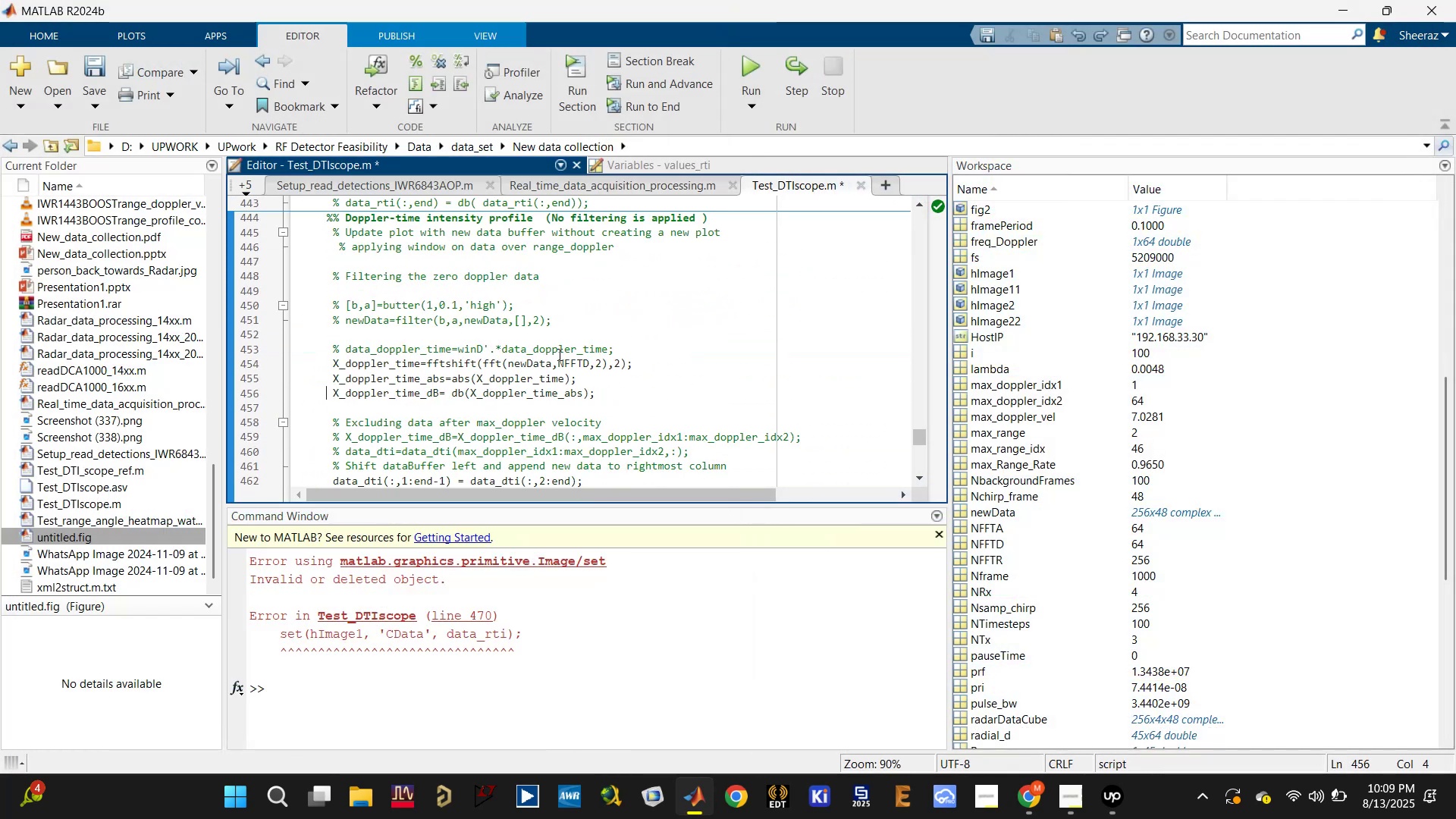 
scroll: coordinate [528, 358], scroll_direction: down, amount: 1.0
 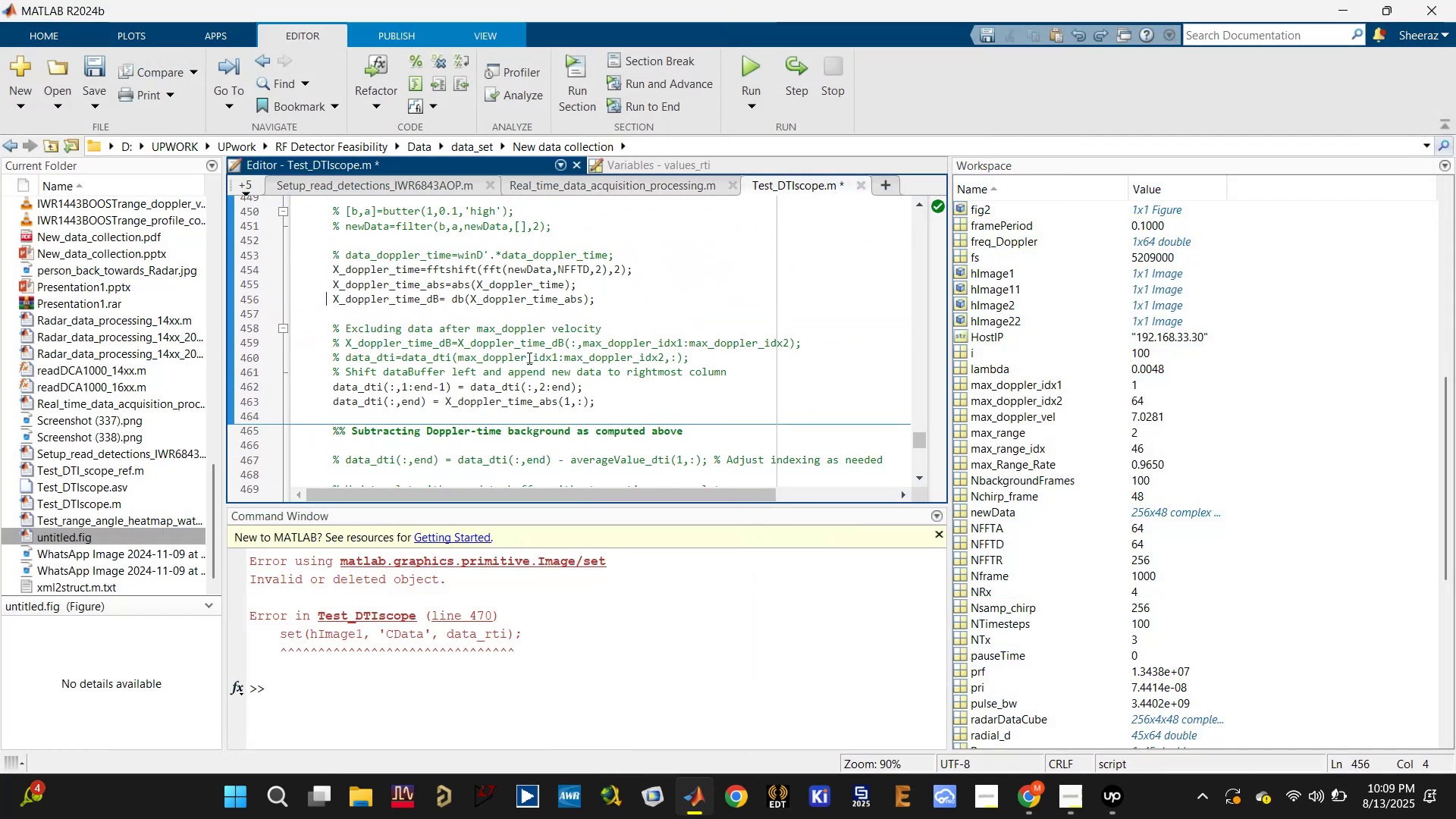 
key(Control+Z)
 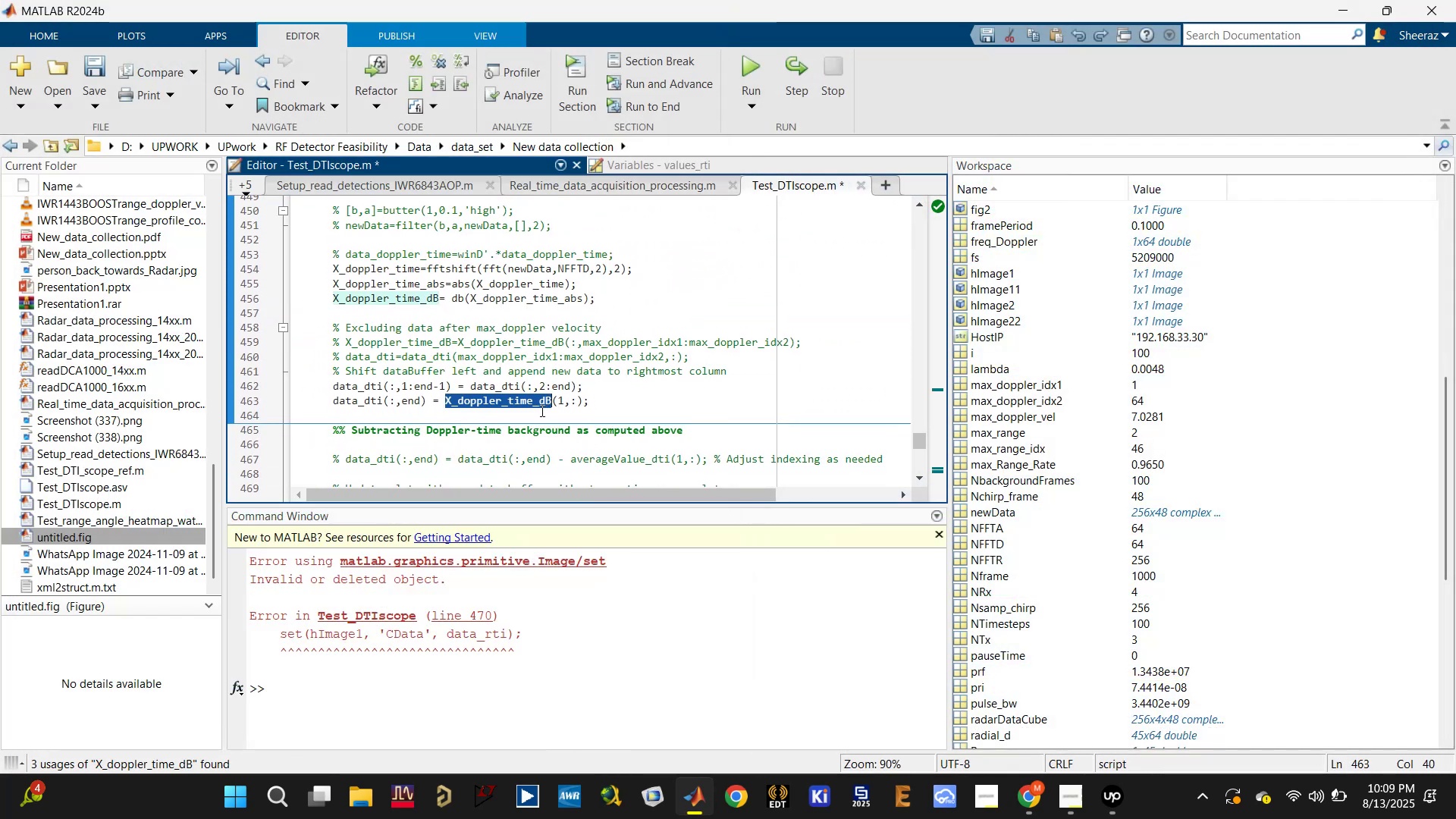 
key(Control+Z)
 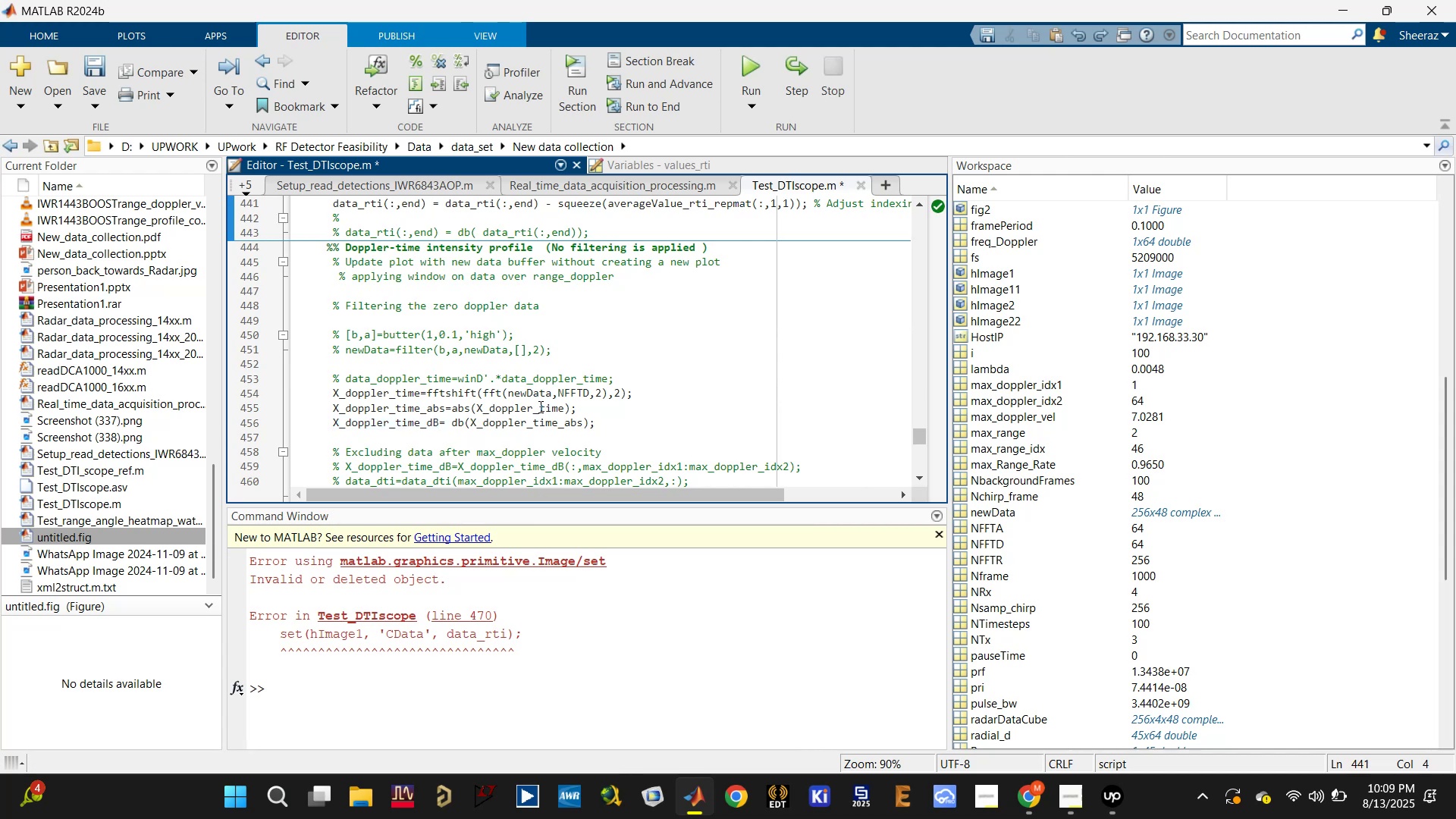 
key(Control+Z)
 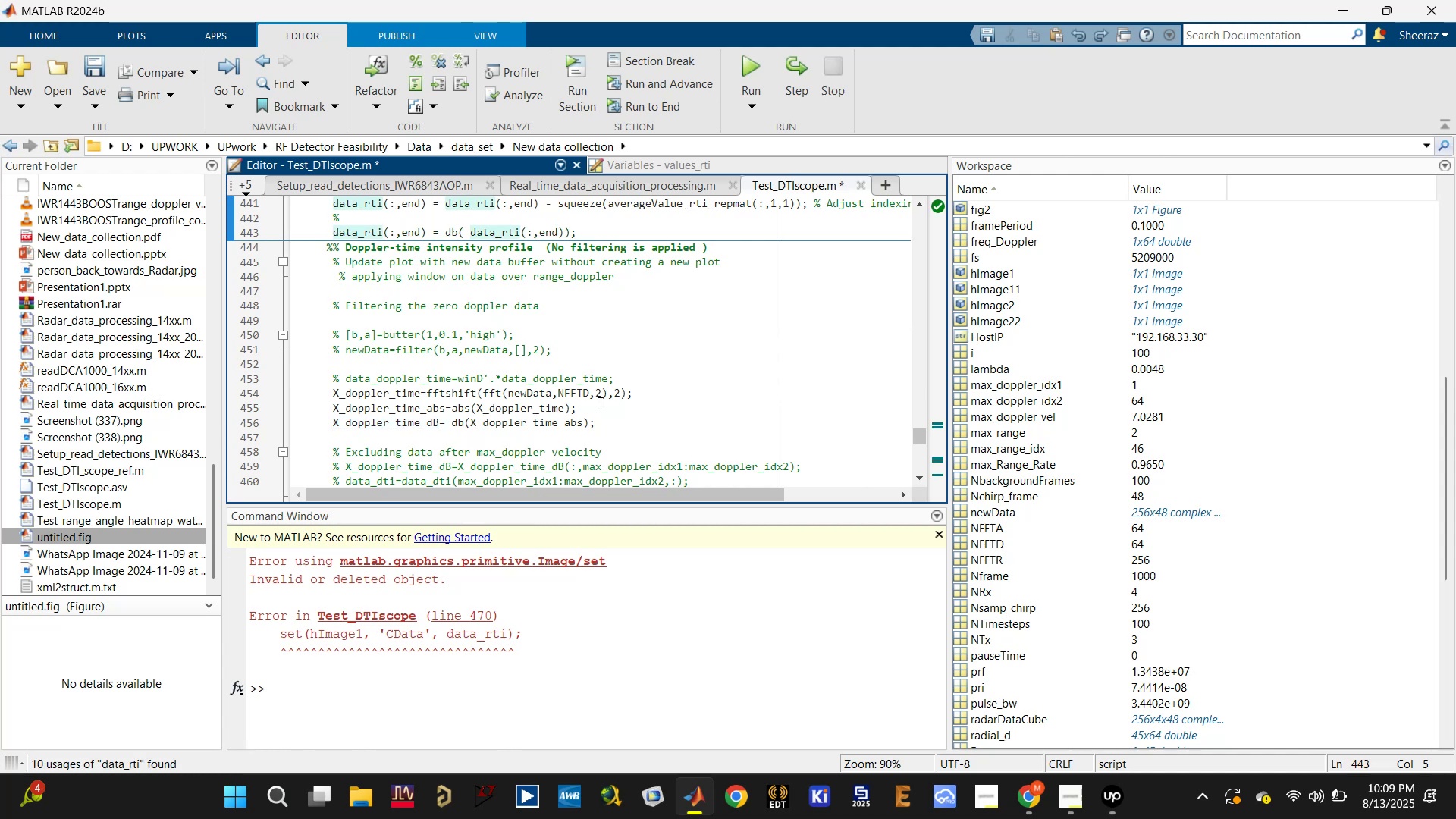 
key(Control+Z)
 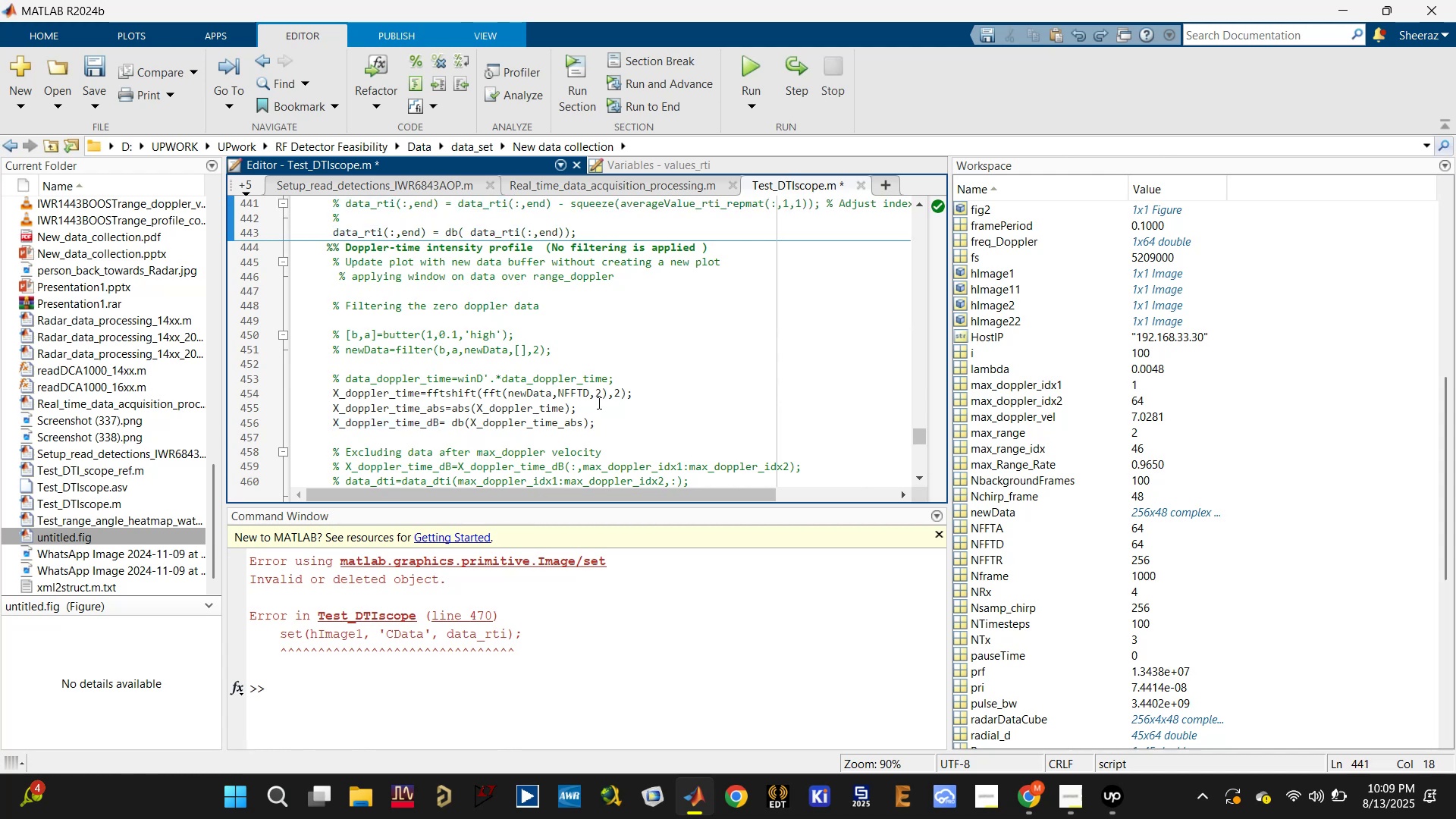 
scroll: coordinate [596, 401], scroll_direction: up, amount: 1.0
 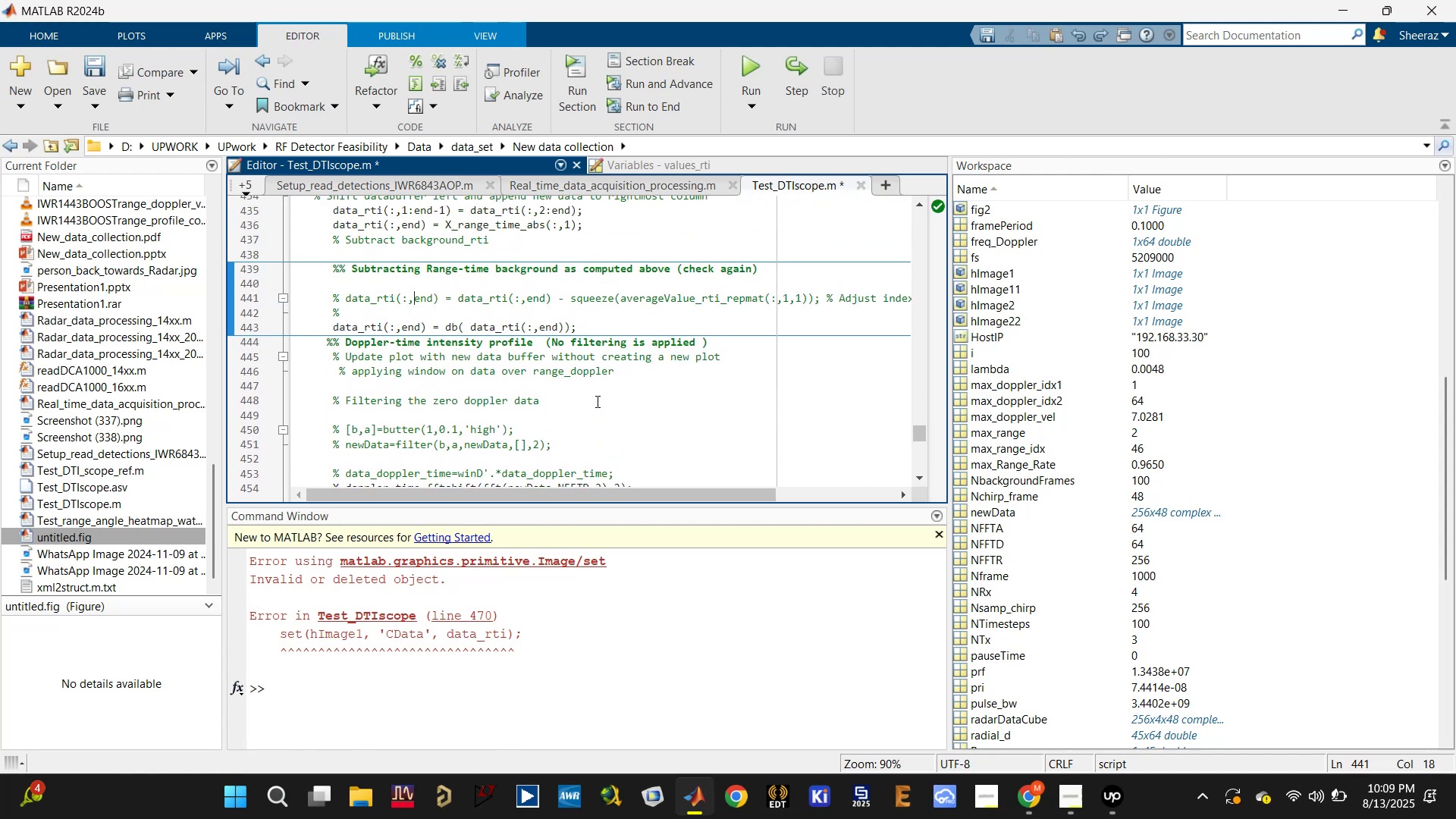 
key(Control+Z)
 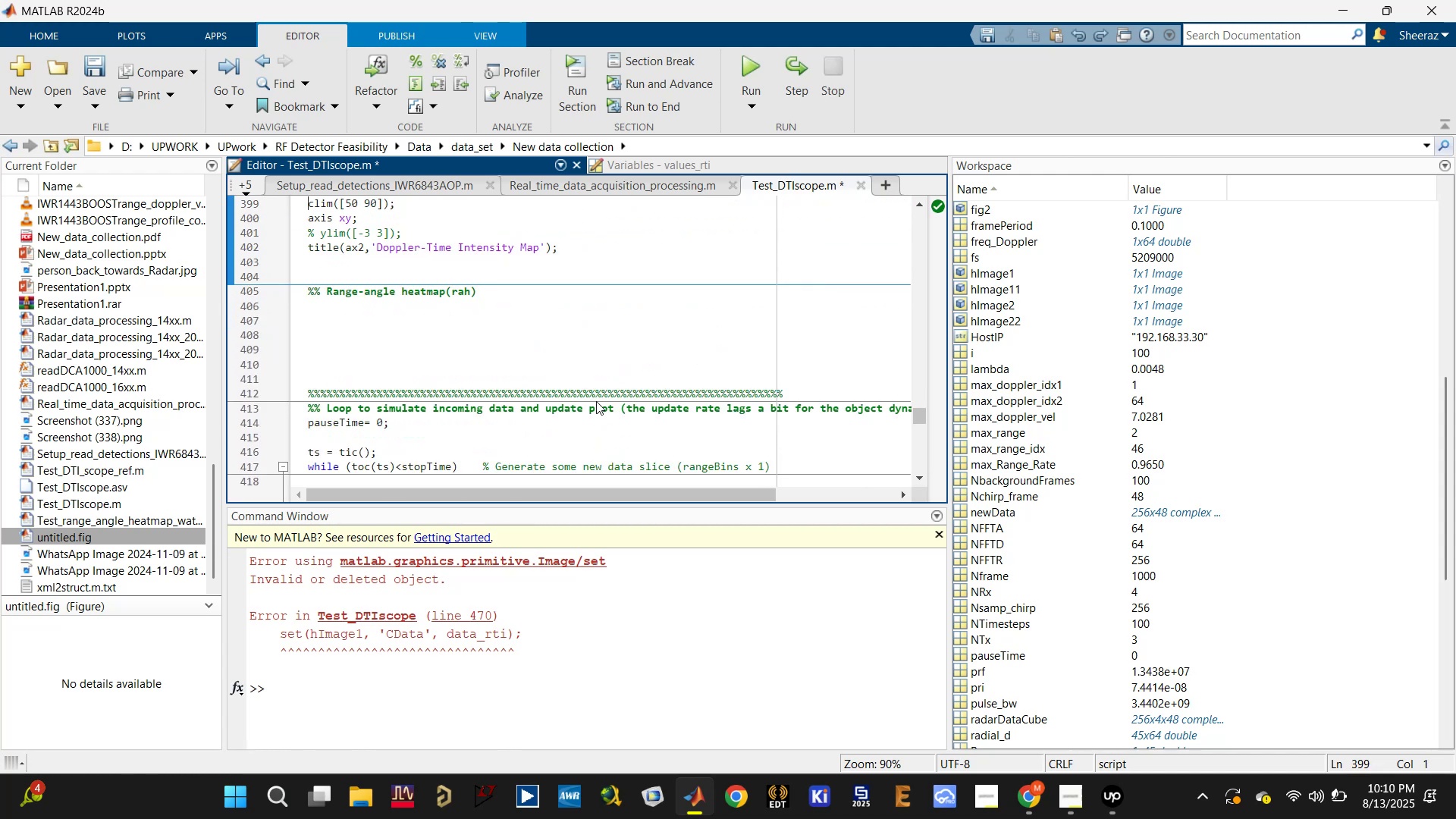 
scroll: coordinate [594, 401], scroll_direction: up, amount: 1.0
 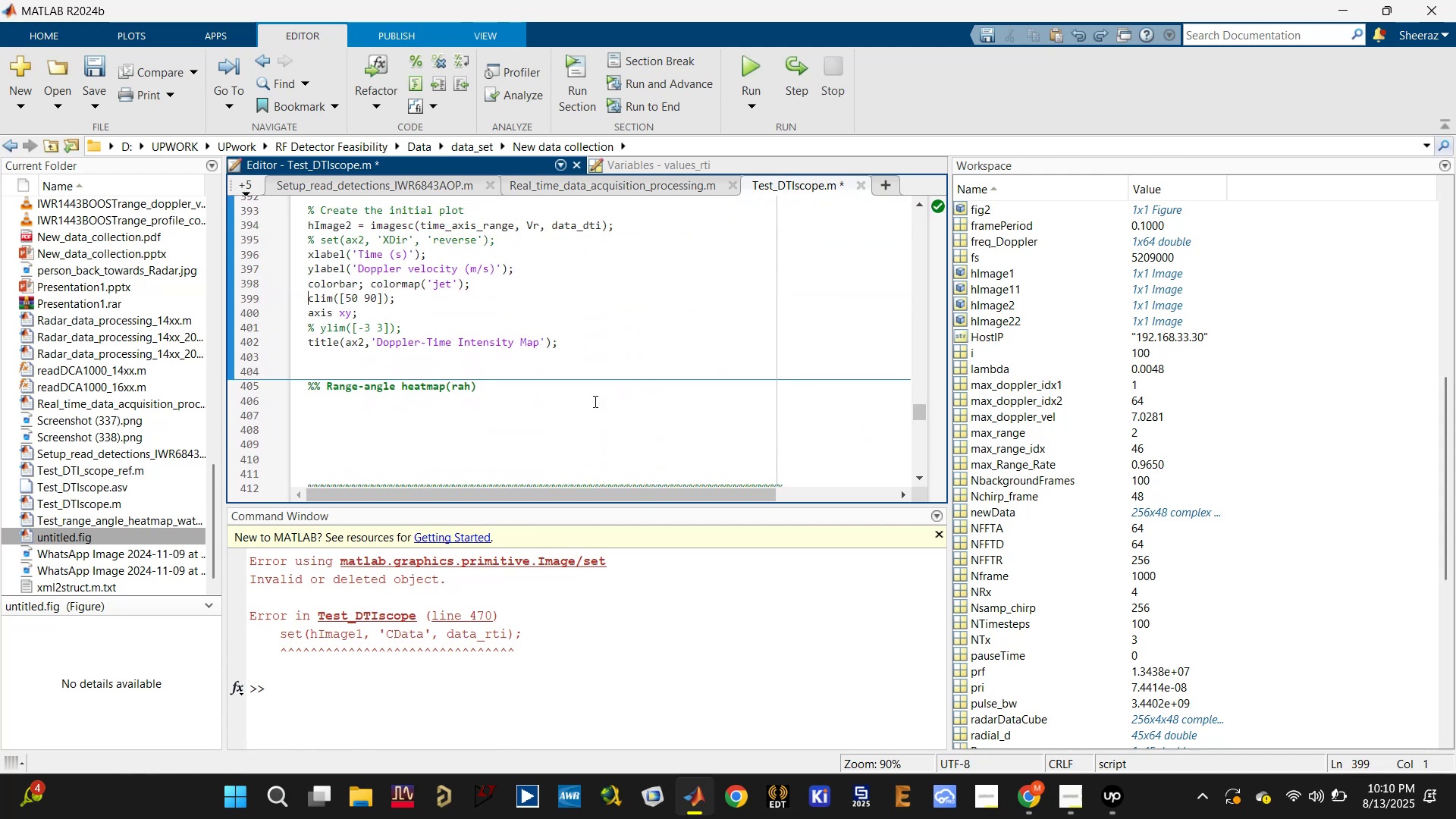 
key(Control+Z)
 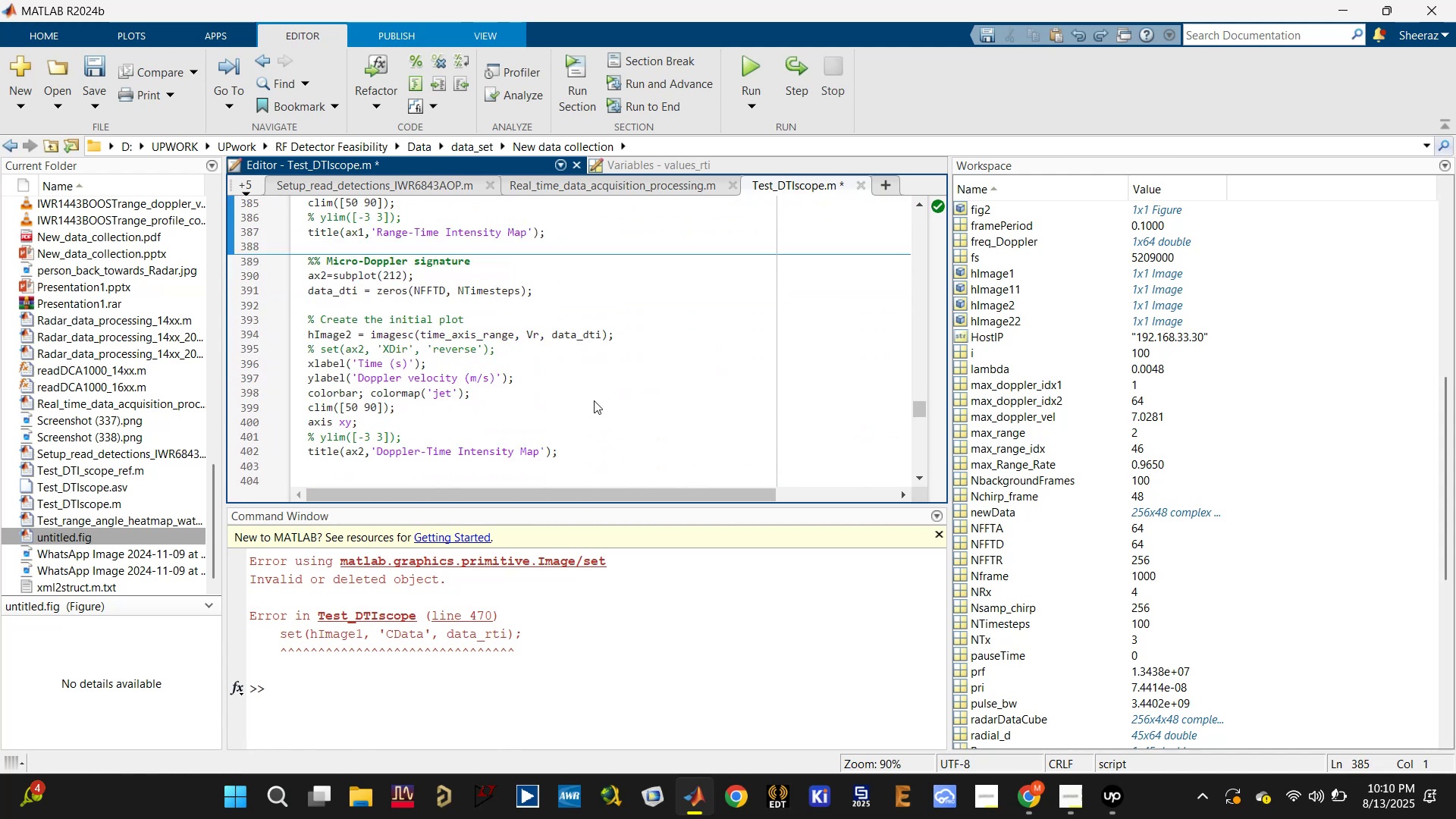 
scroll: coordinate [594, 400], scroll_direction: up, amount: 1.0
 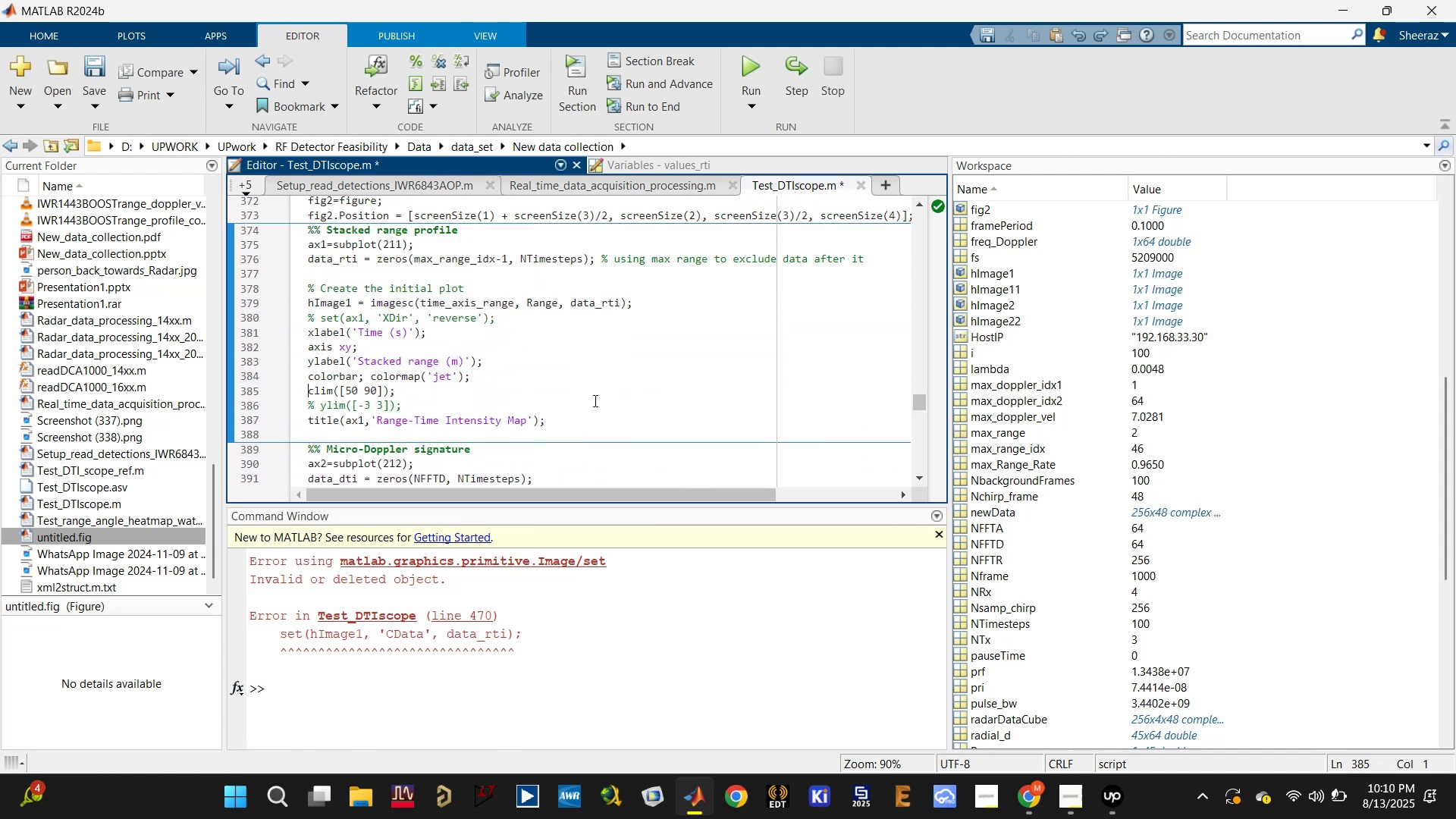 
key(Control+S)
 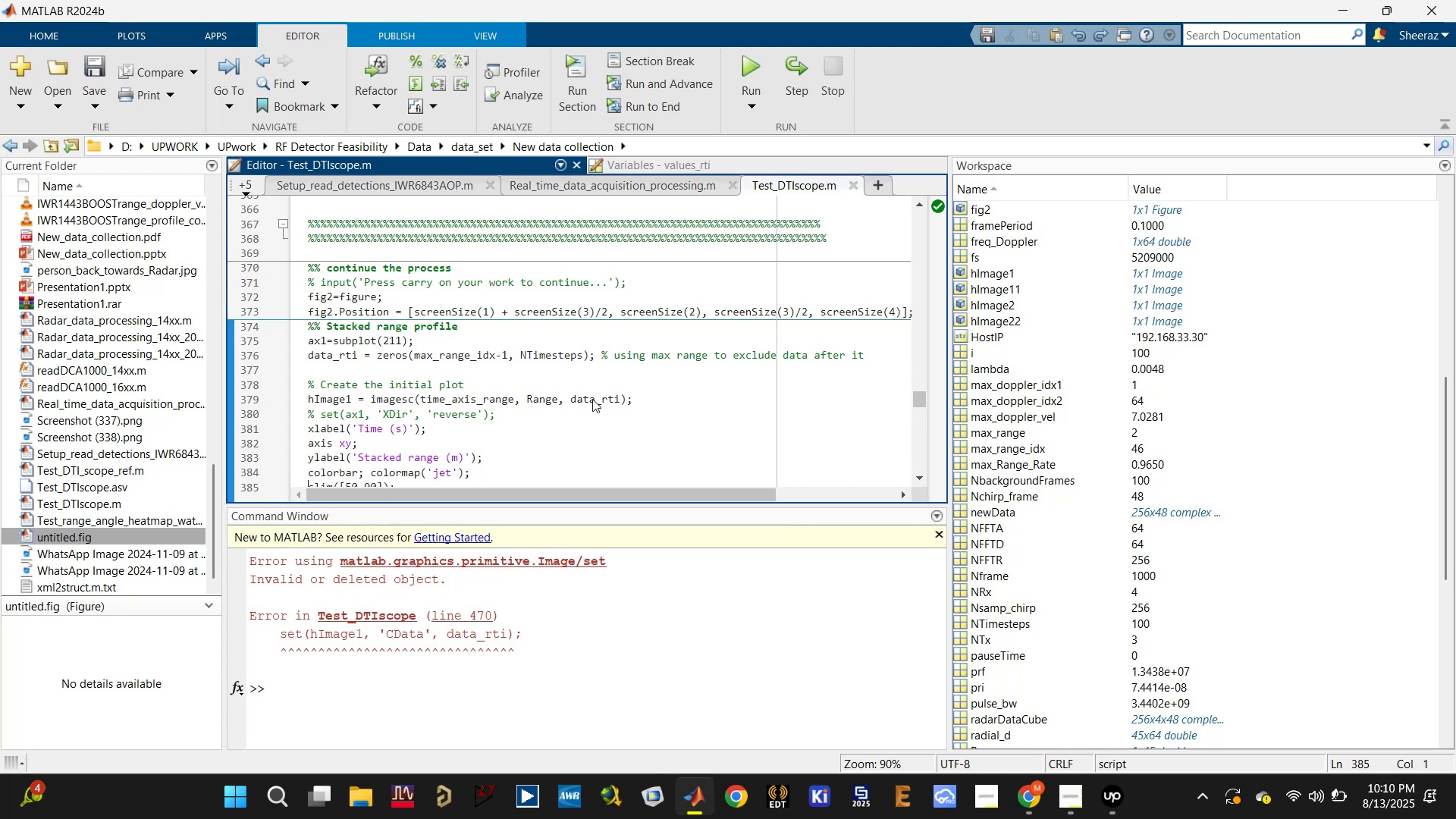 
key(Control+S)
 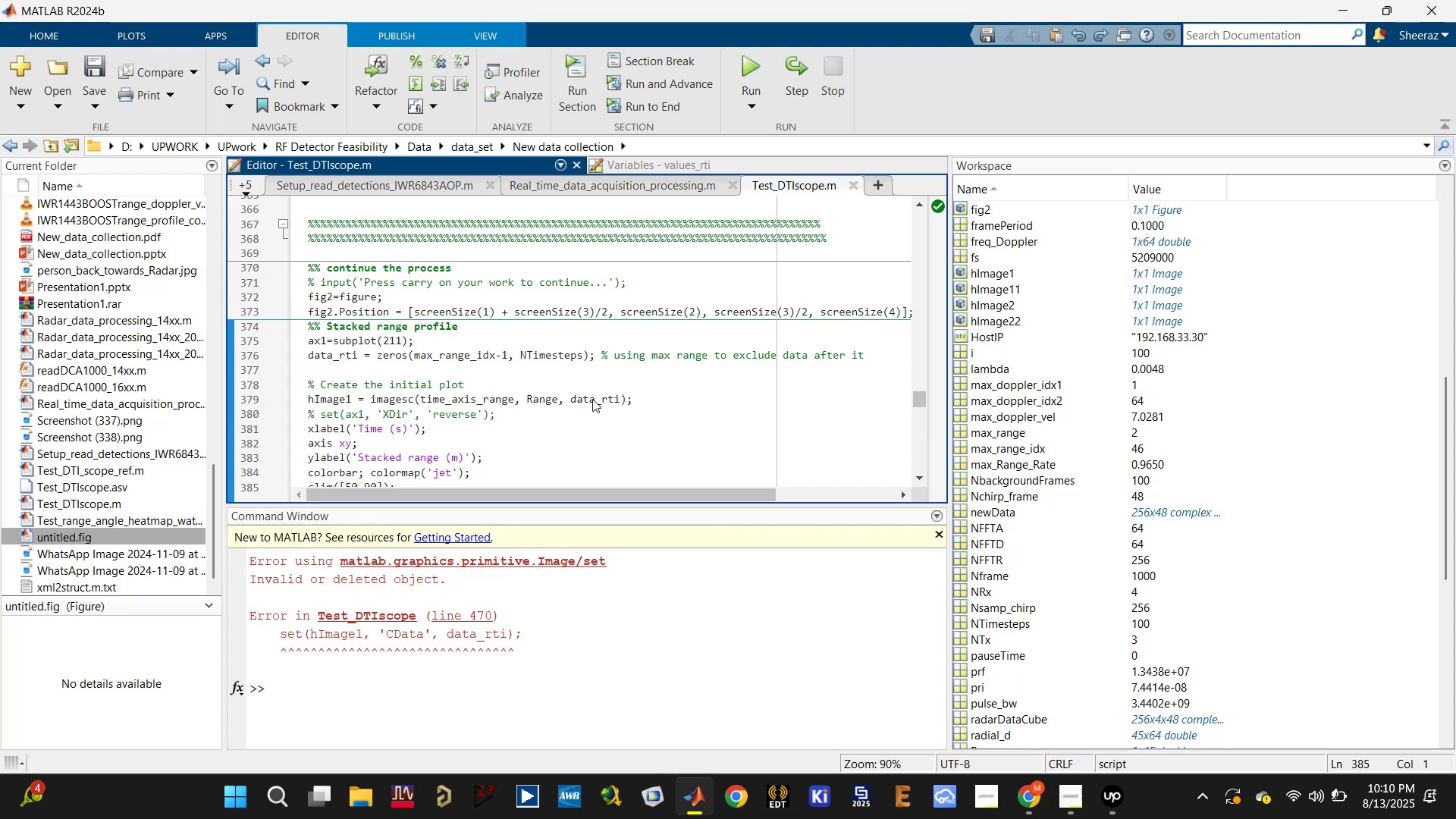 
key(Control+S)
 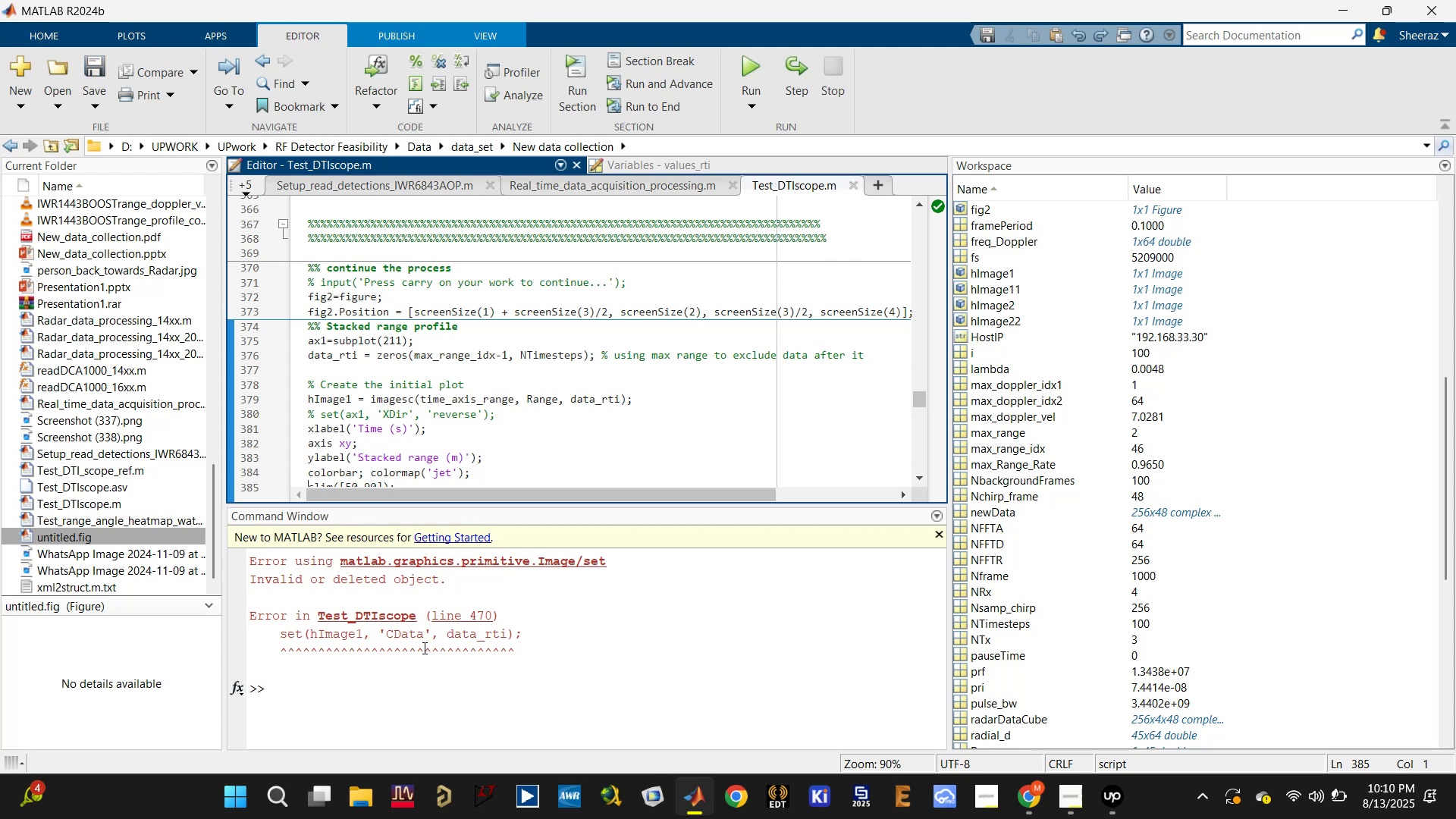 
left_click([367, 686])
 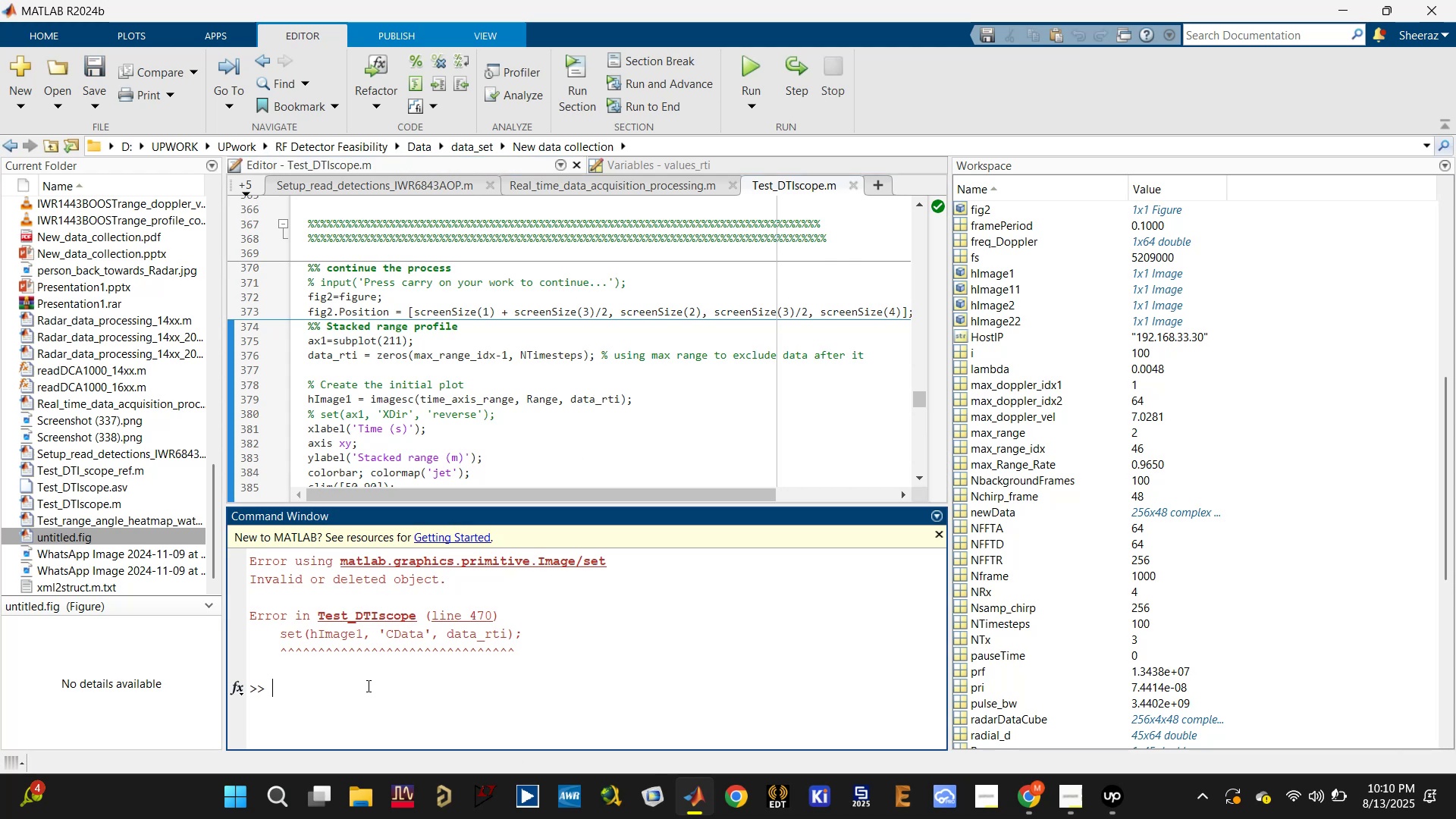 
type(clc)
 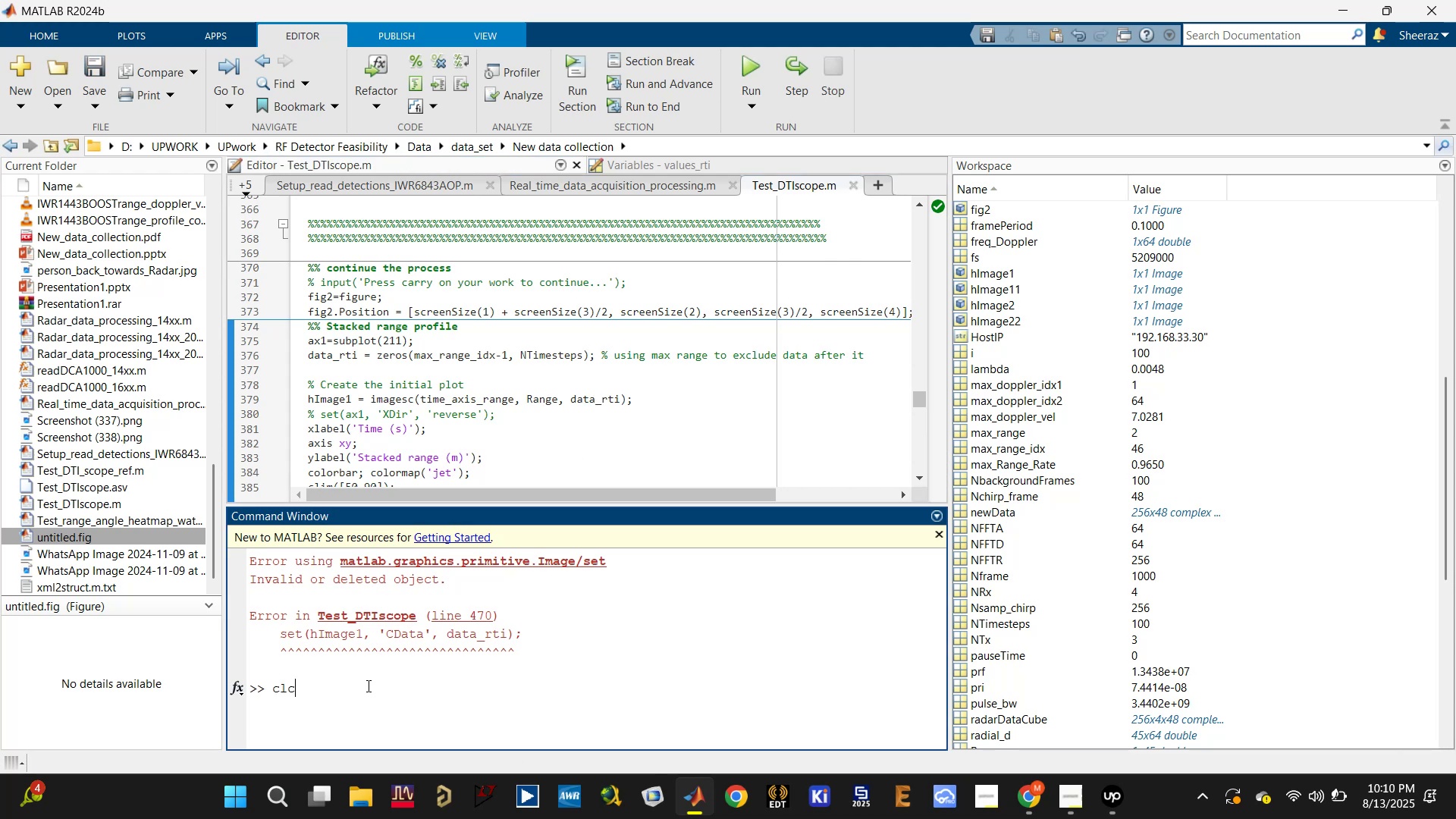 
key(Enter)
 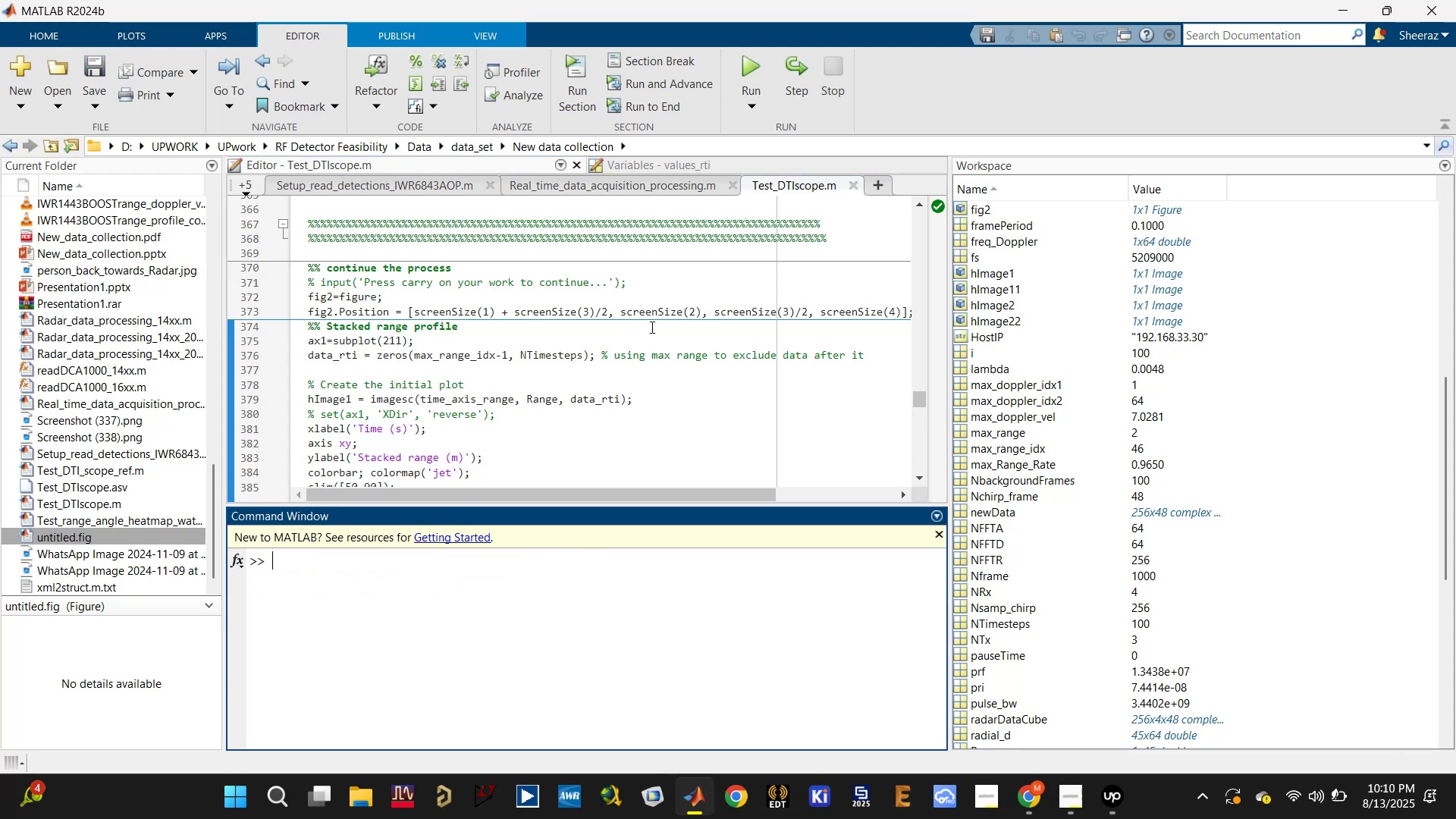 
scroll: coordinate [652, 409], scroll_direction: up, amount: 46.0
 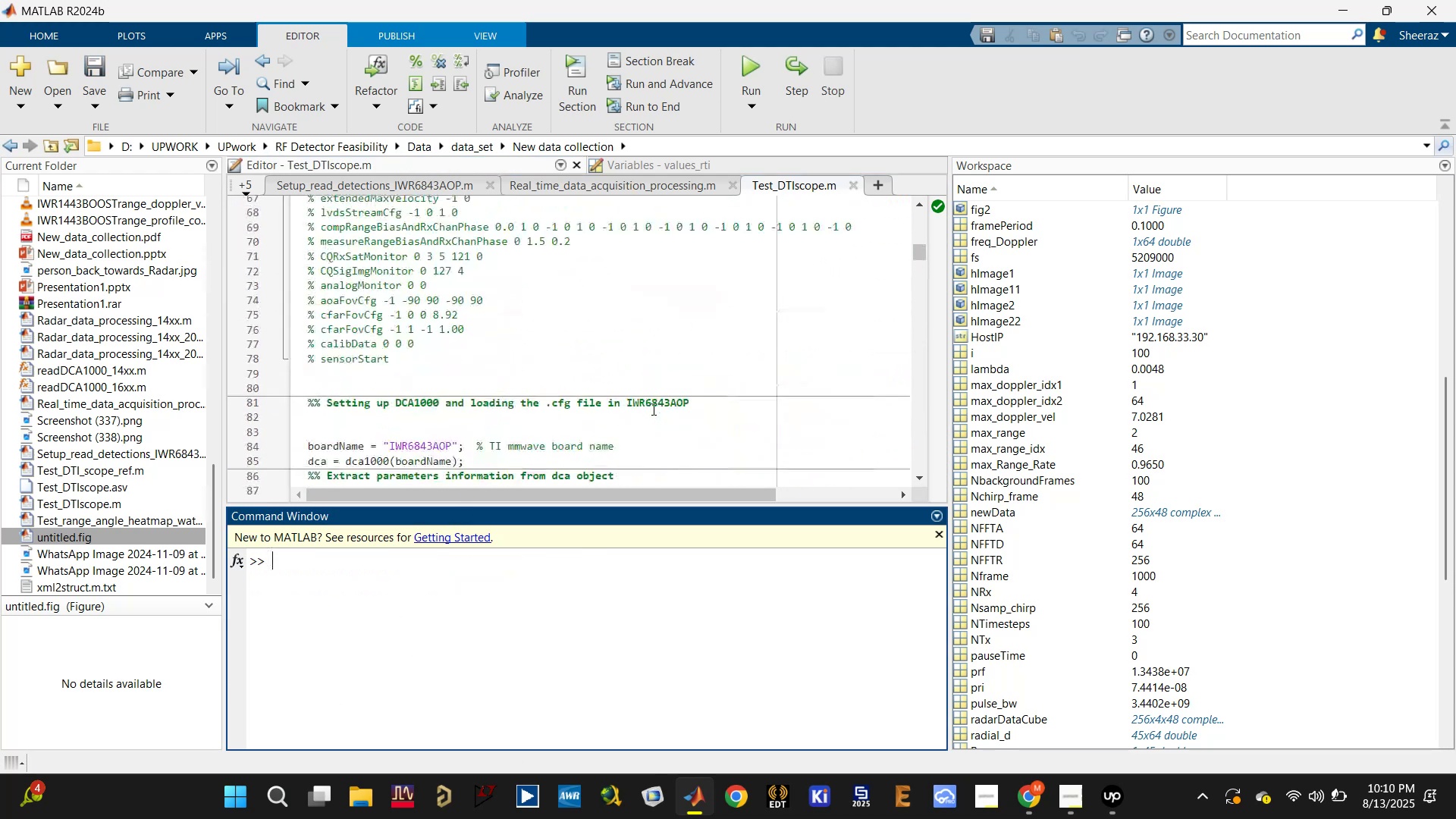 
scroll: coordinate [514, 394], scroll_direction: down, amount: 30.0
 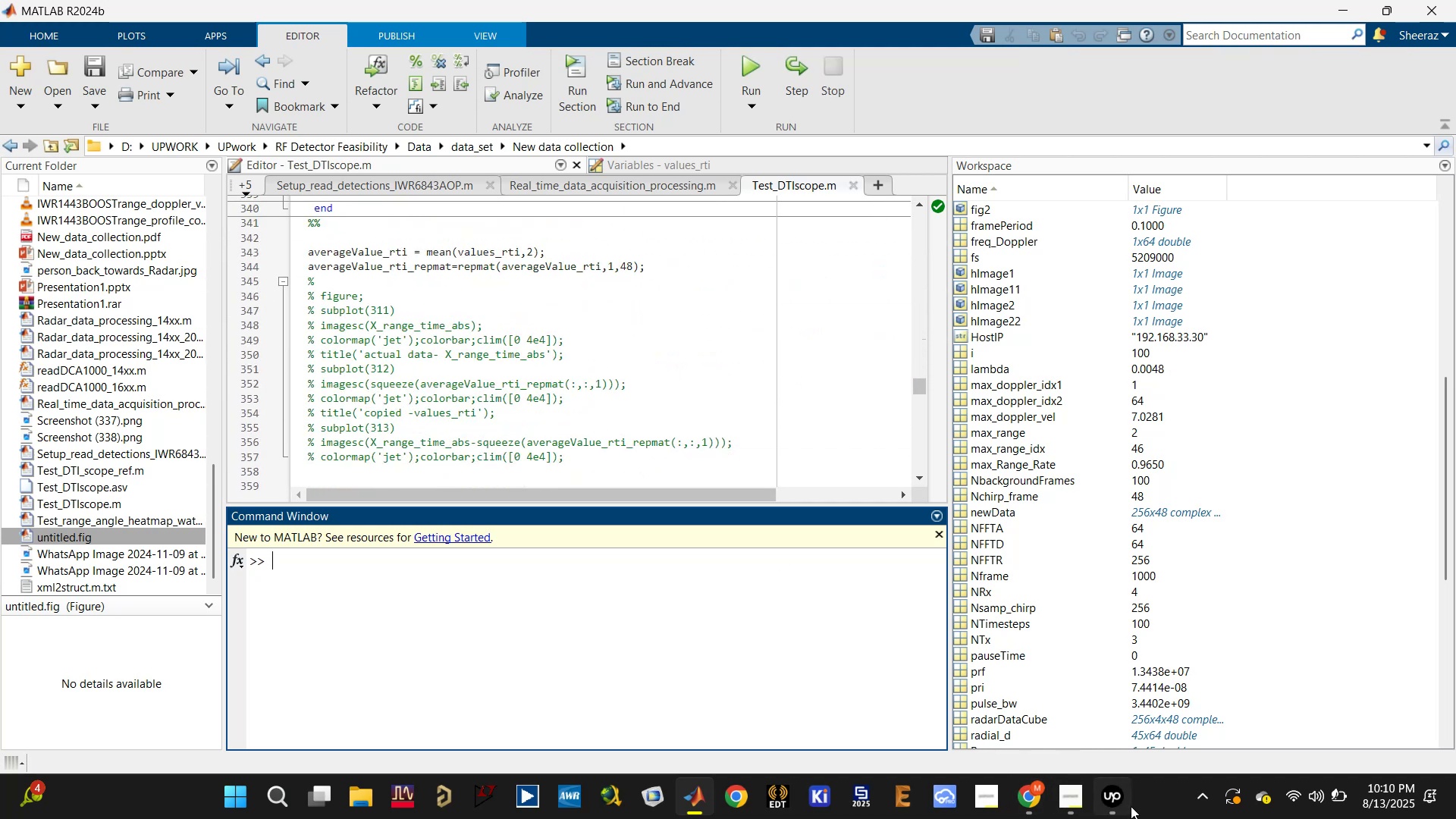 
left_click([1118, 801])
 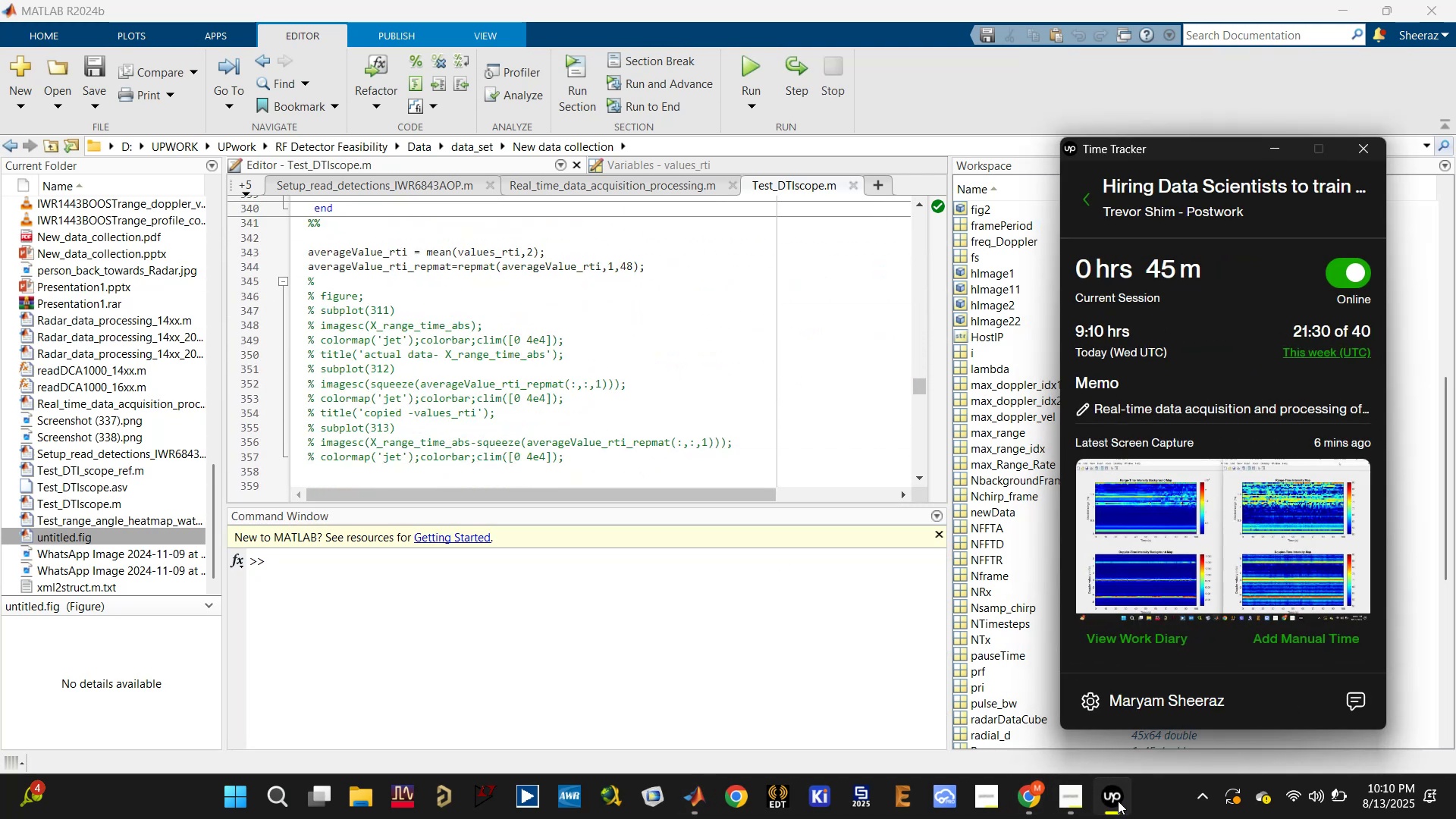 
left_click([1117, 801])
 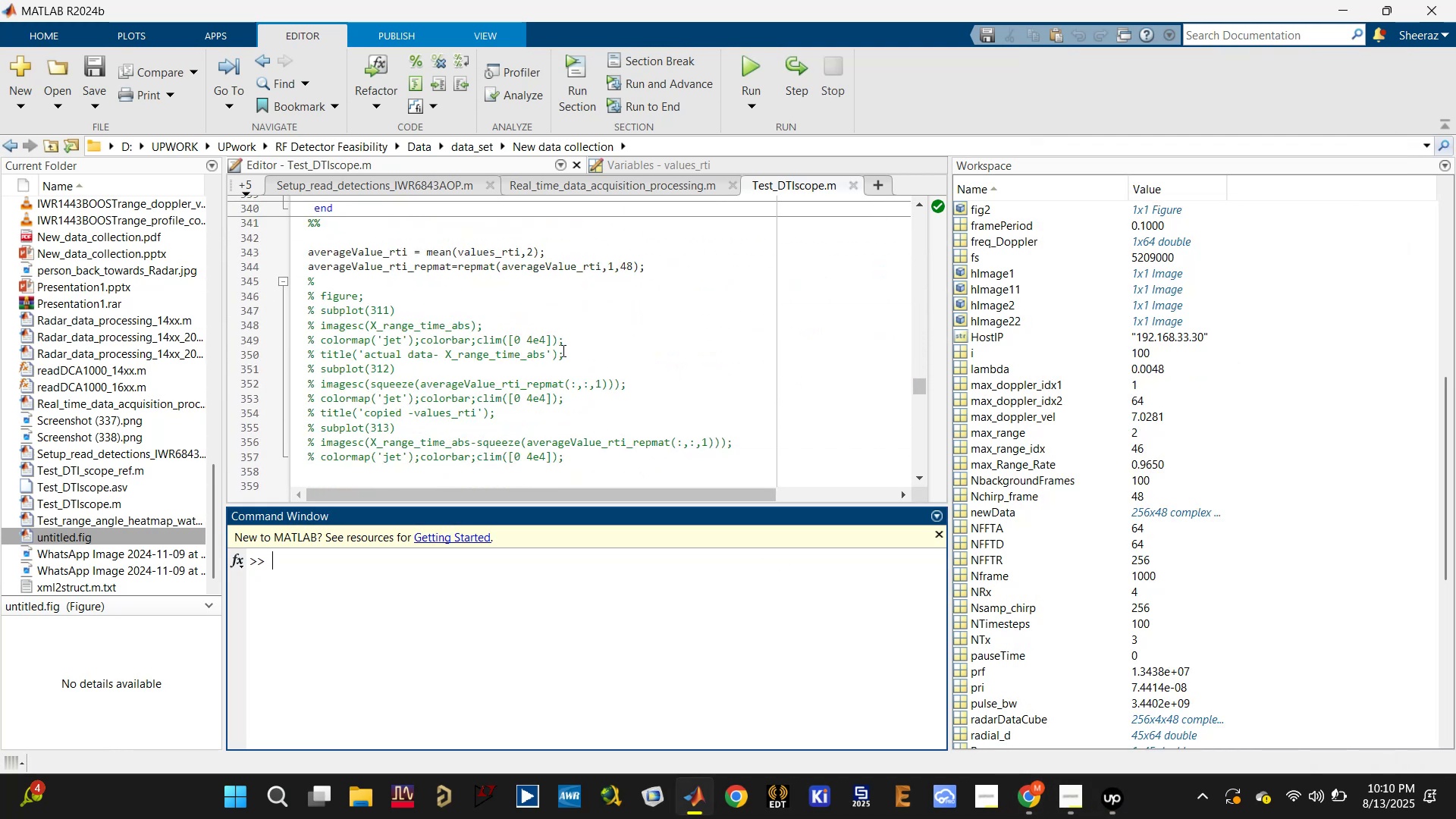 
left_click([519, 273])
 